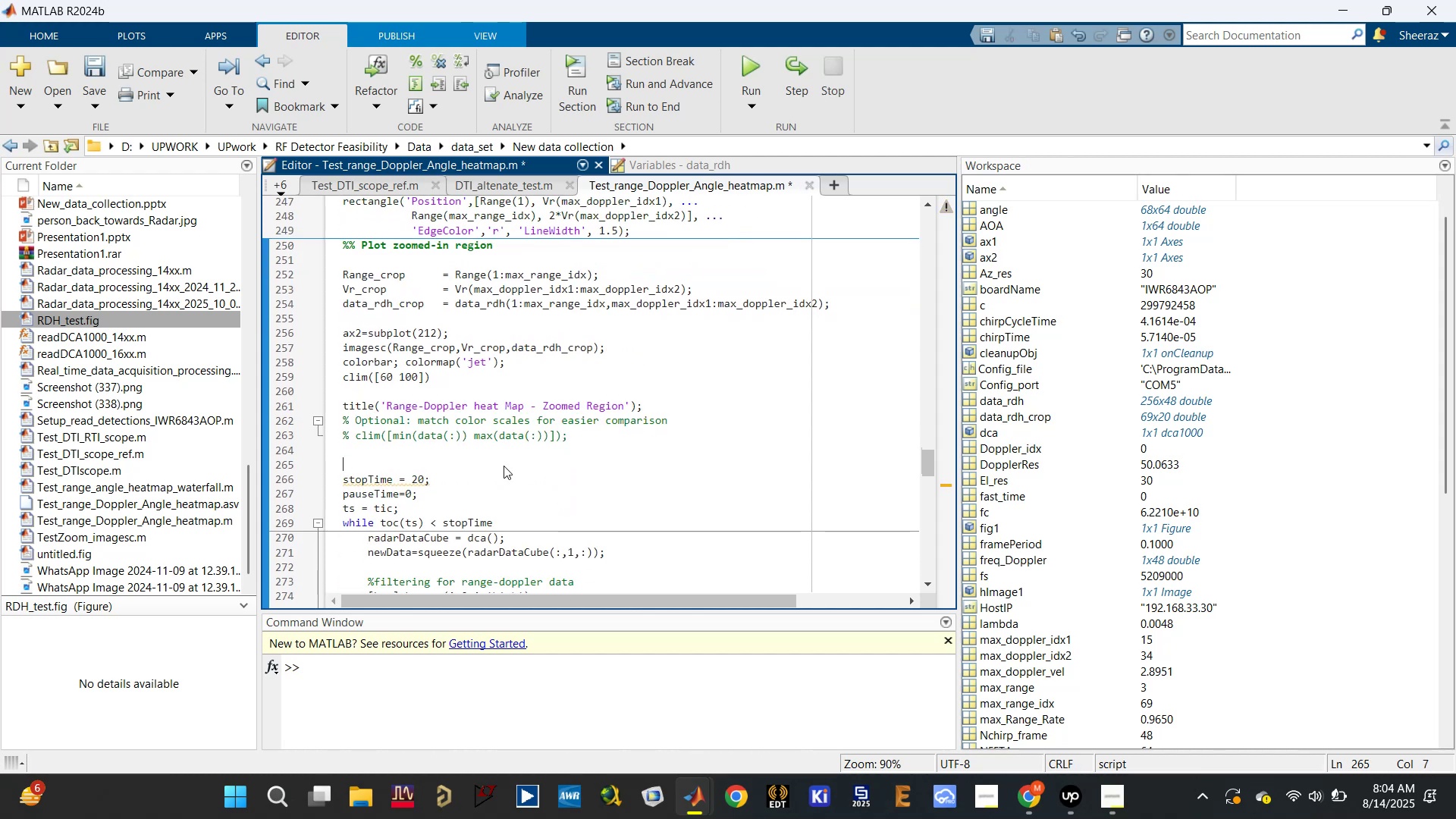 
key(Backspace)
 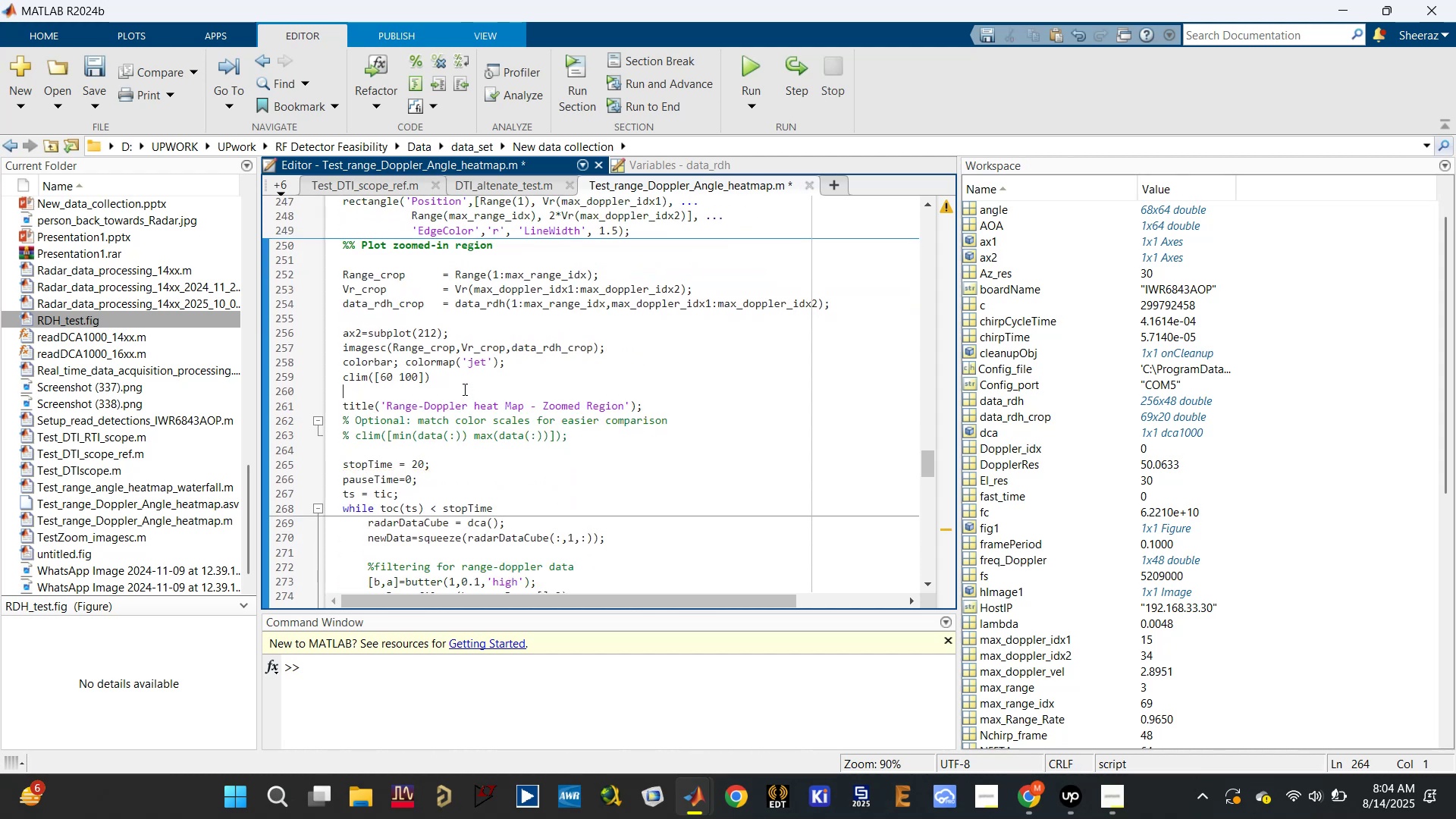 
key(Backspace)
 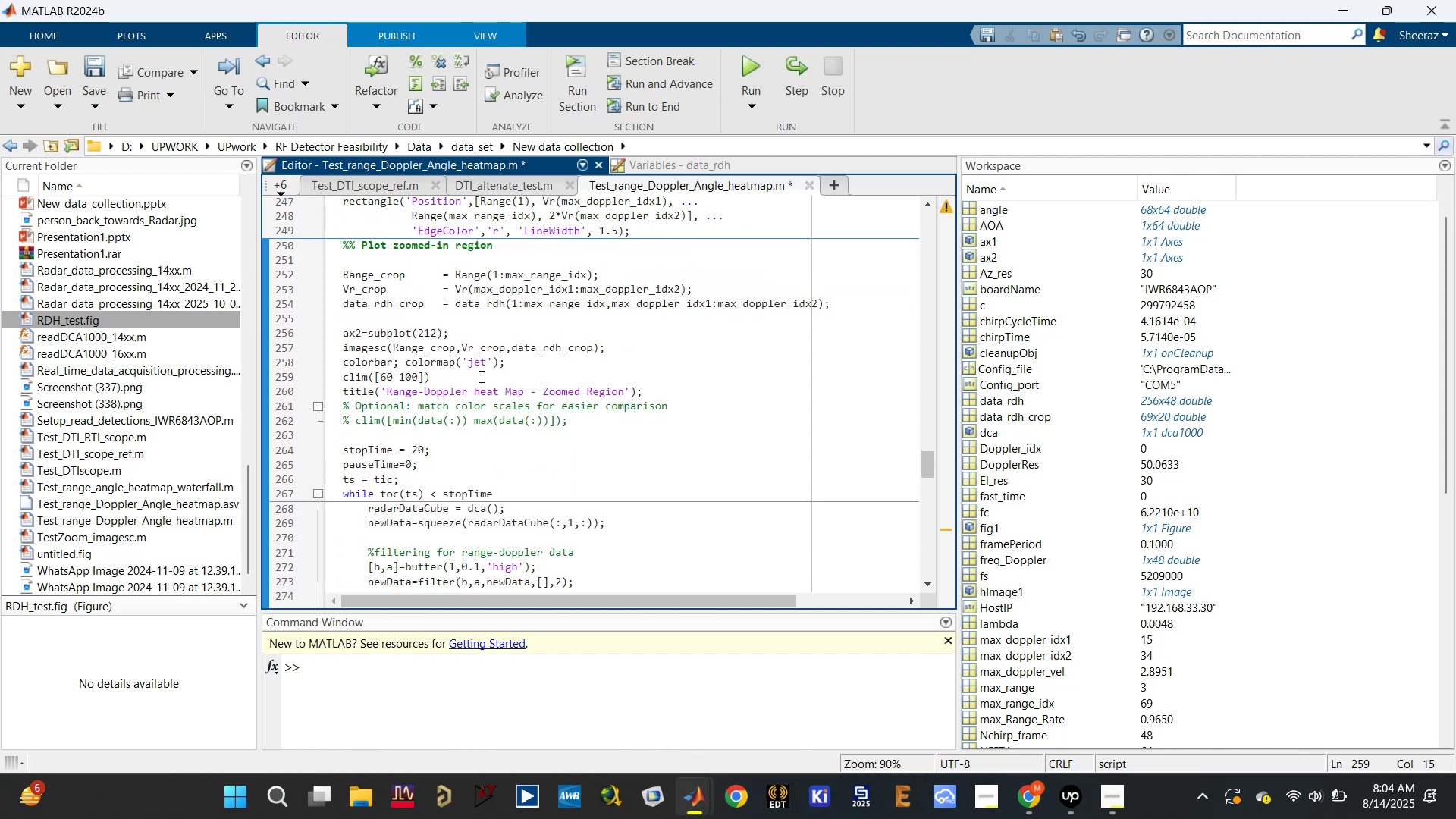 
scroll: coordinate [378, 352], scroll_direction: up, amount: 4.0
 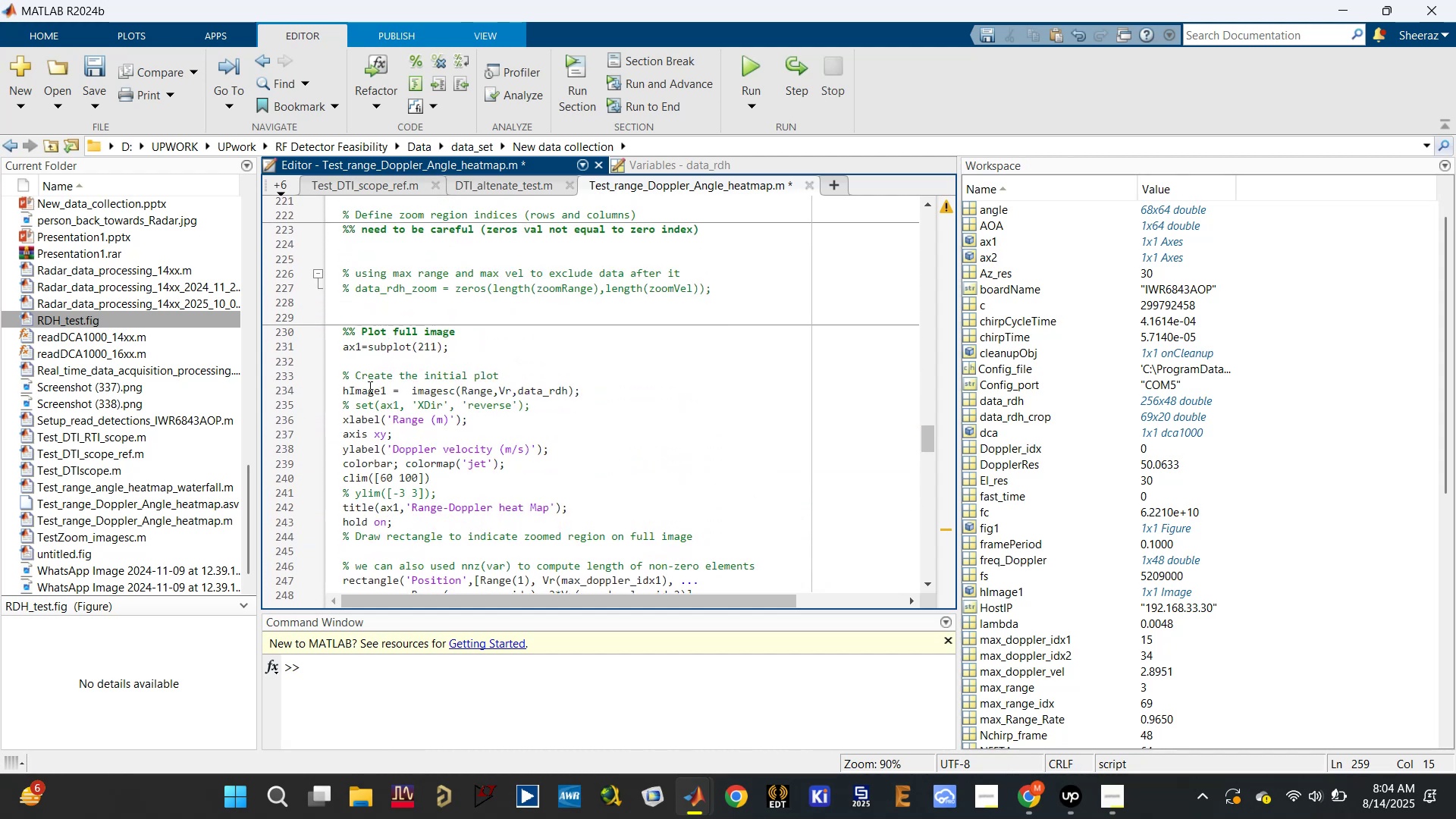 
double_click([367, 387])
 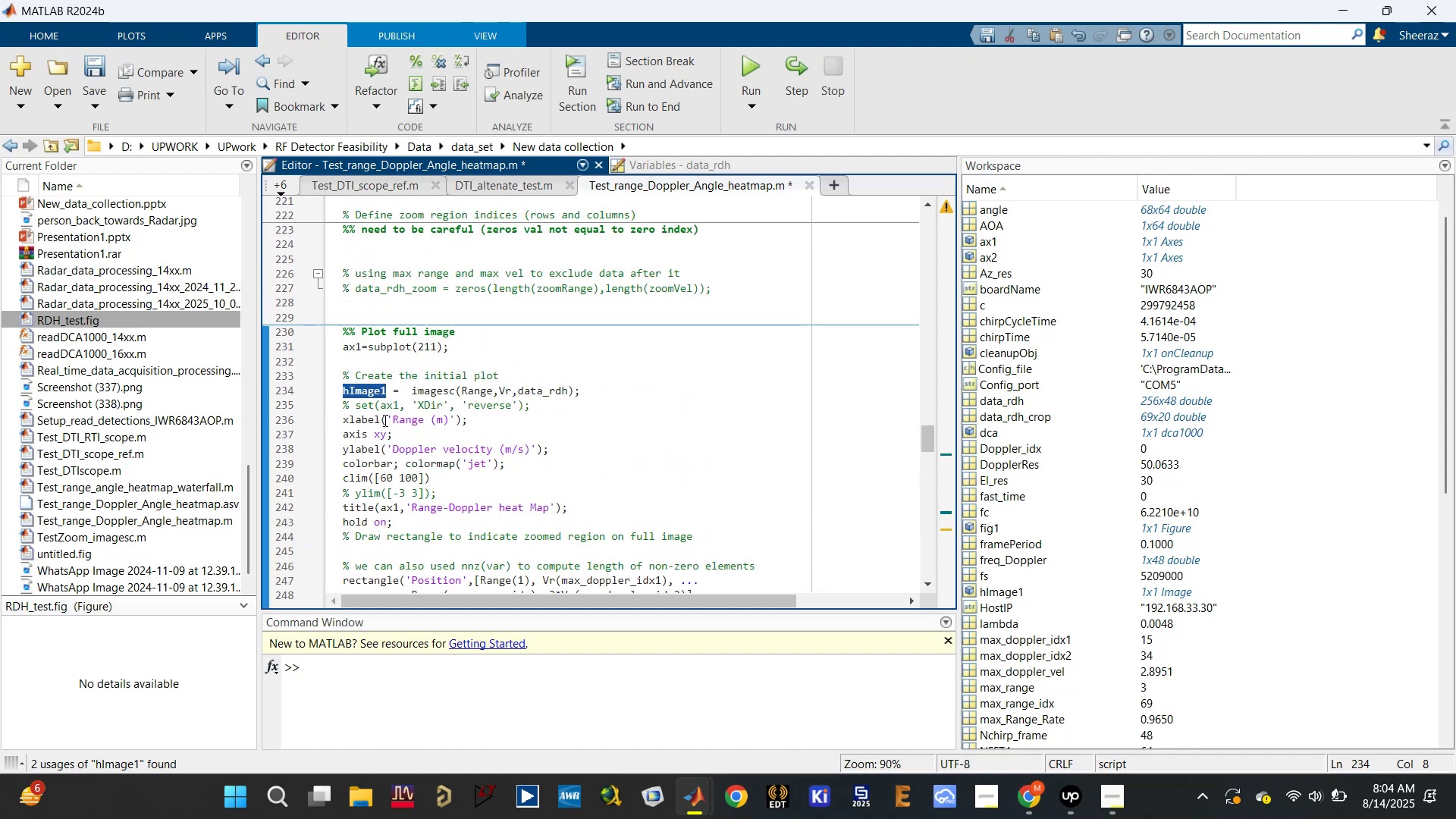 
key(Control+C)
 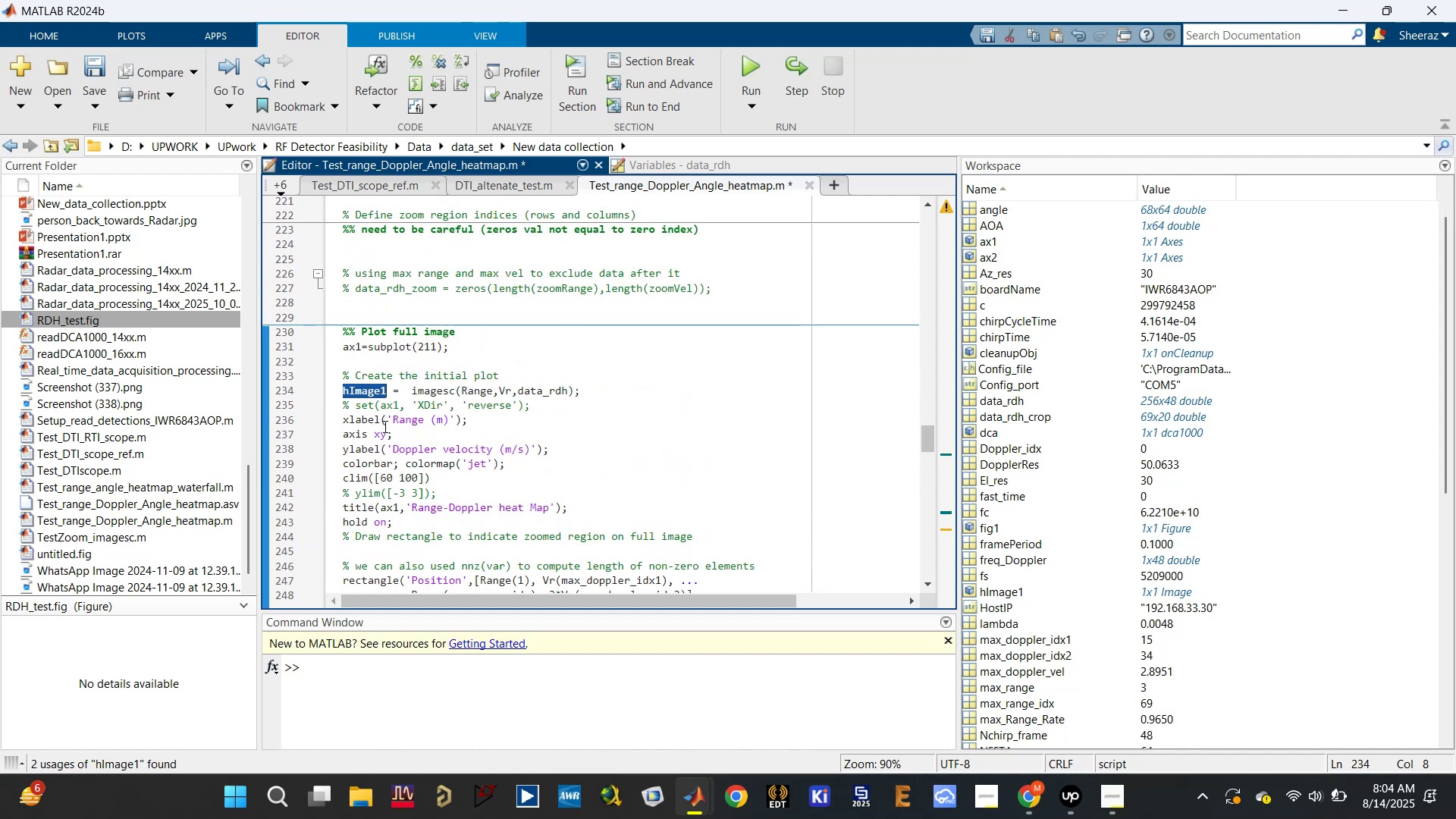 
scroll: coordinate [375, 441], scroll_direction: down, amount: 4.0
 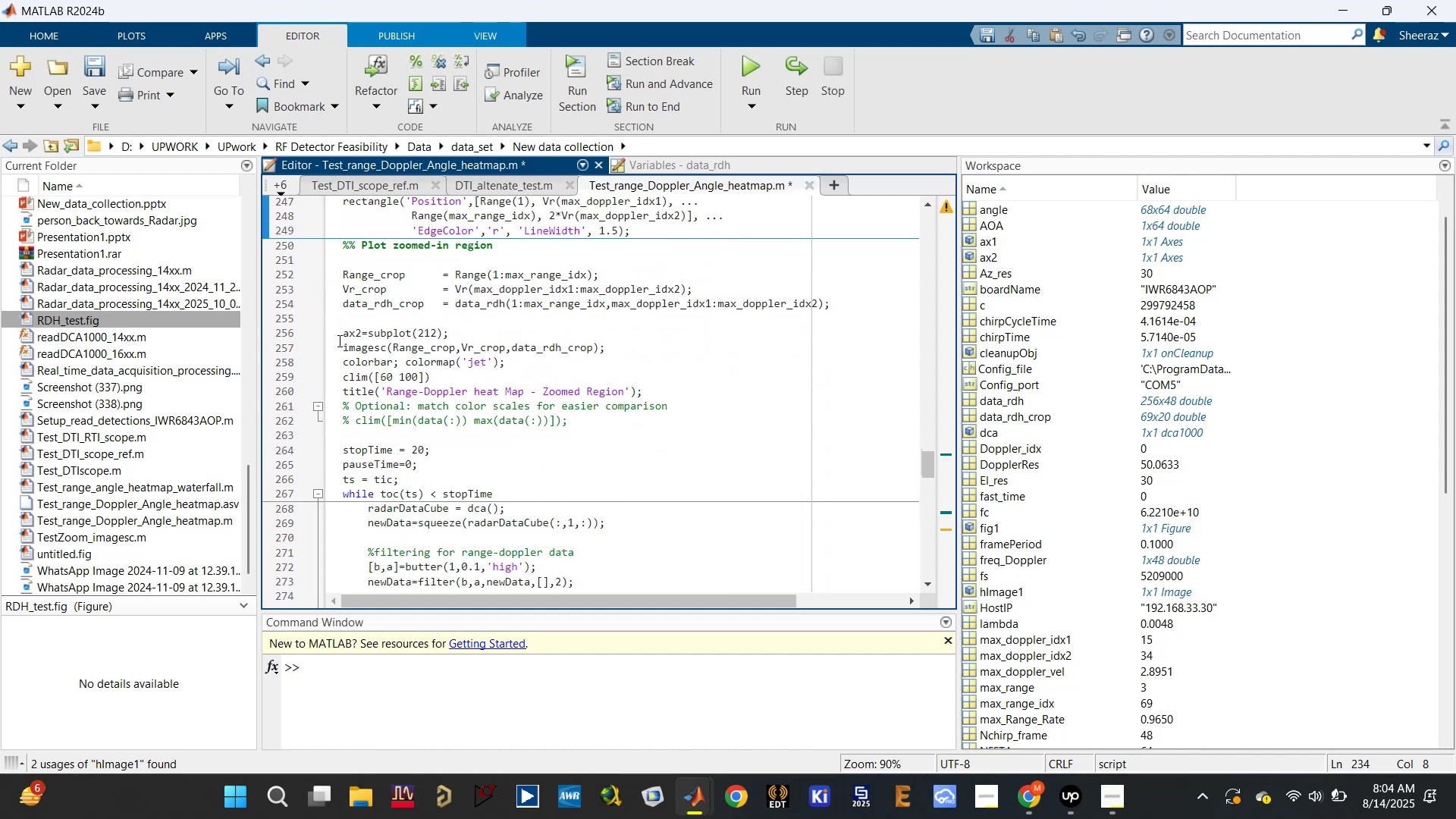 
left_click([342, 344])
 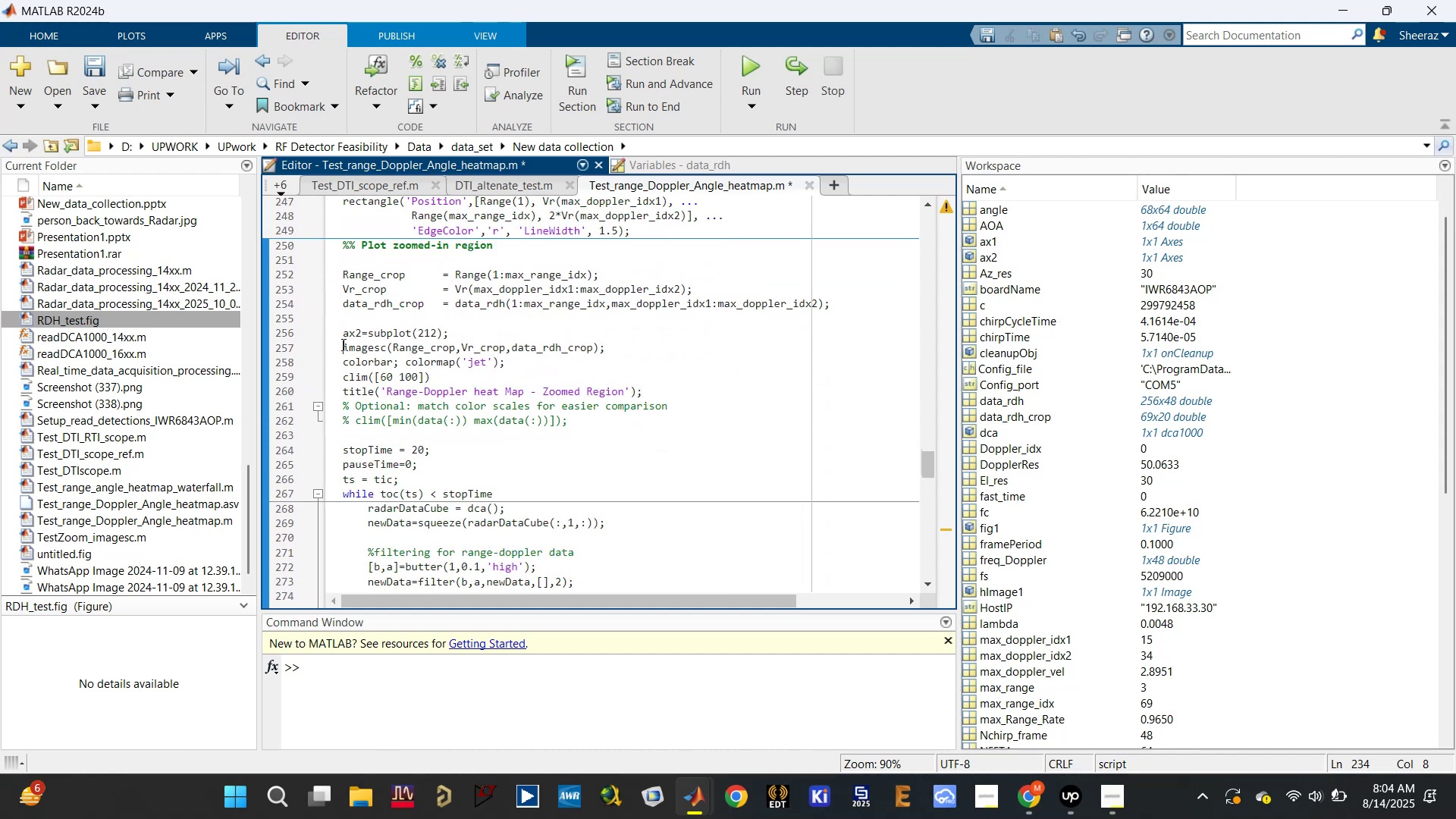 
key(Control+V)
 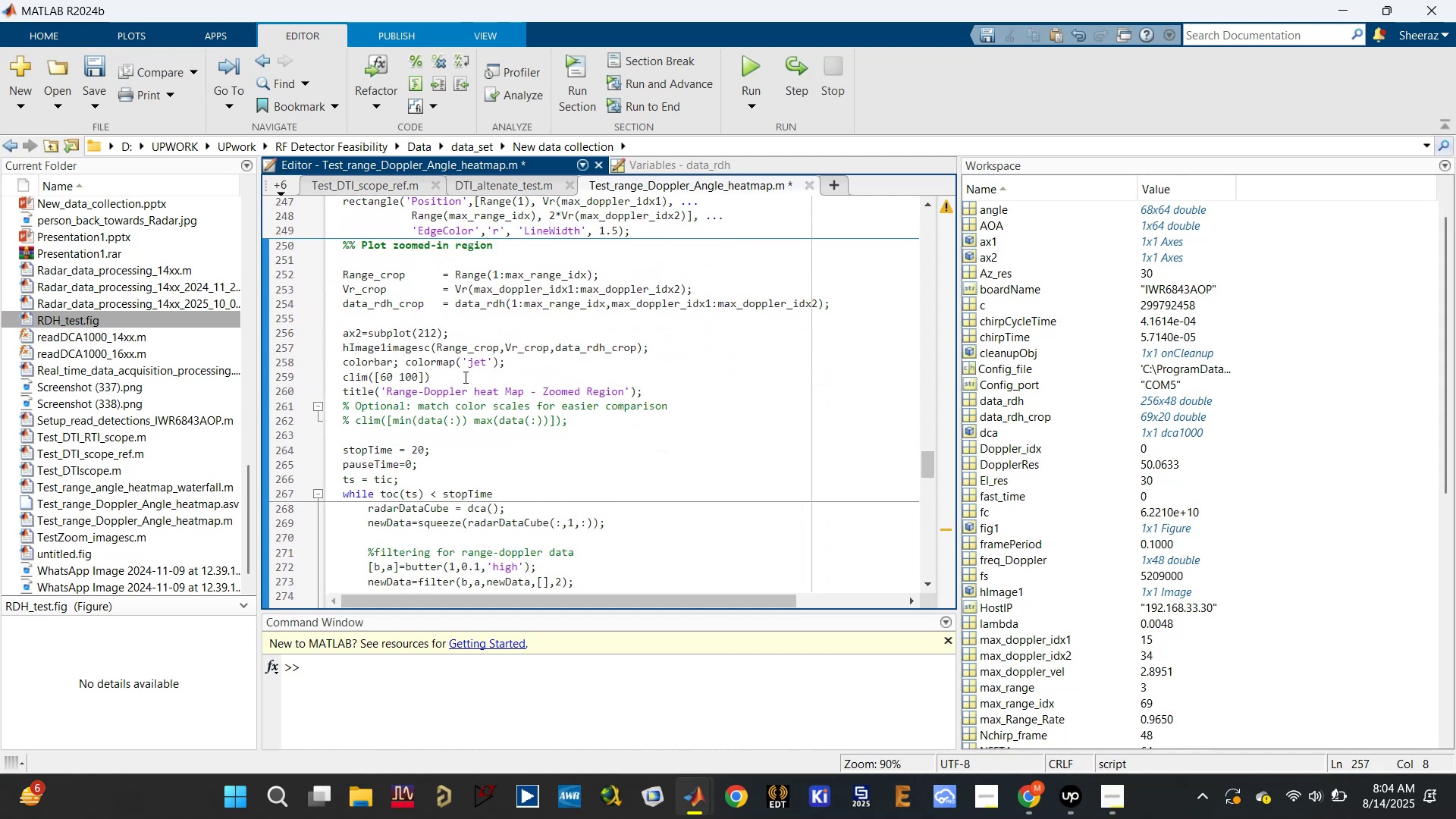 
key(Control+Backspace)
 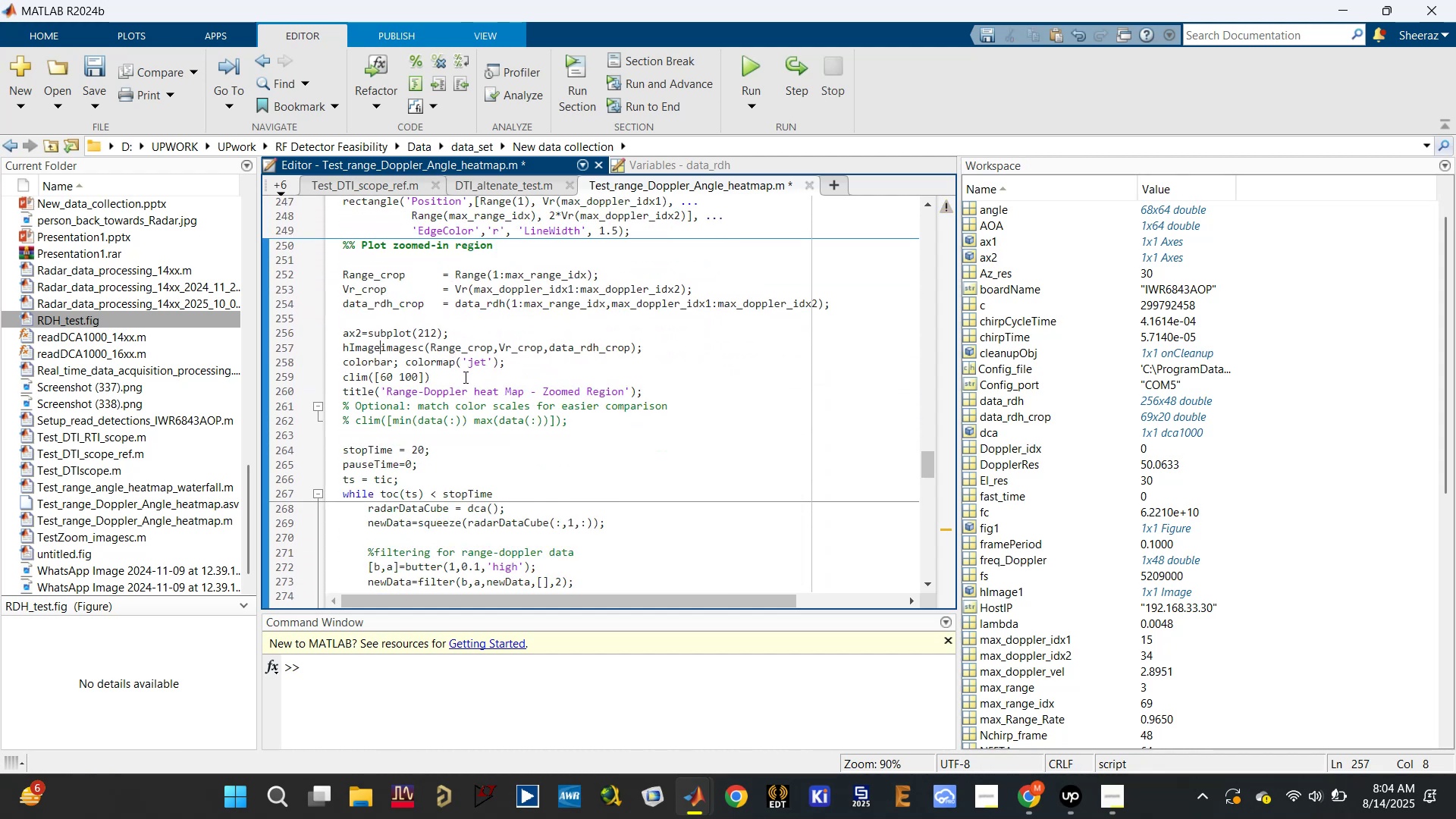 
key(Control+2)
 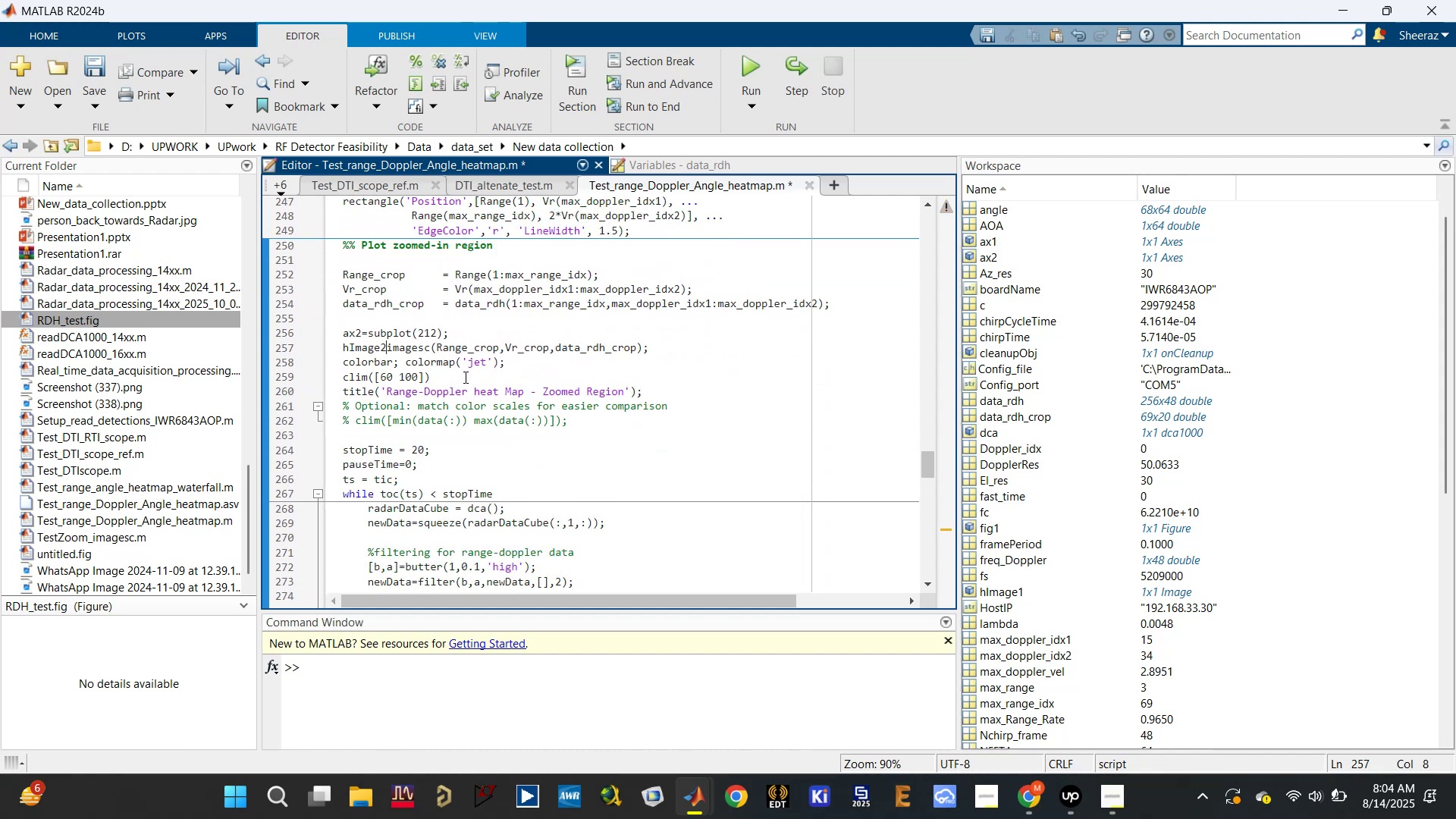 
key(Control+Equal)
 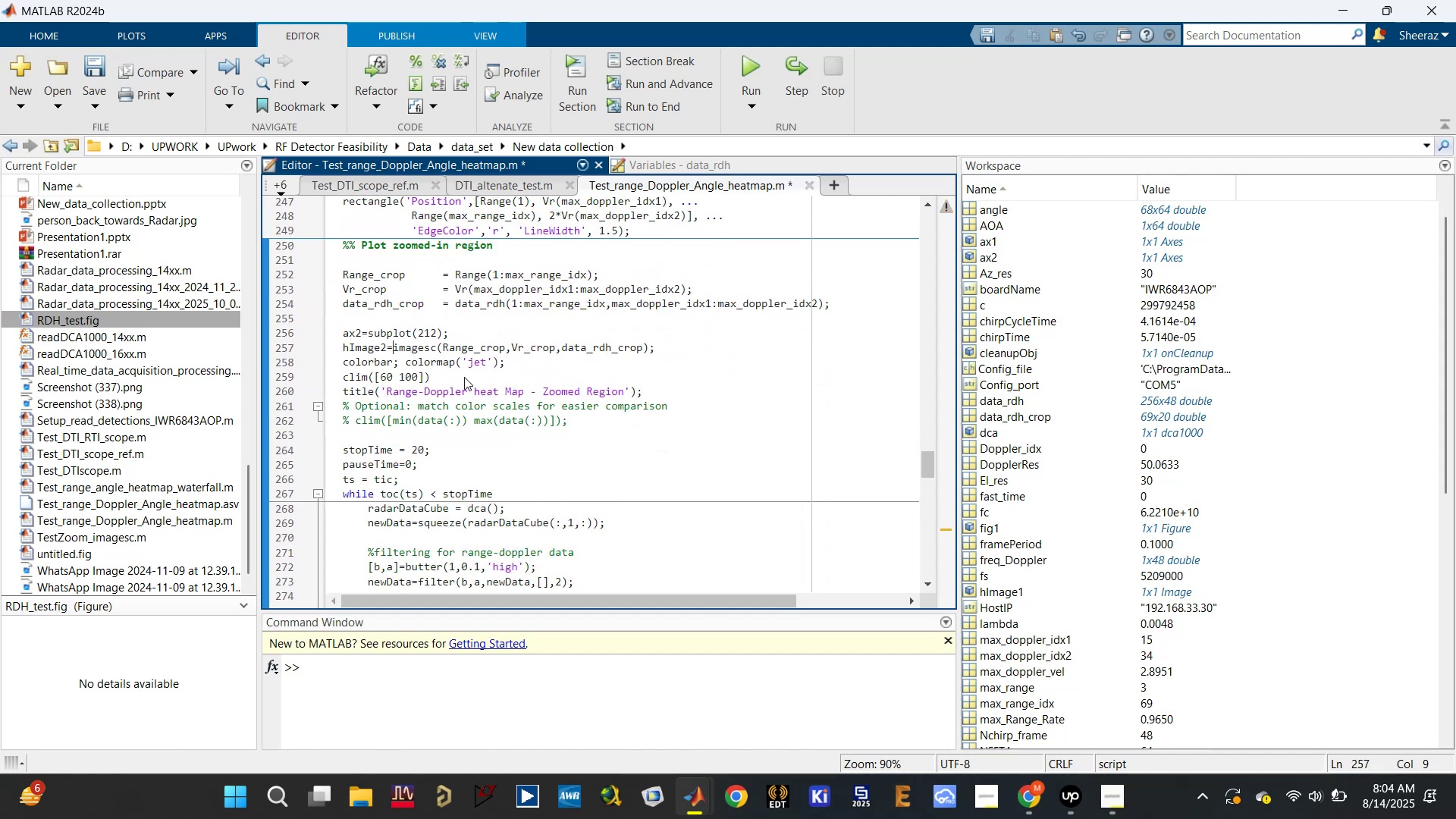 
key(Control+ControlLeft)
 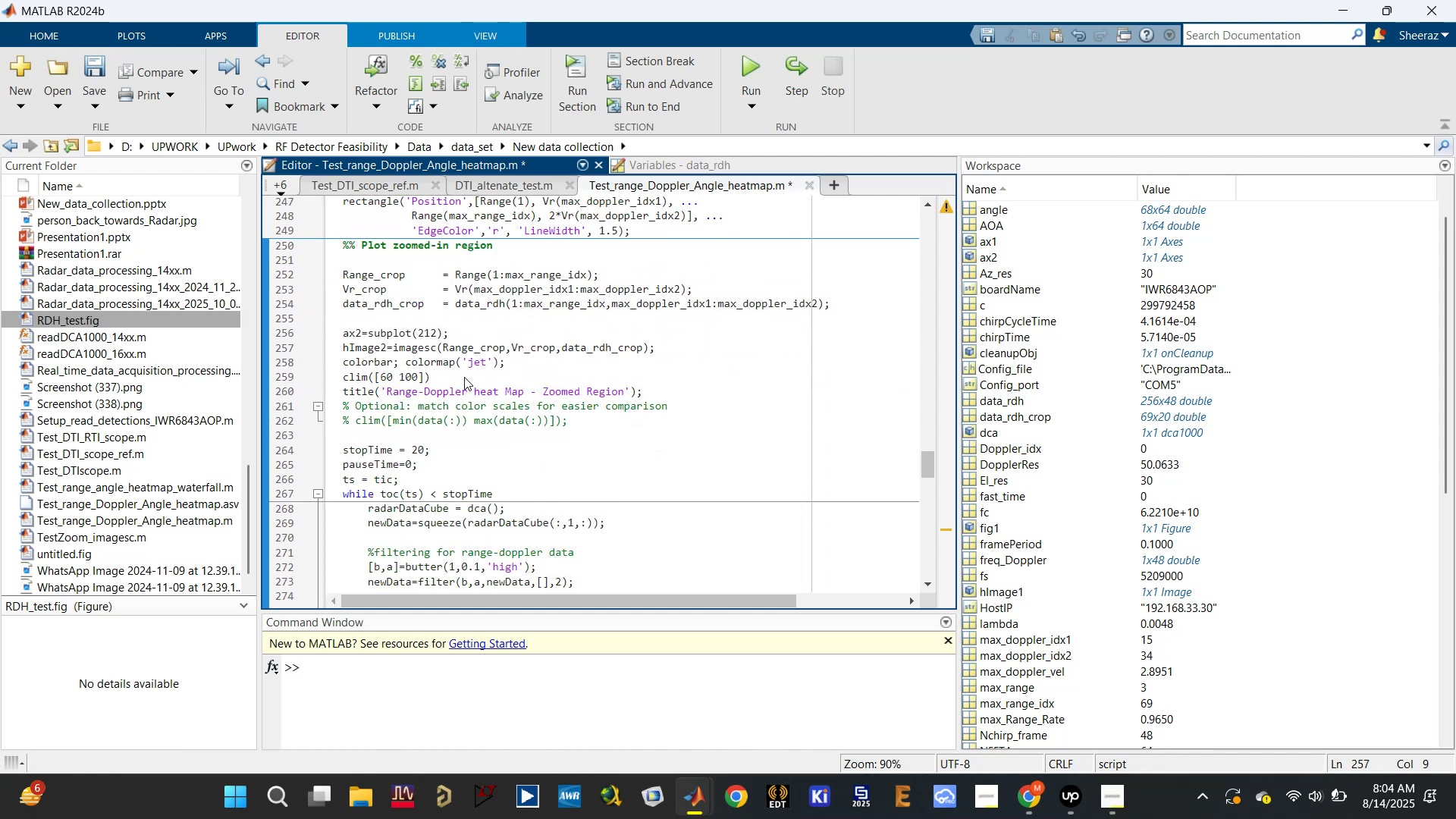 
key(Control+S)
 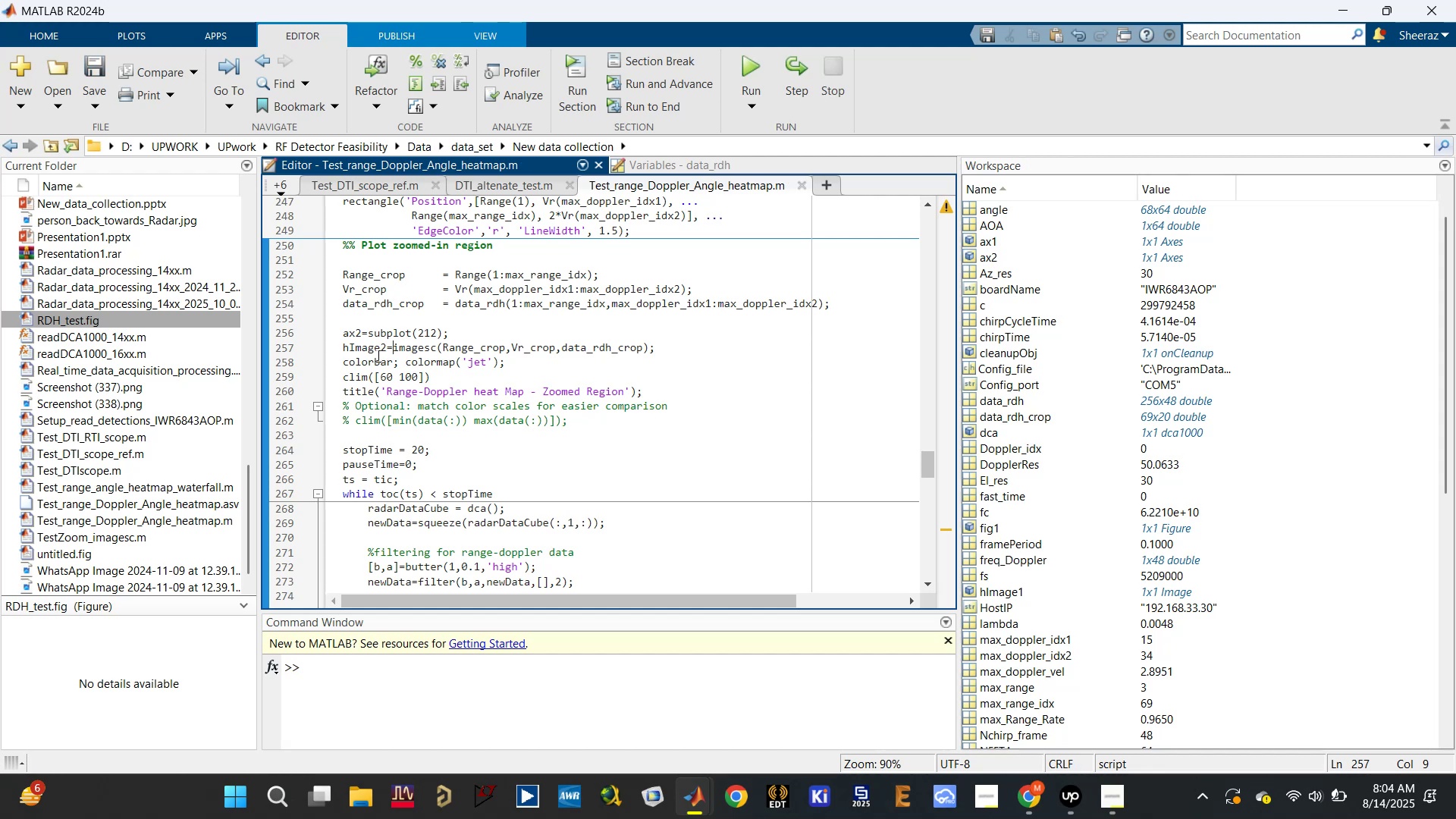 
left_click([369, 353])
 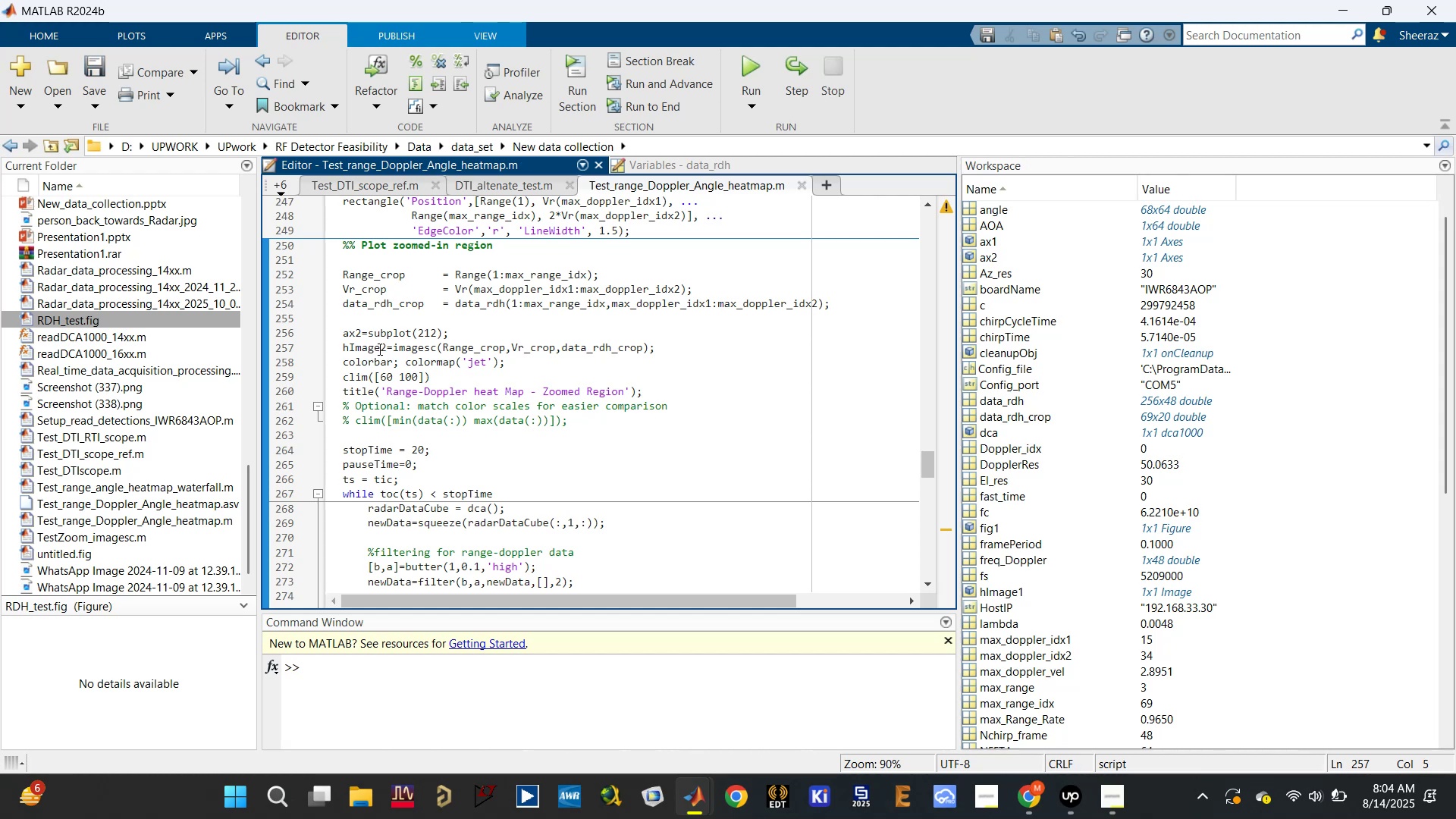 
double_click([378, 349])
 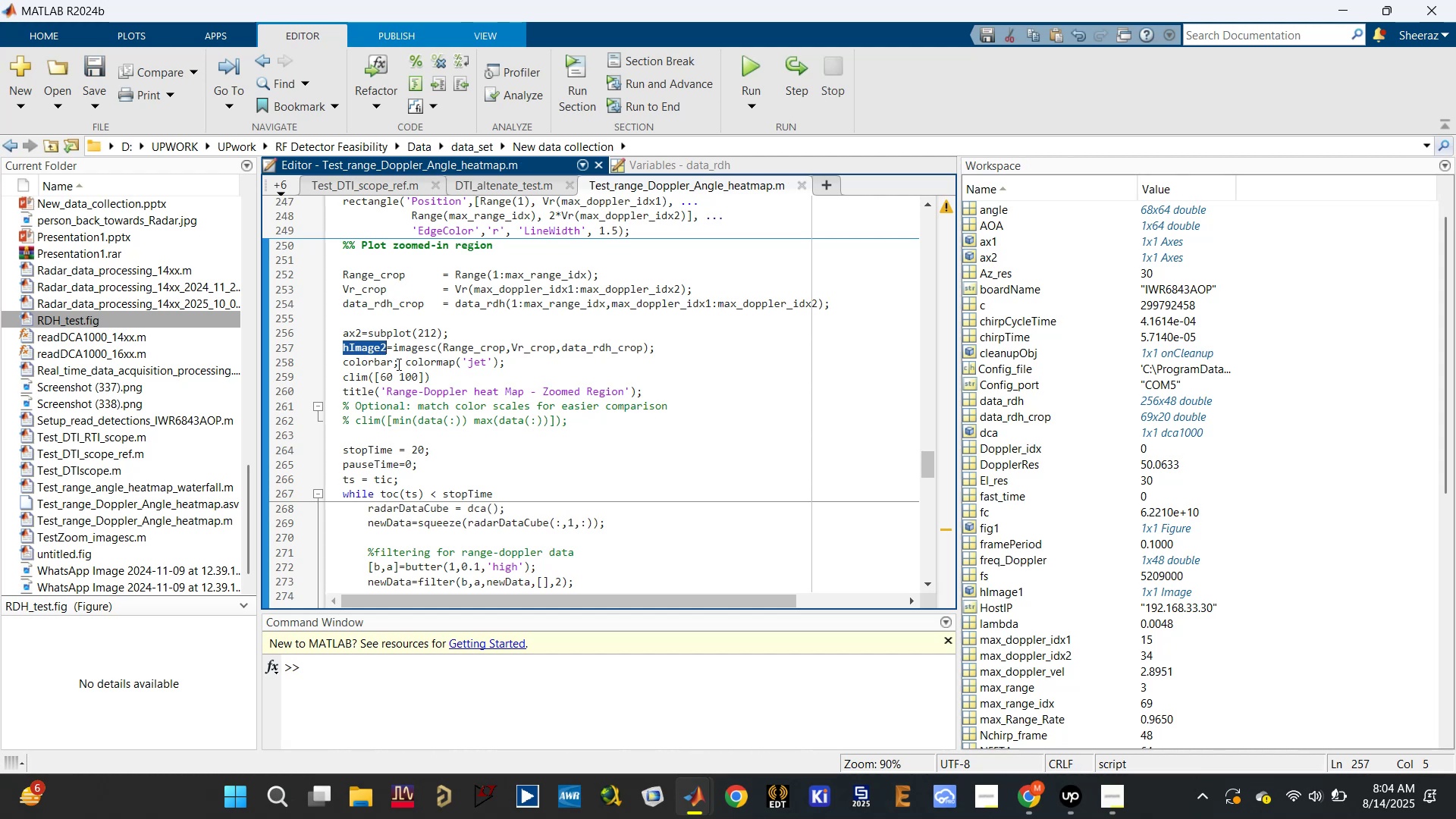 
scroll: coordinate [516, 439], scroll_direction: down, amount: 6.0
 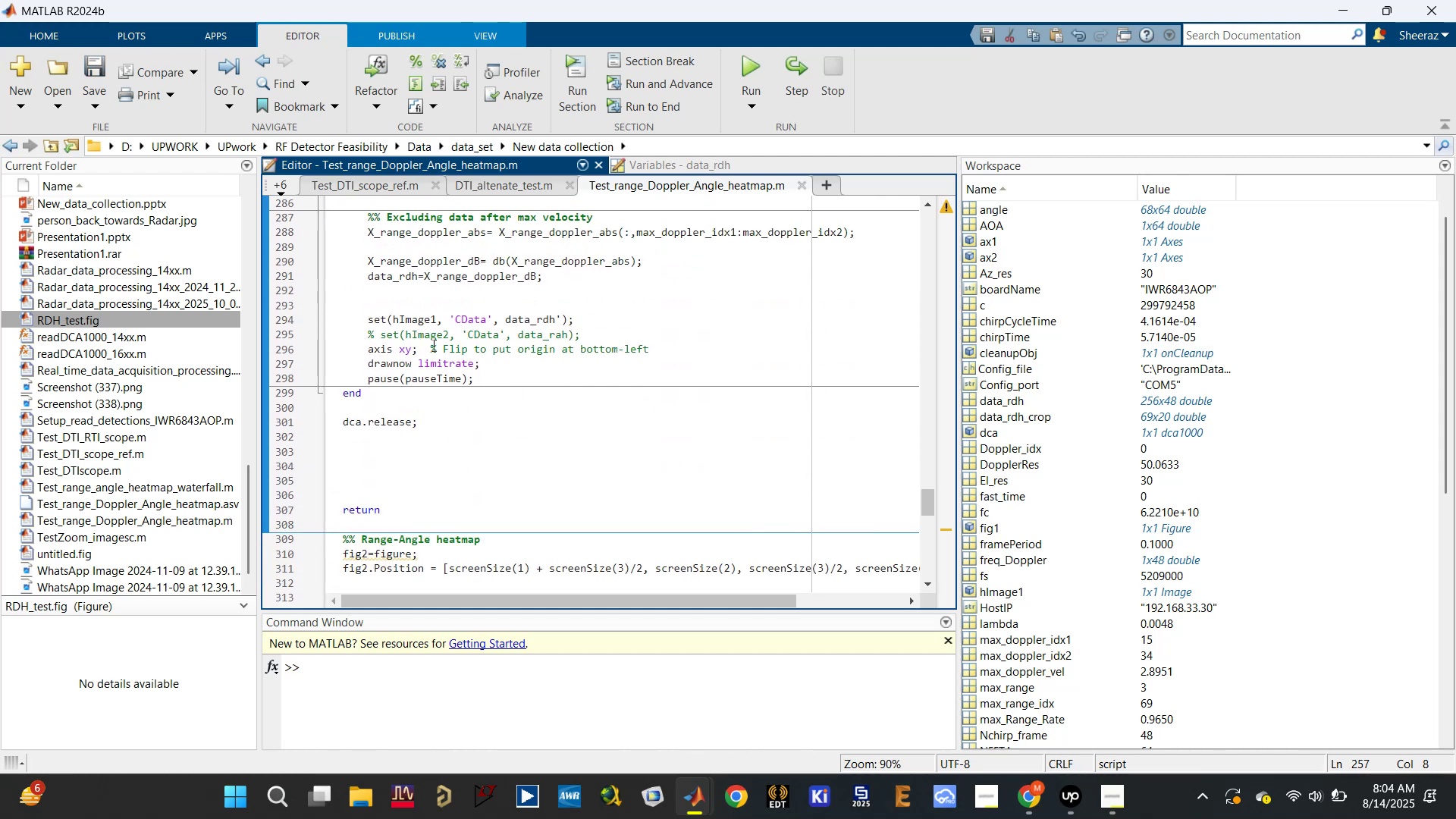 
left_click([381, 335])
 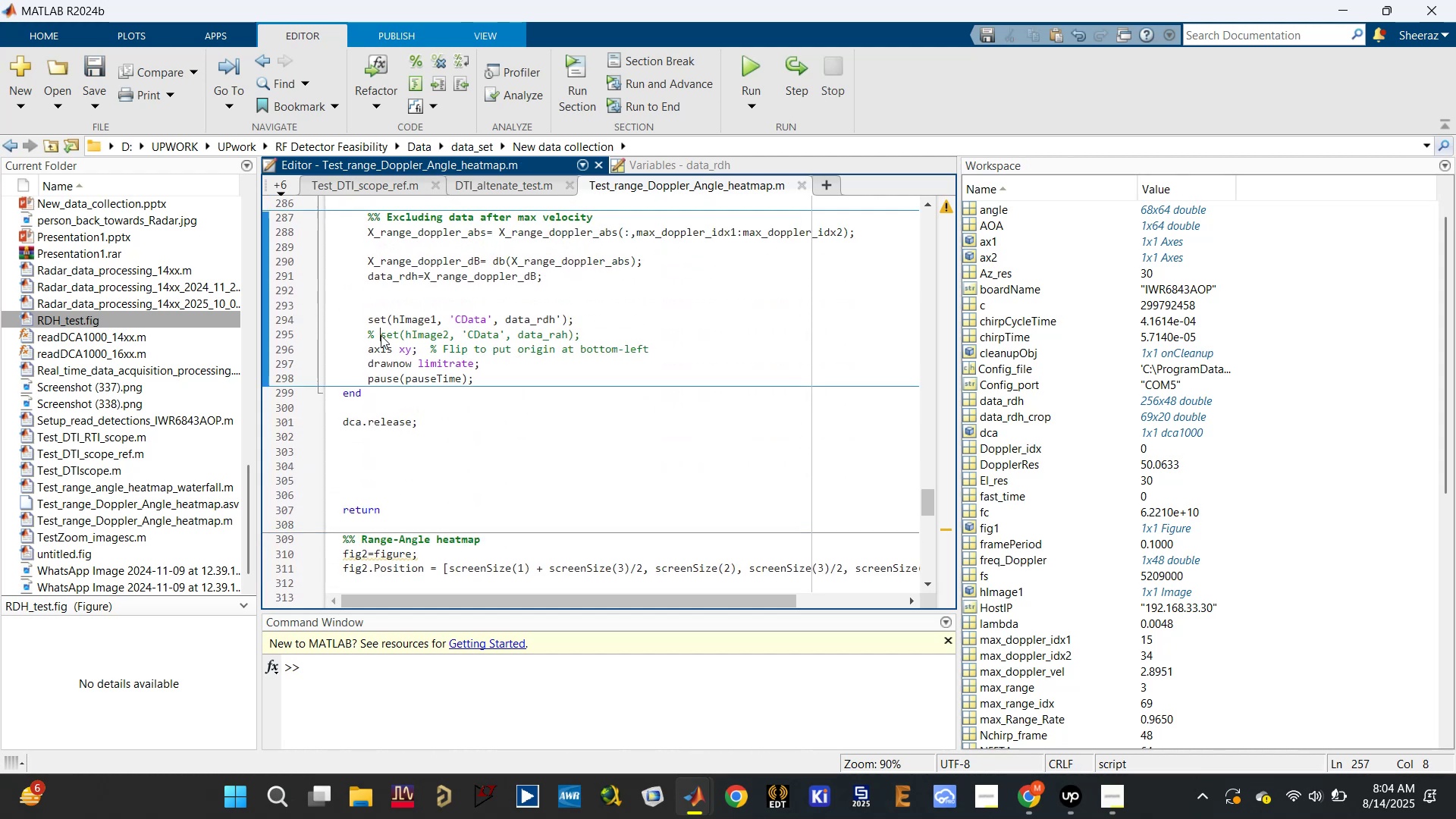 
key(Control+T)
 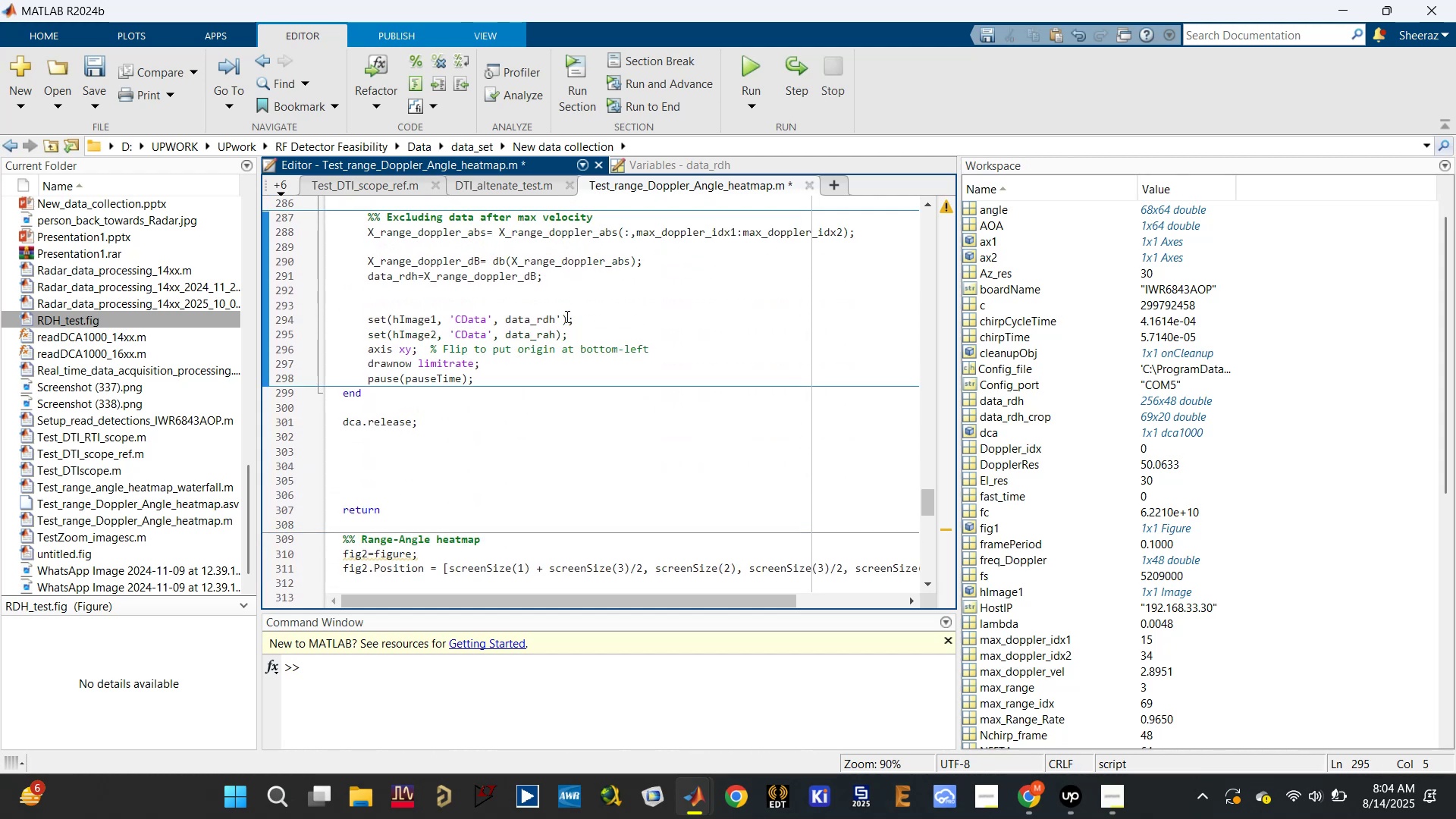 
left_click([538, 331])
 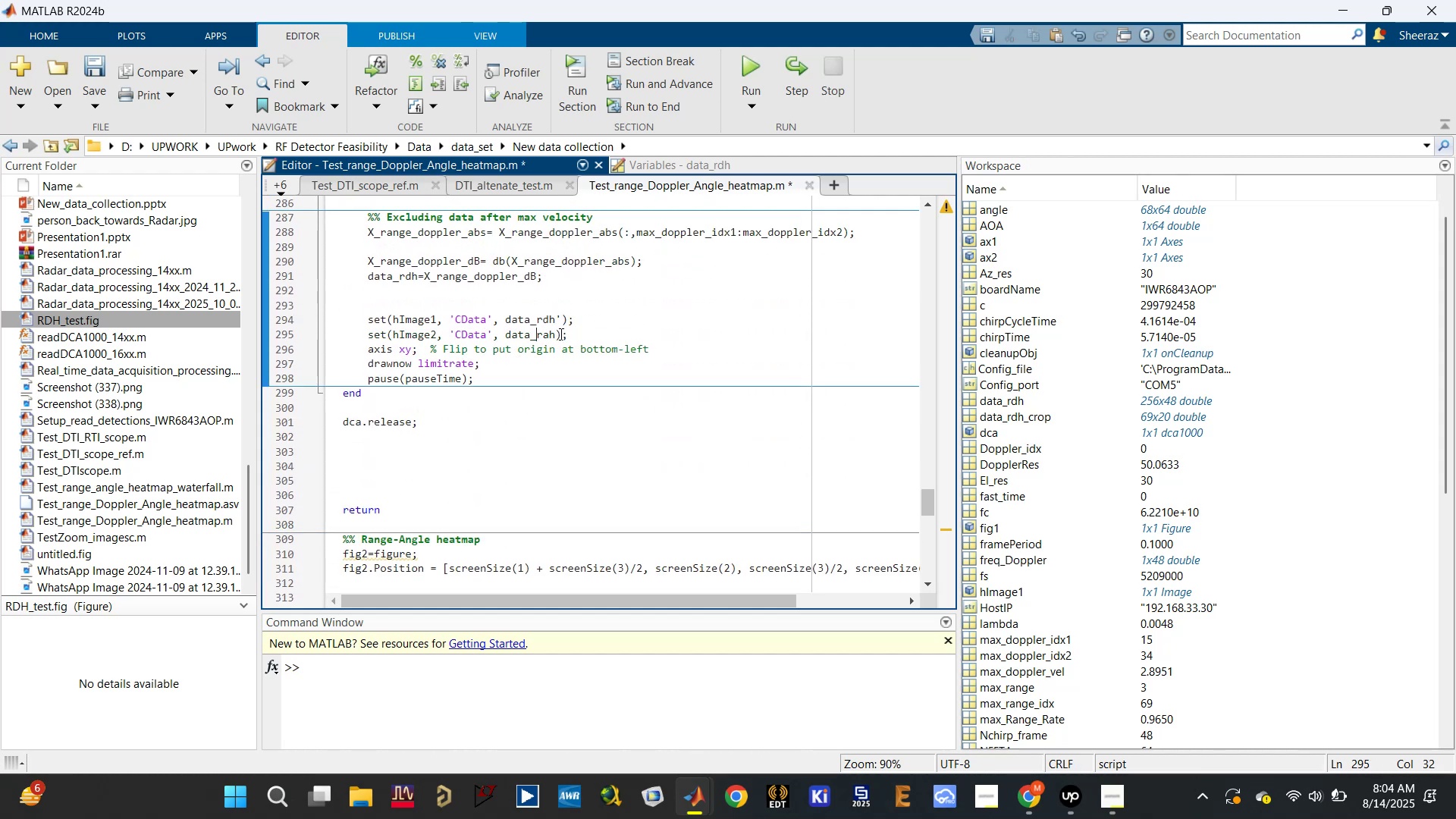 
left_click([554, 334])
 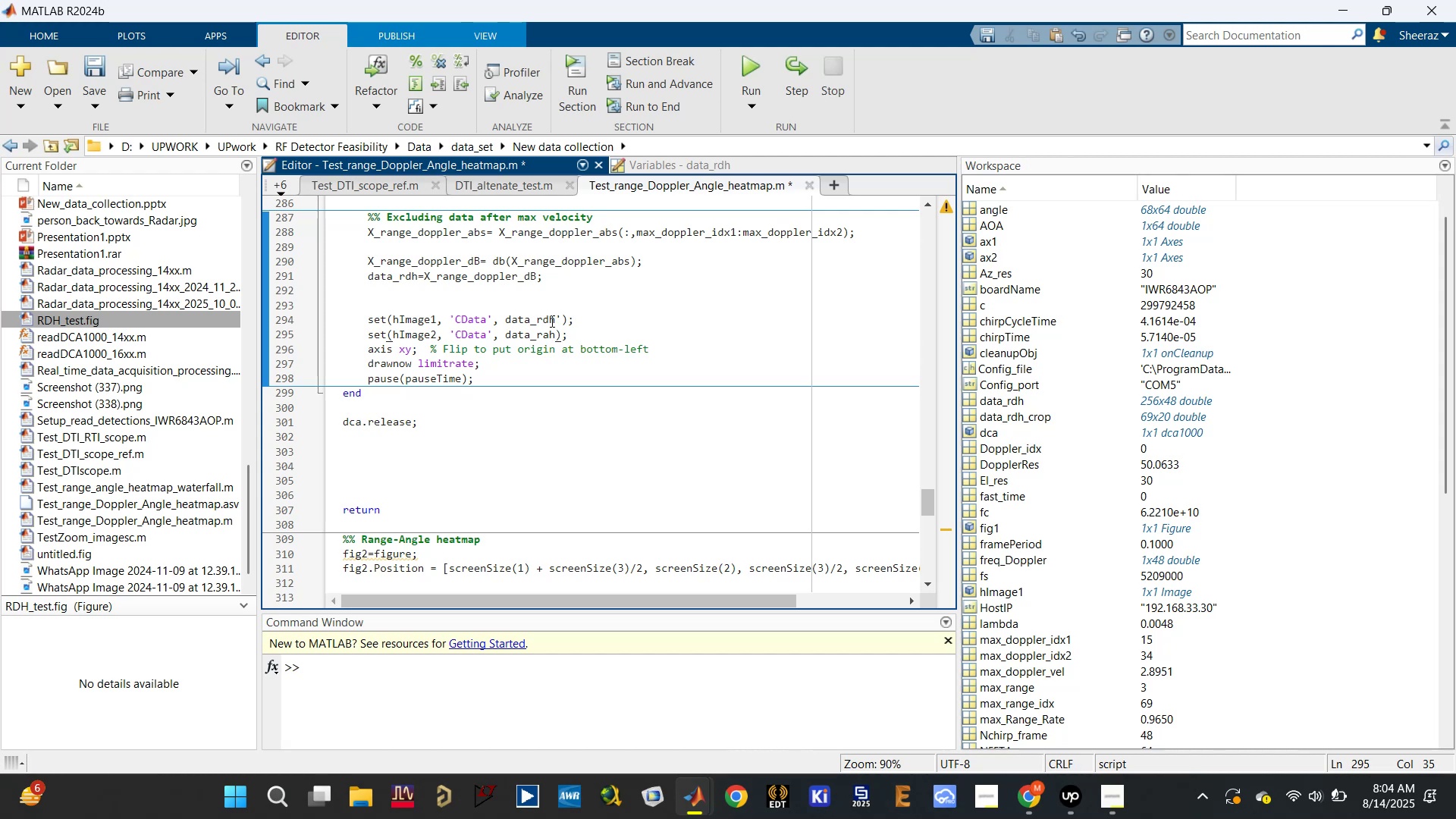 
left_click([548, 318])
 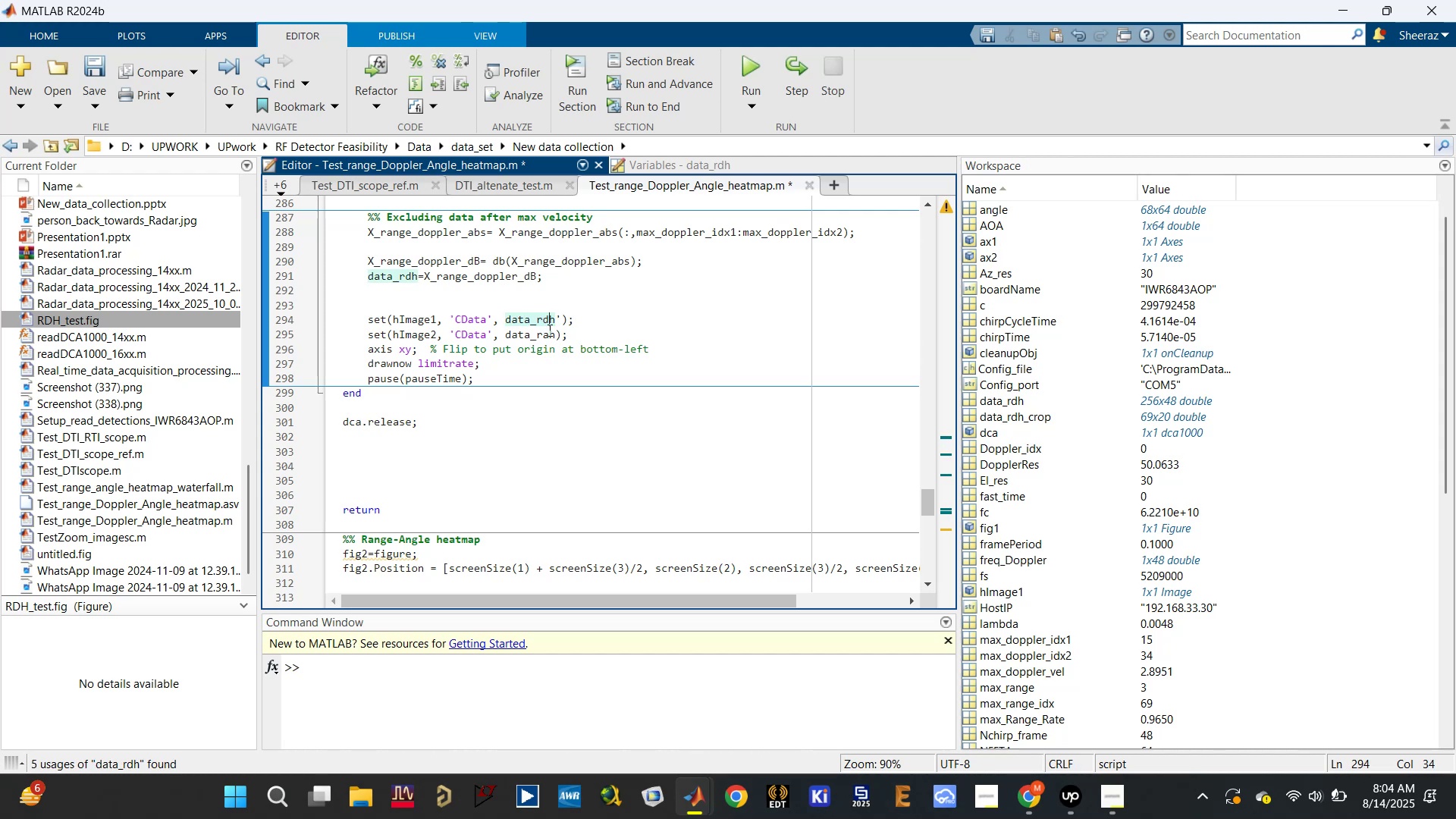 
left_click([557, 339])
 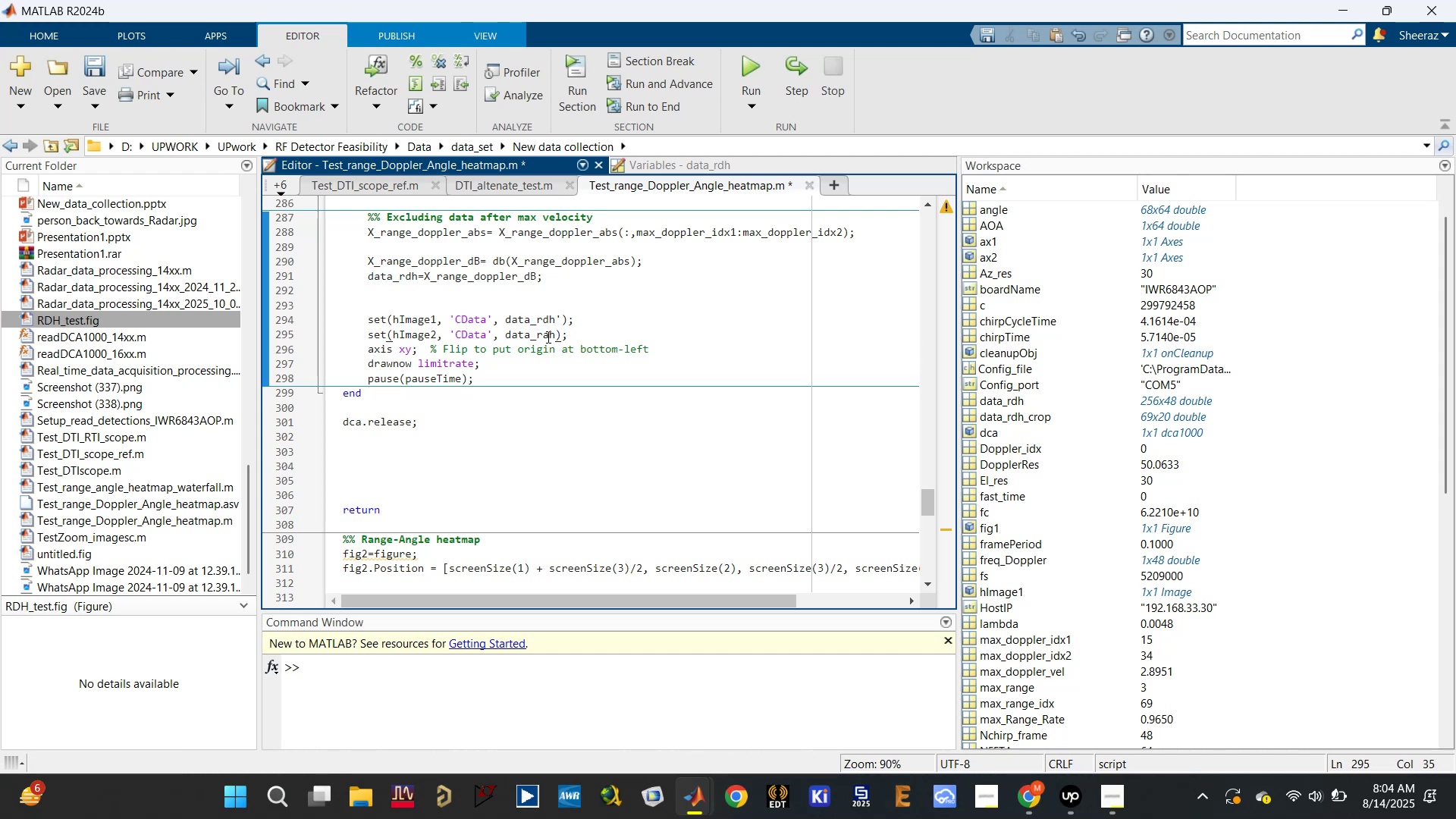 
double_click([547, 337])
 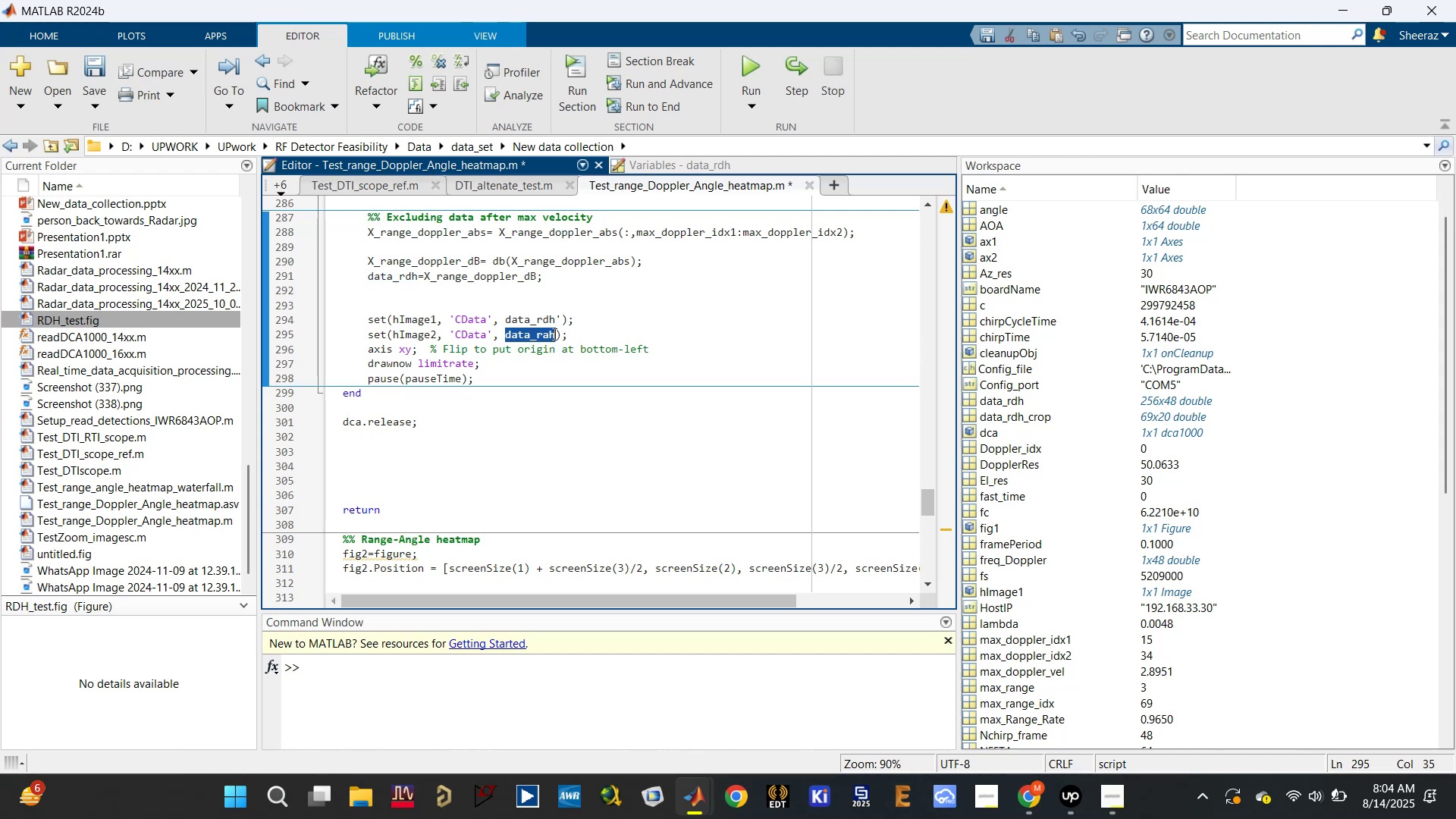 
left_click([554, 333])
 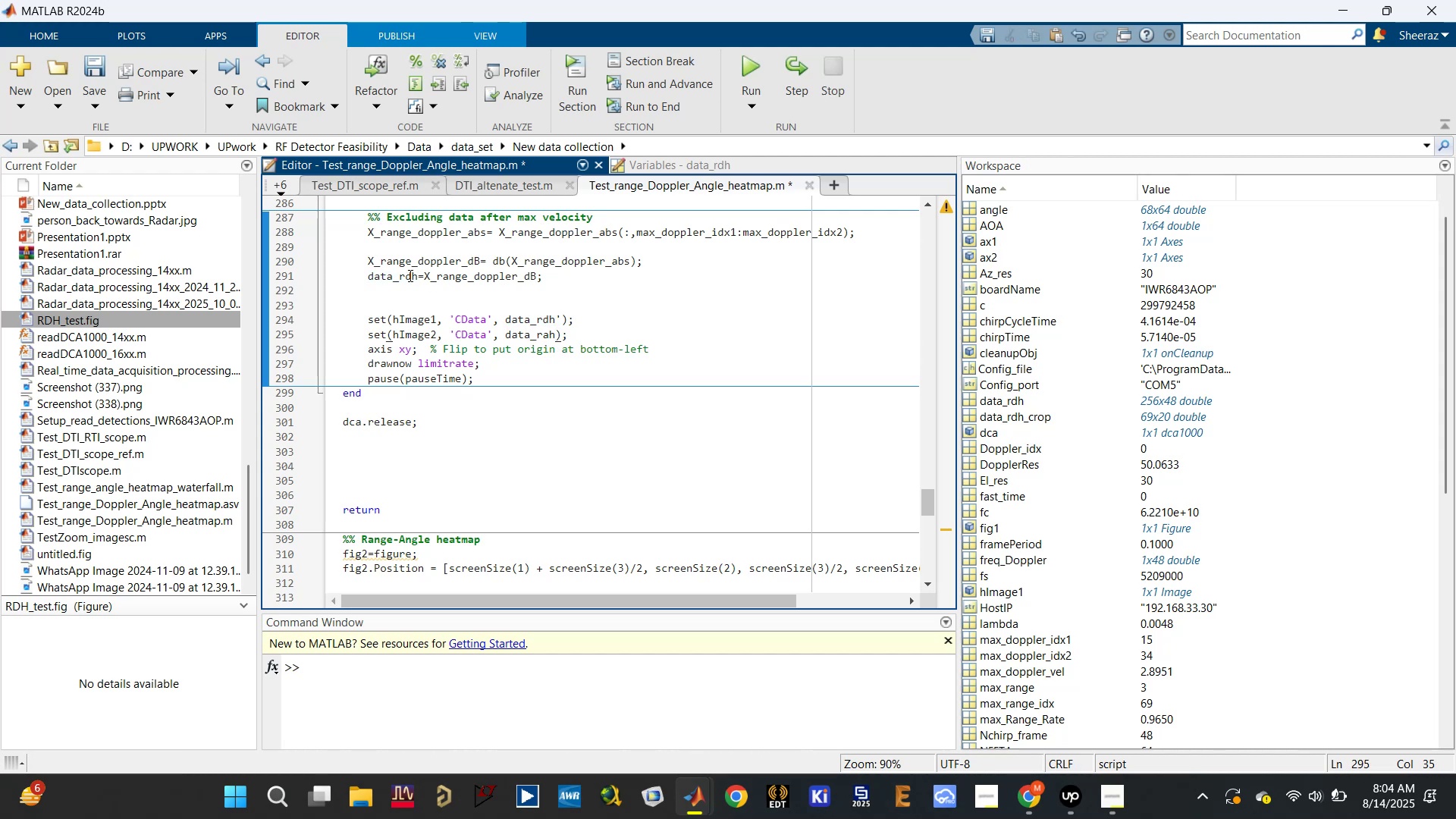 
double_click([394, 271])
 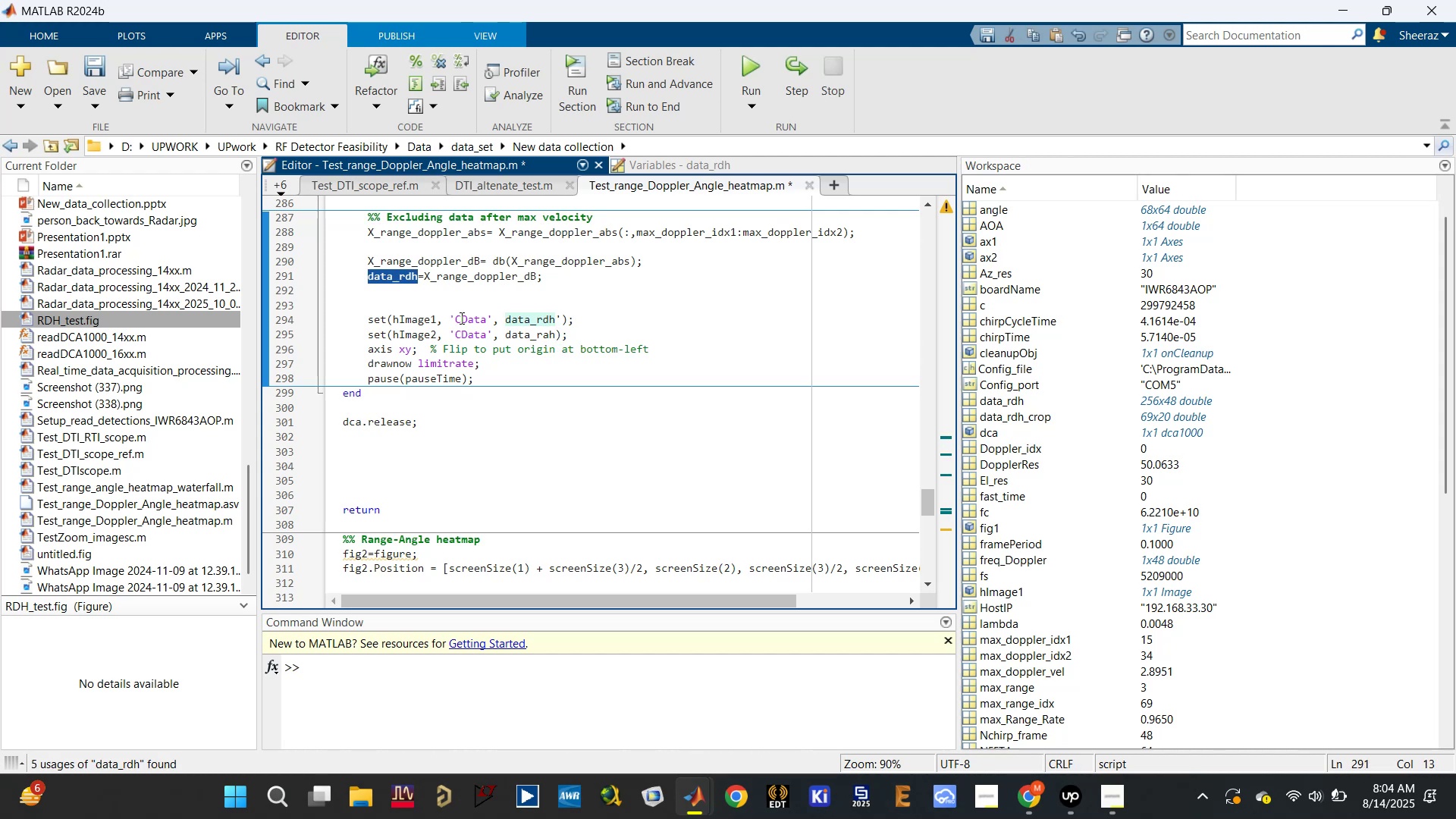 
scroll: coordinate [460, 316], scroll_direction: up, amount: 6.0
 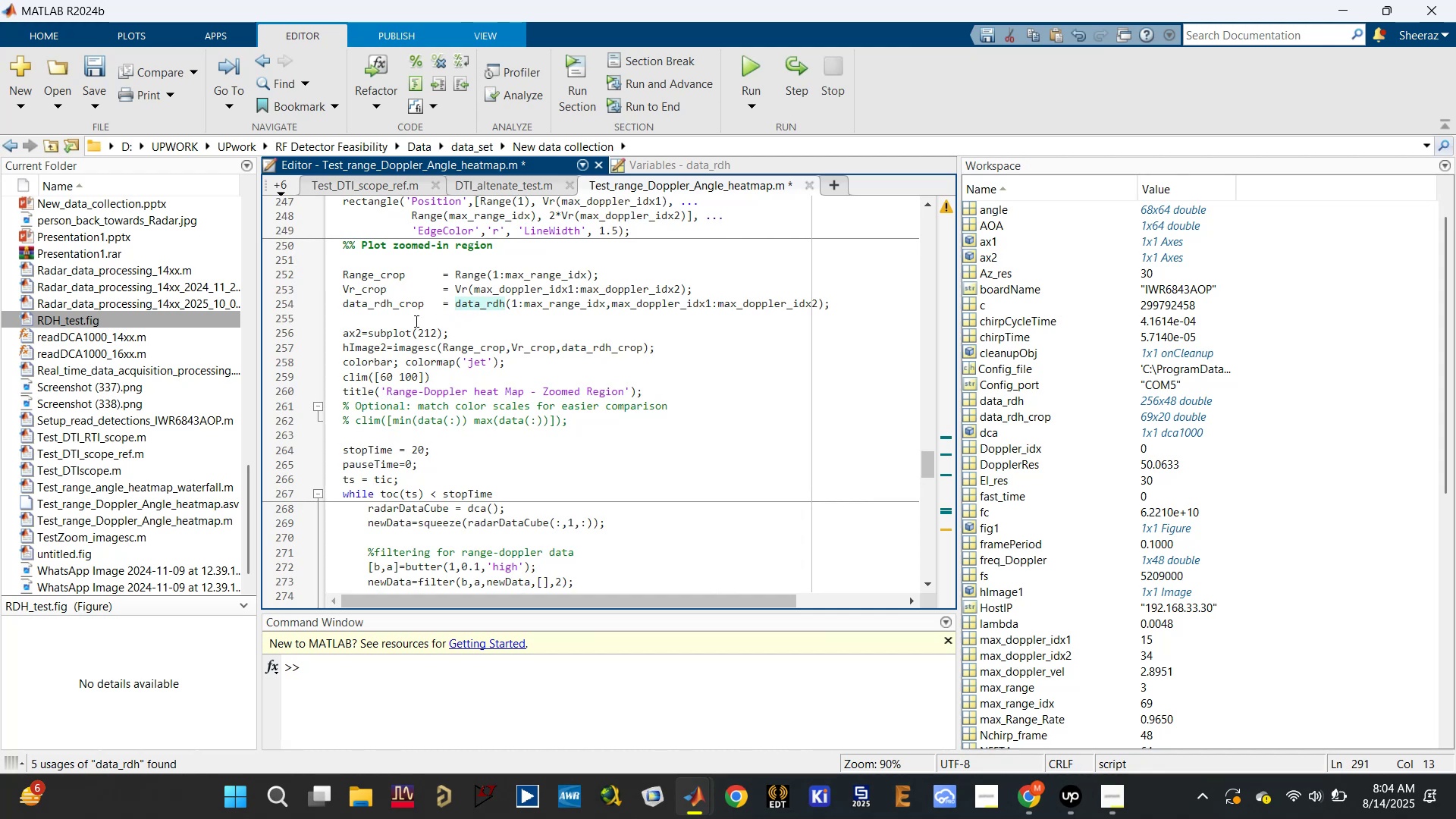 
double_click([402, 300])
 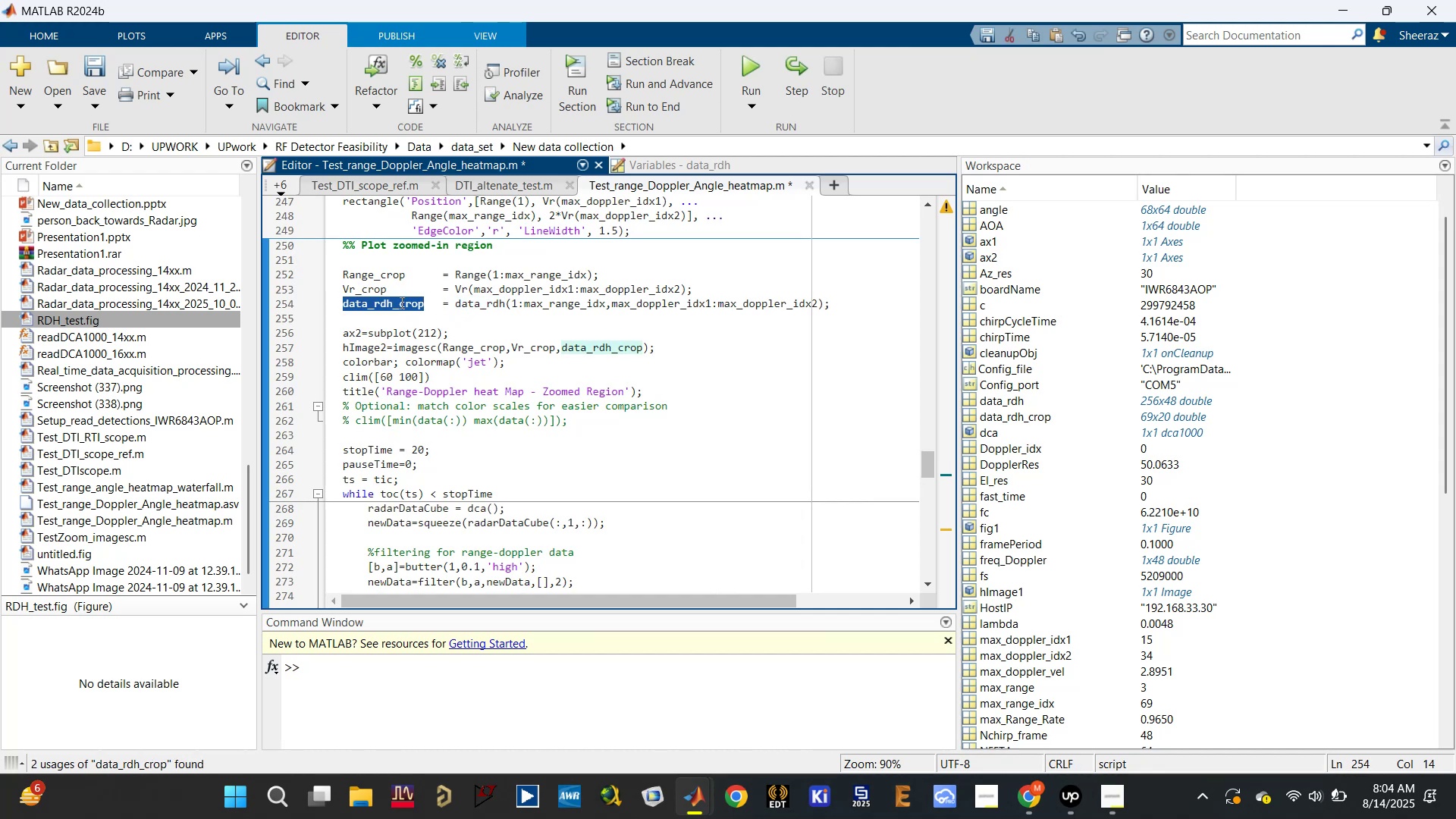 
key(Control+C)
 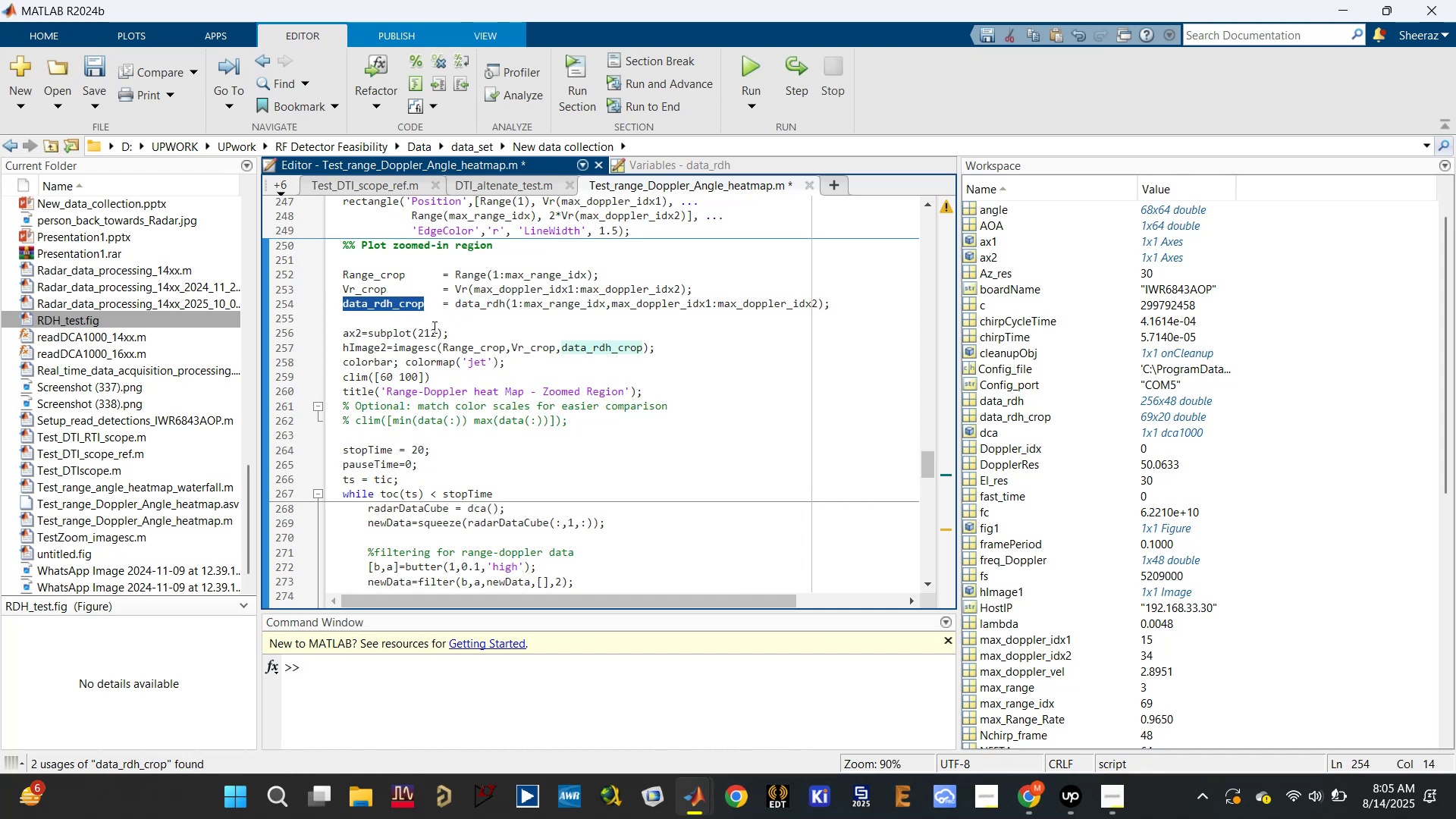 
scroll: coordinate [544, 451], scroll_direction: down, amount: 6.0
 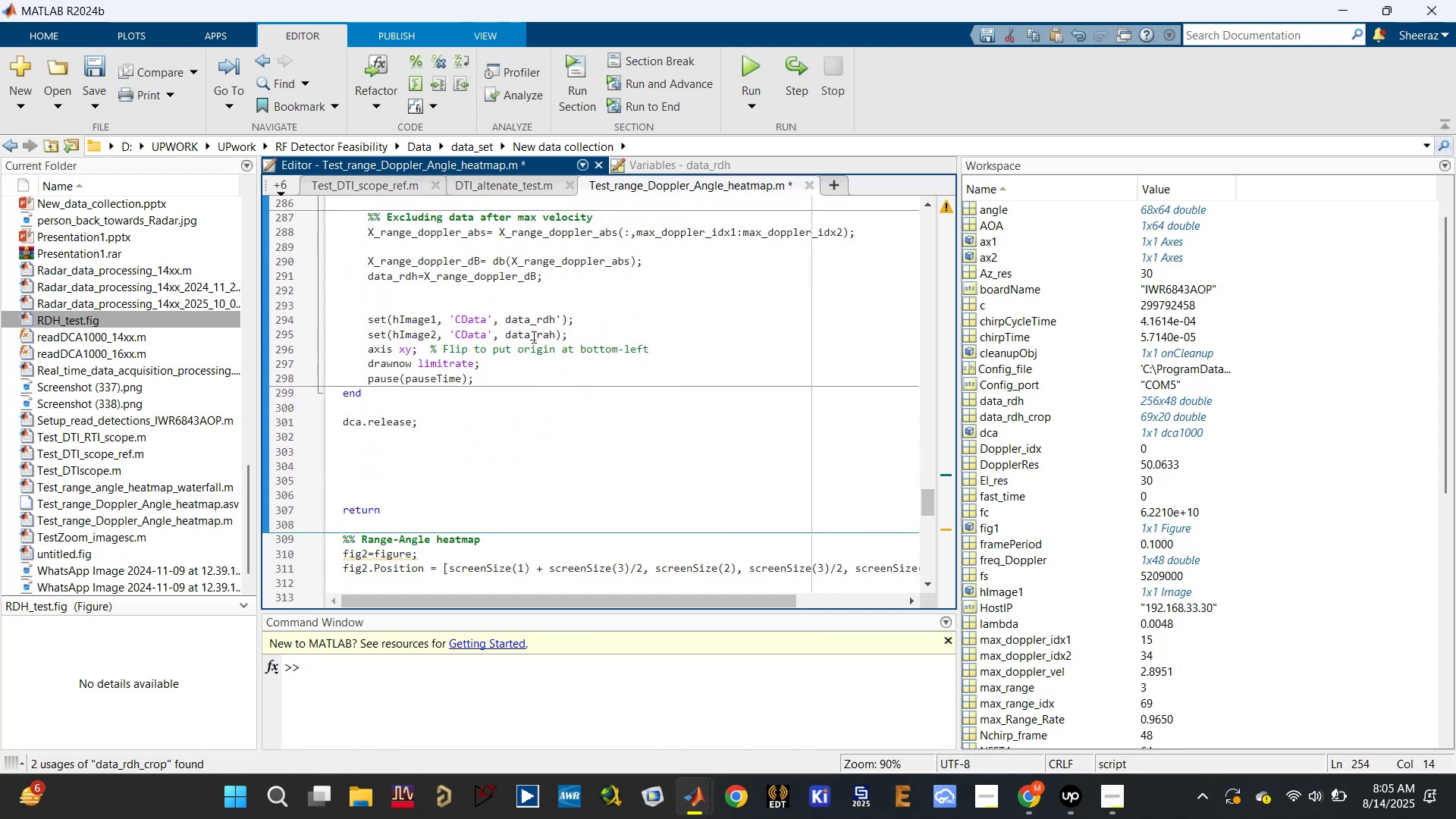 
double_click([532, 335])
 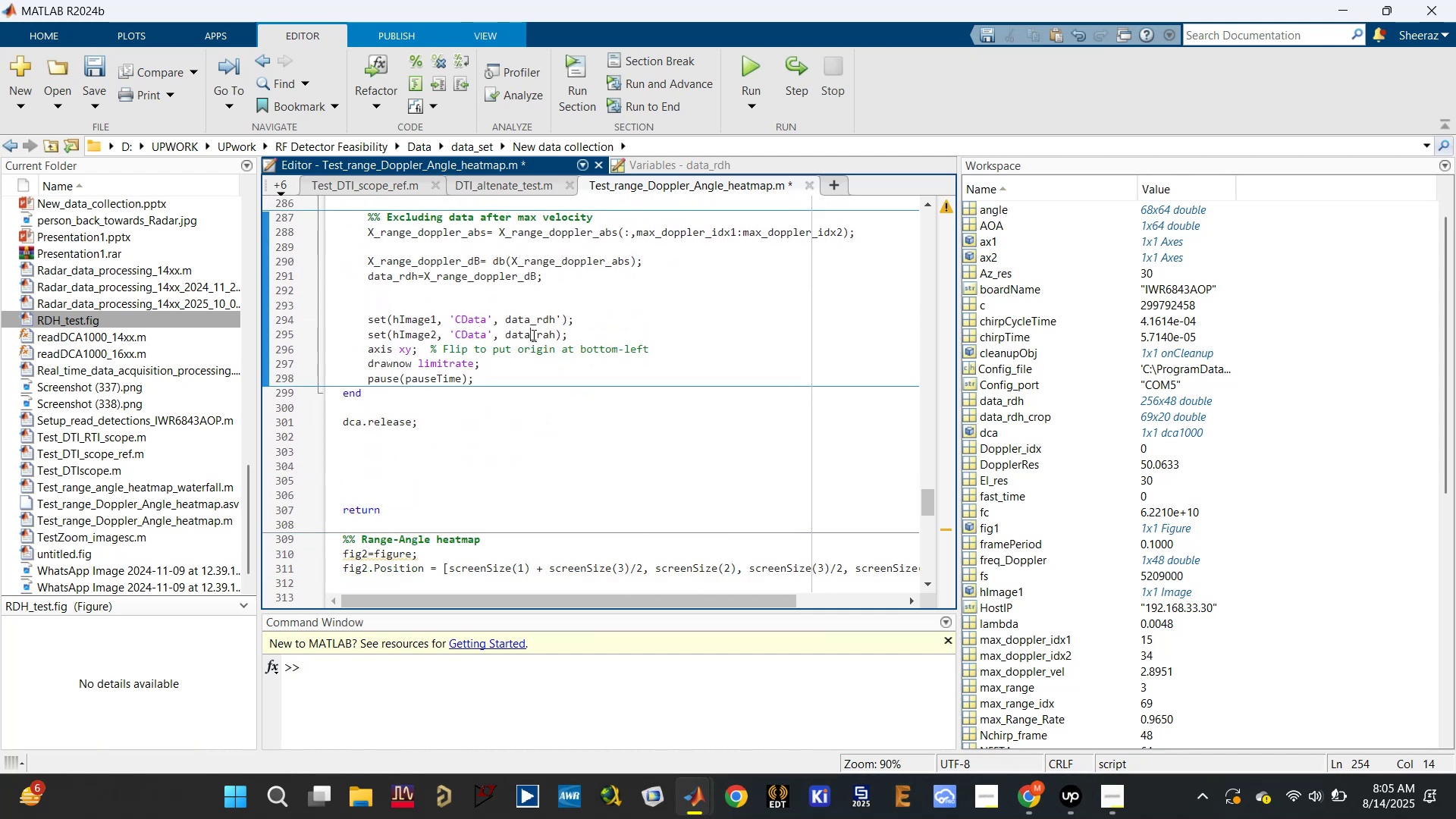 
key(Control+V)
 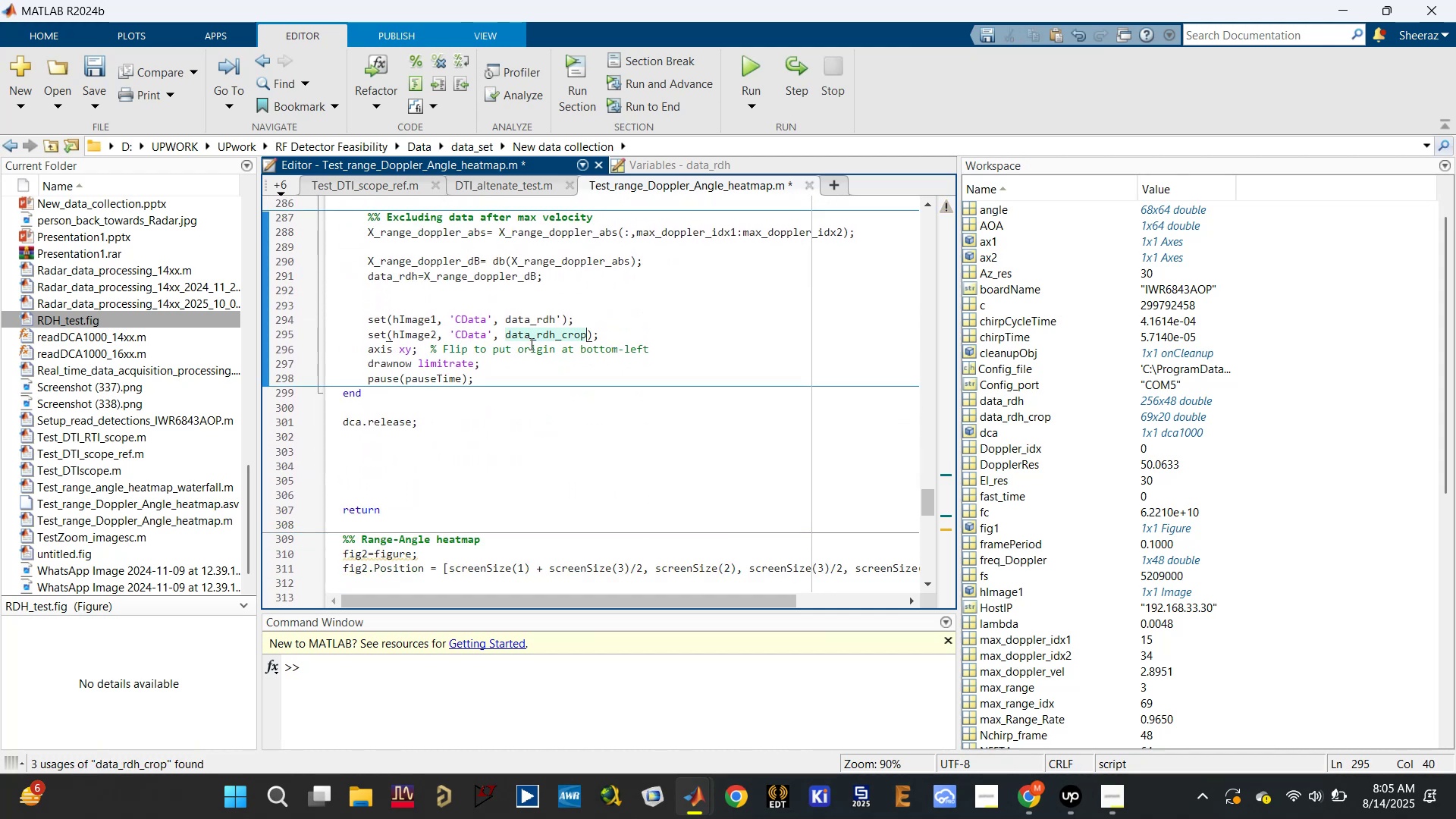 
key(Control+S)
 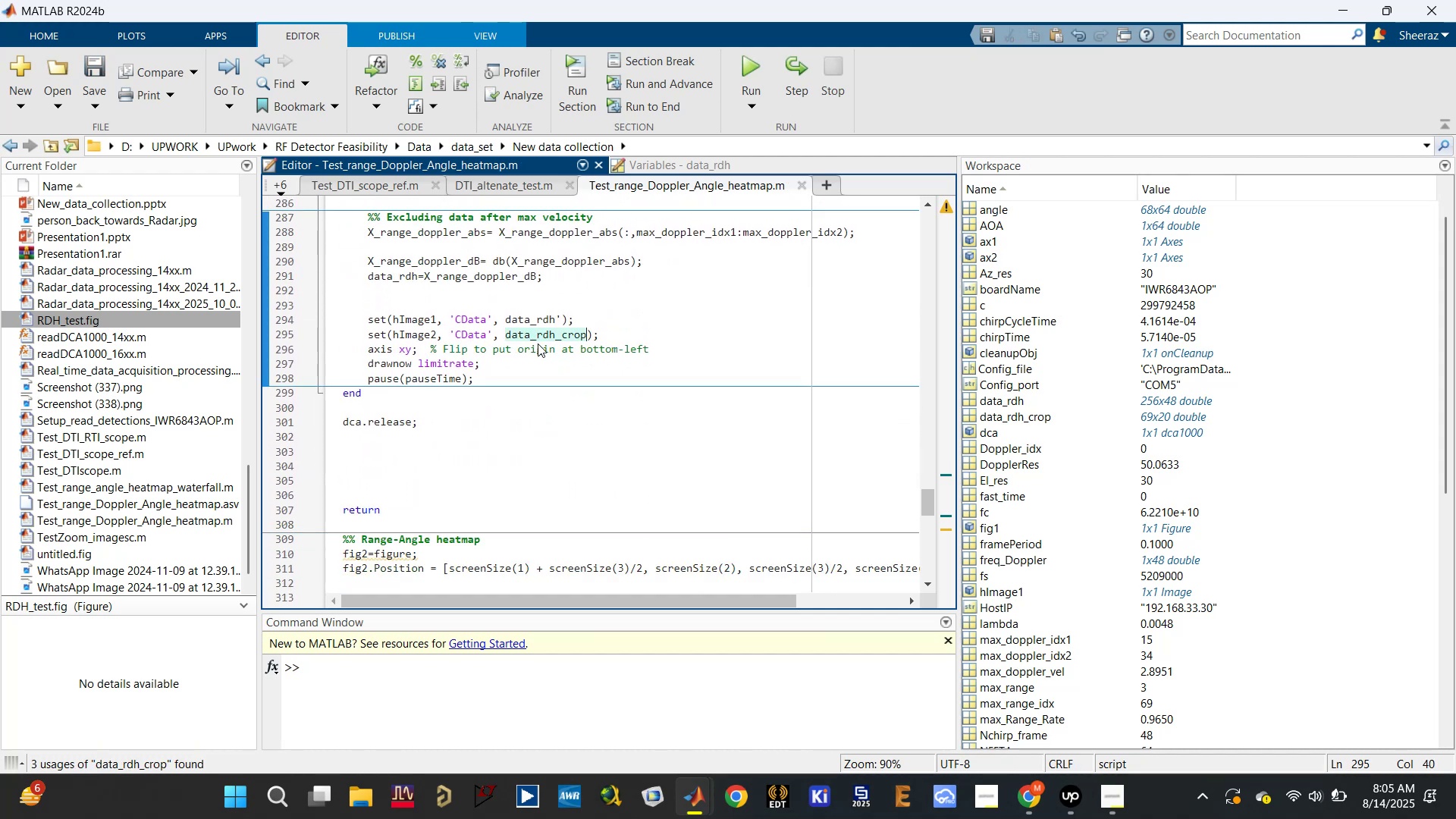 
key(Quote)
 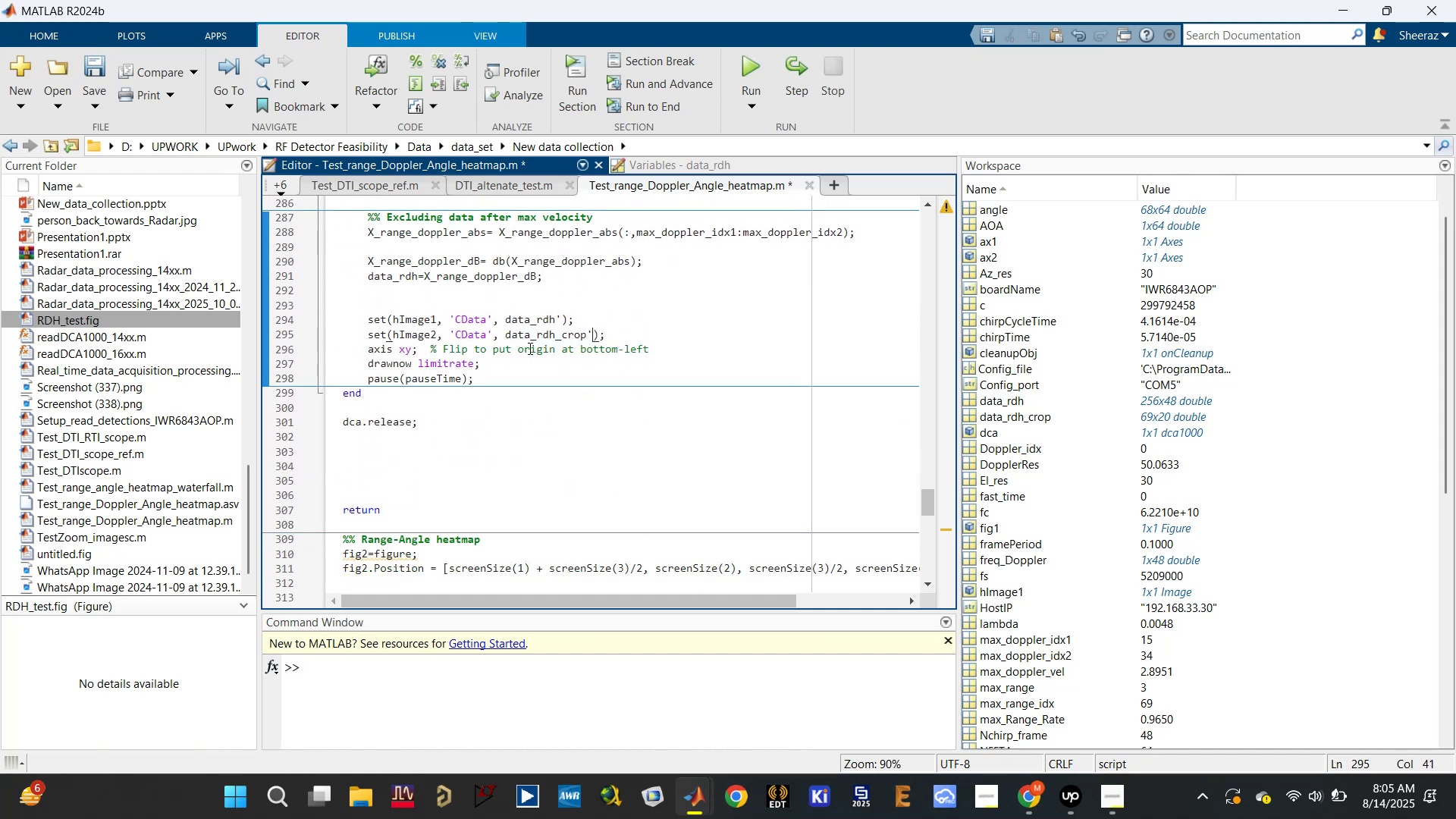 
key(Control+S)
 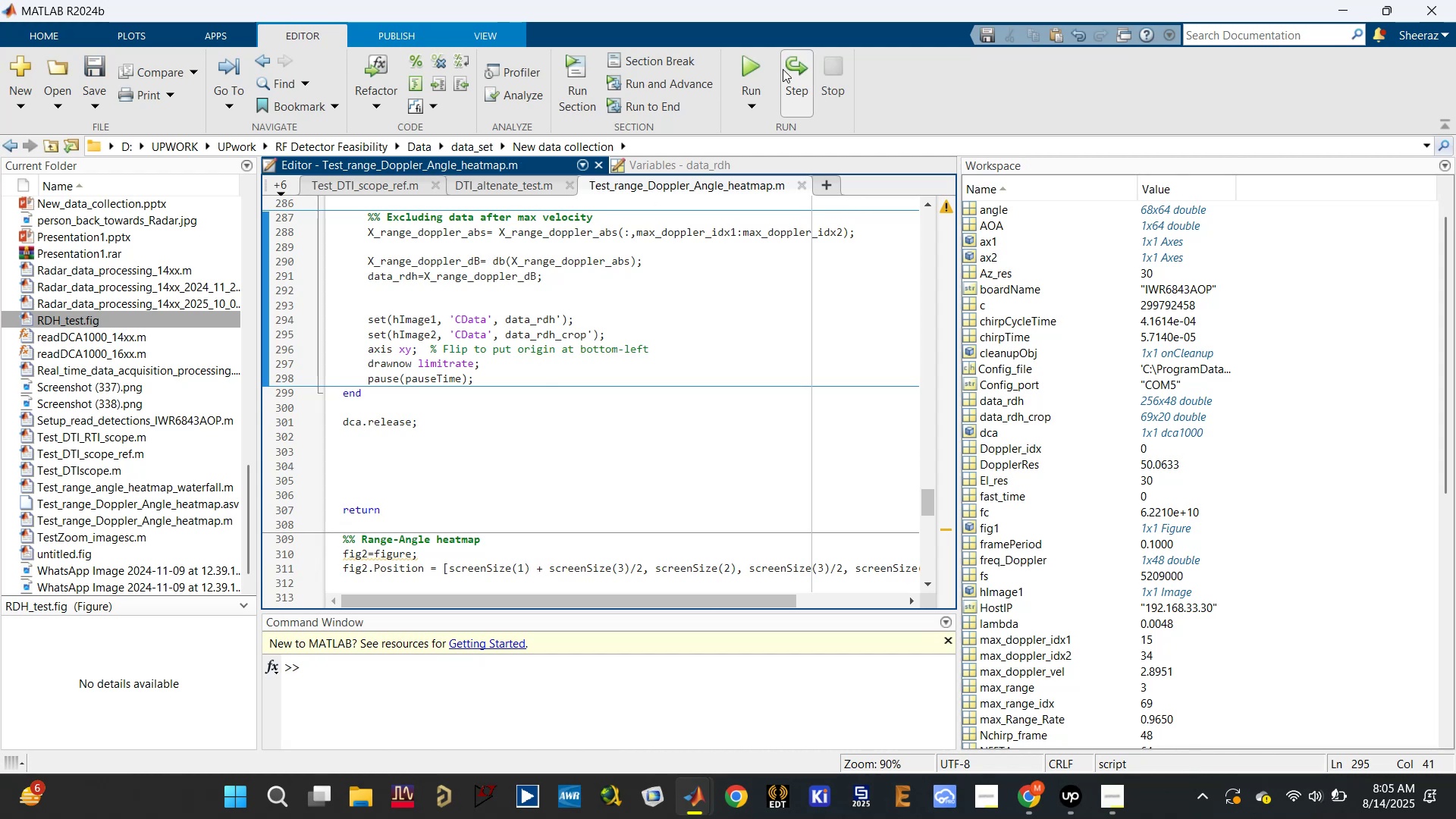 
left_click([761, 61])
 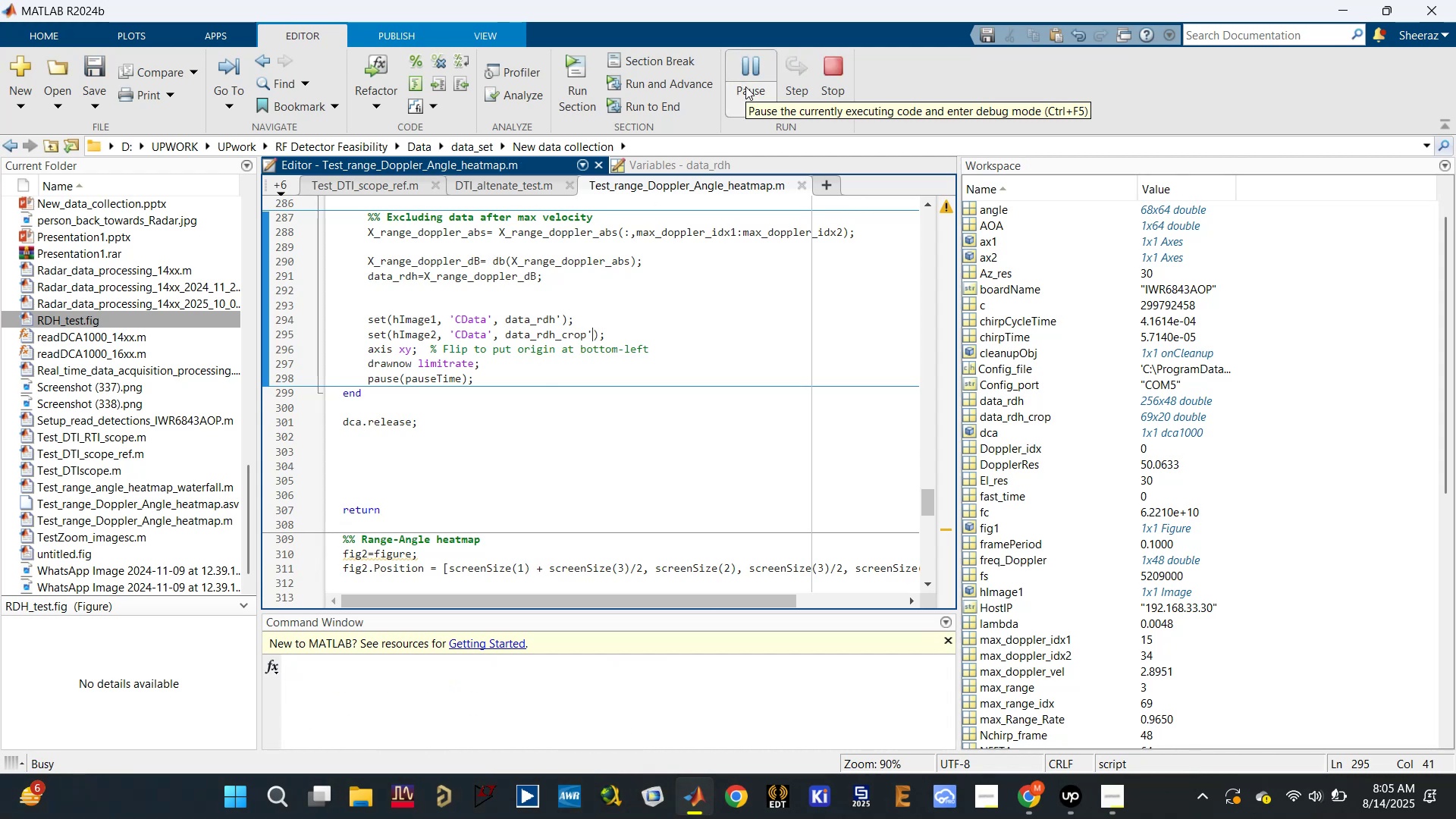 
wait(10.16)
 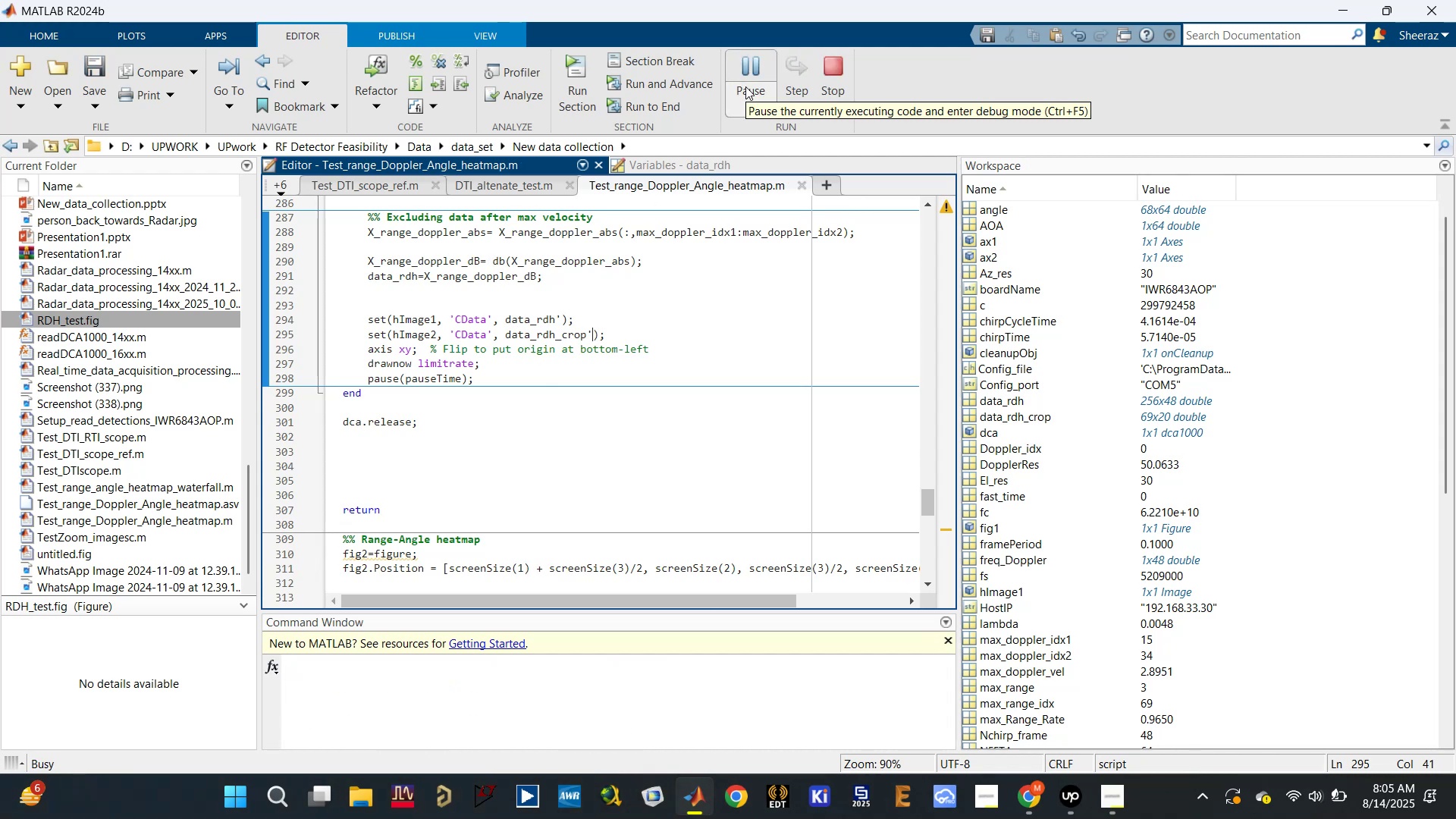 
mouse_move([595, 378])
 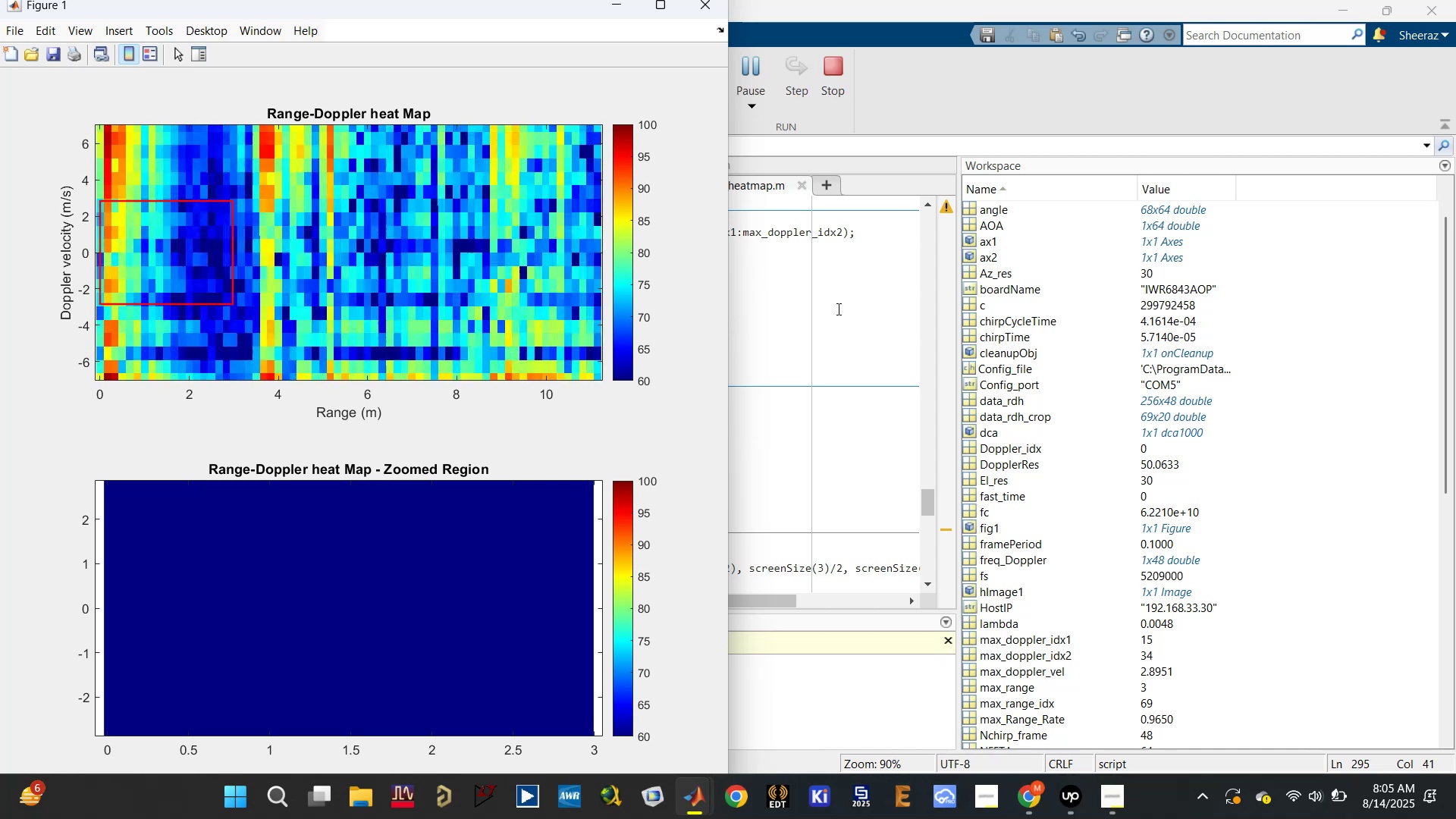 
wait(11.02)
 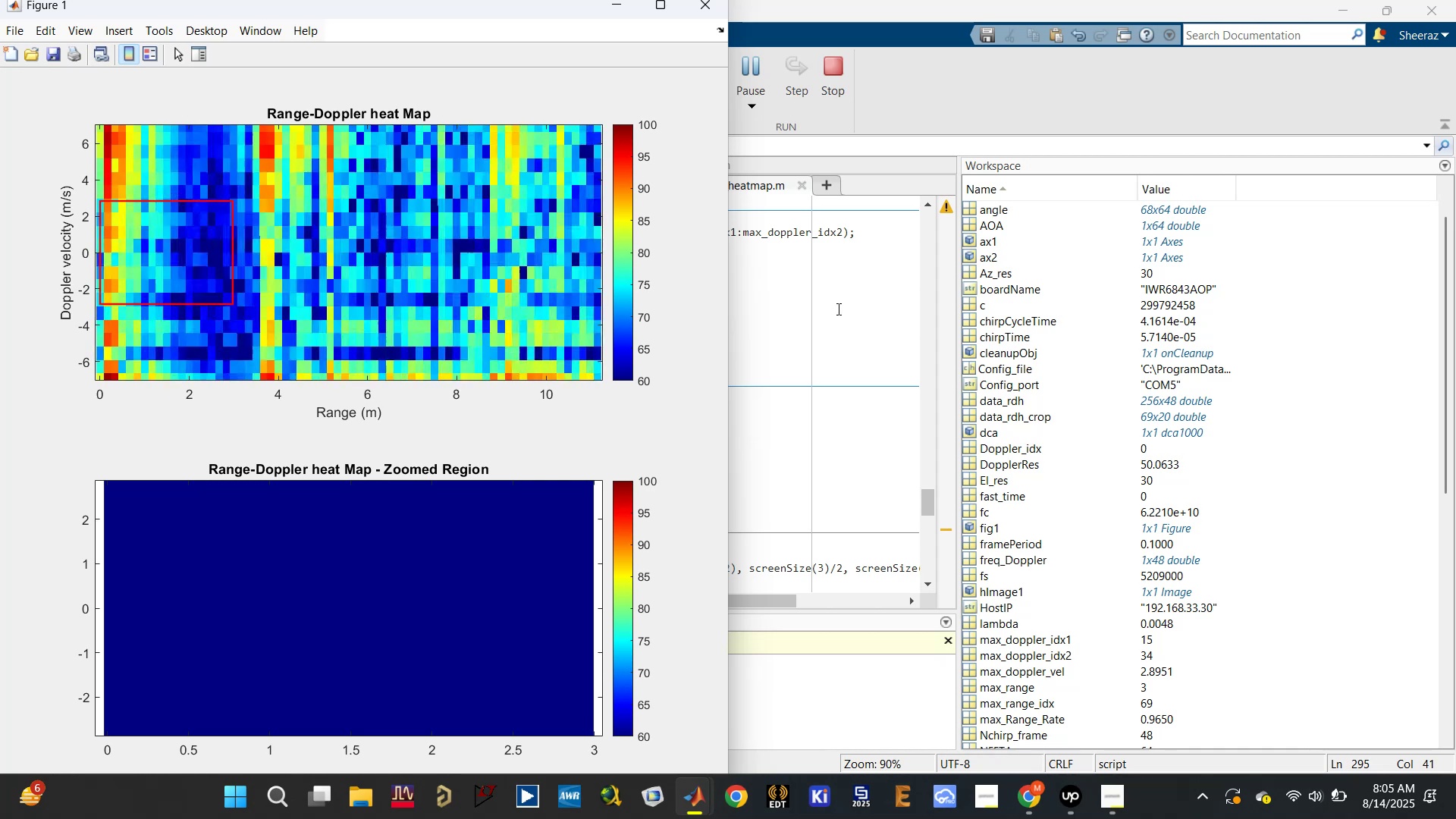 
left_click([528, 336])
 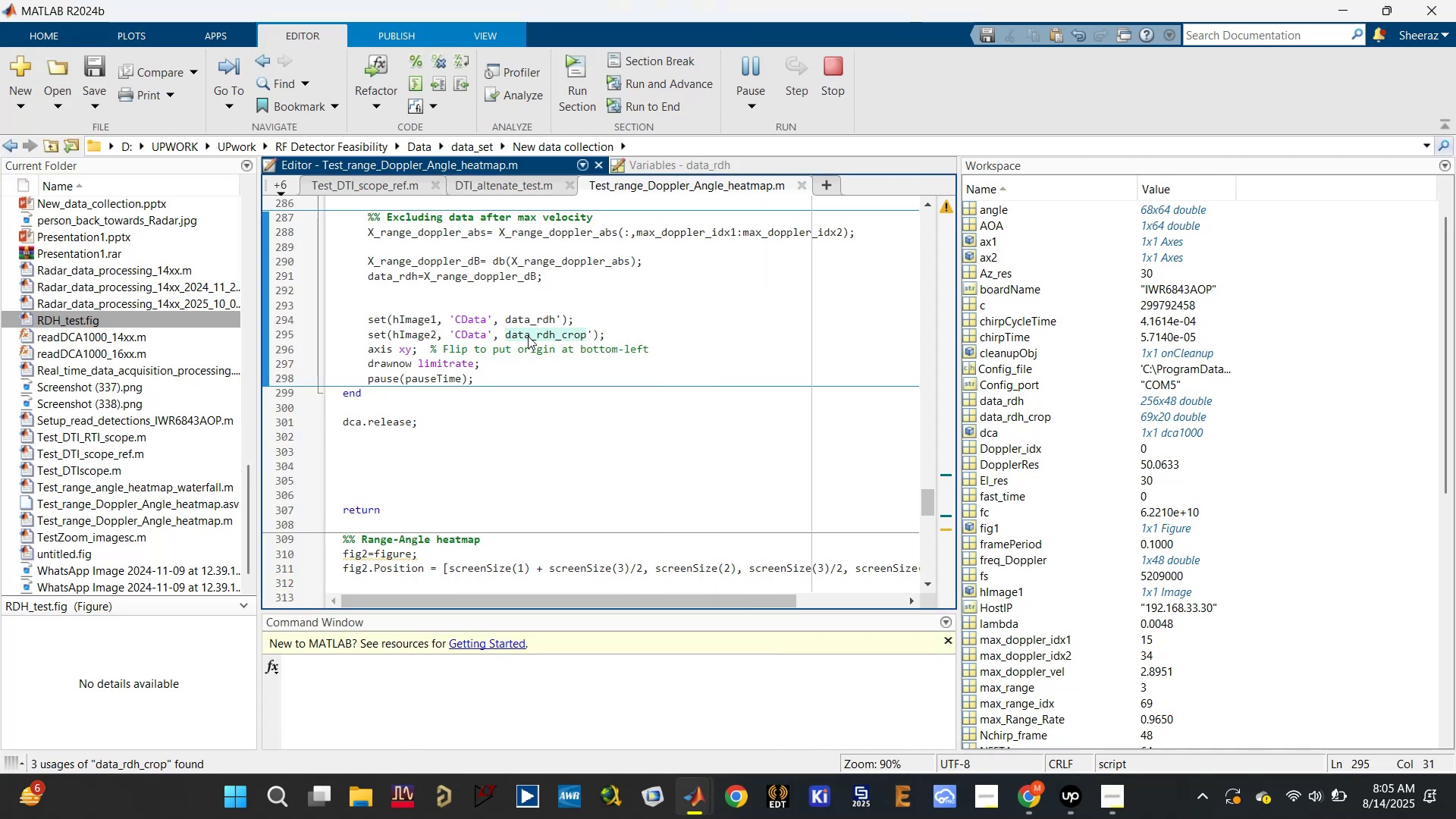 
key(Control+T)
 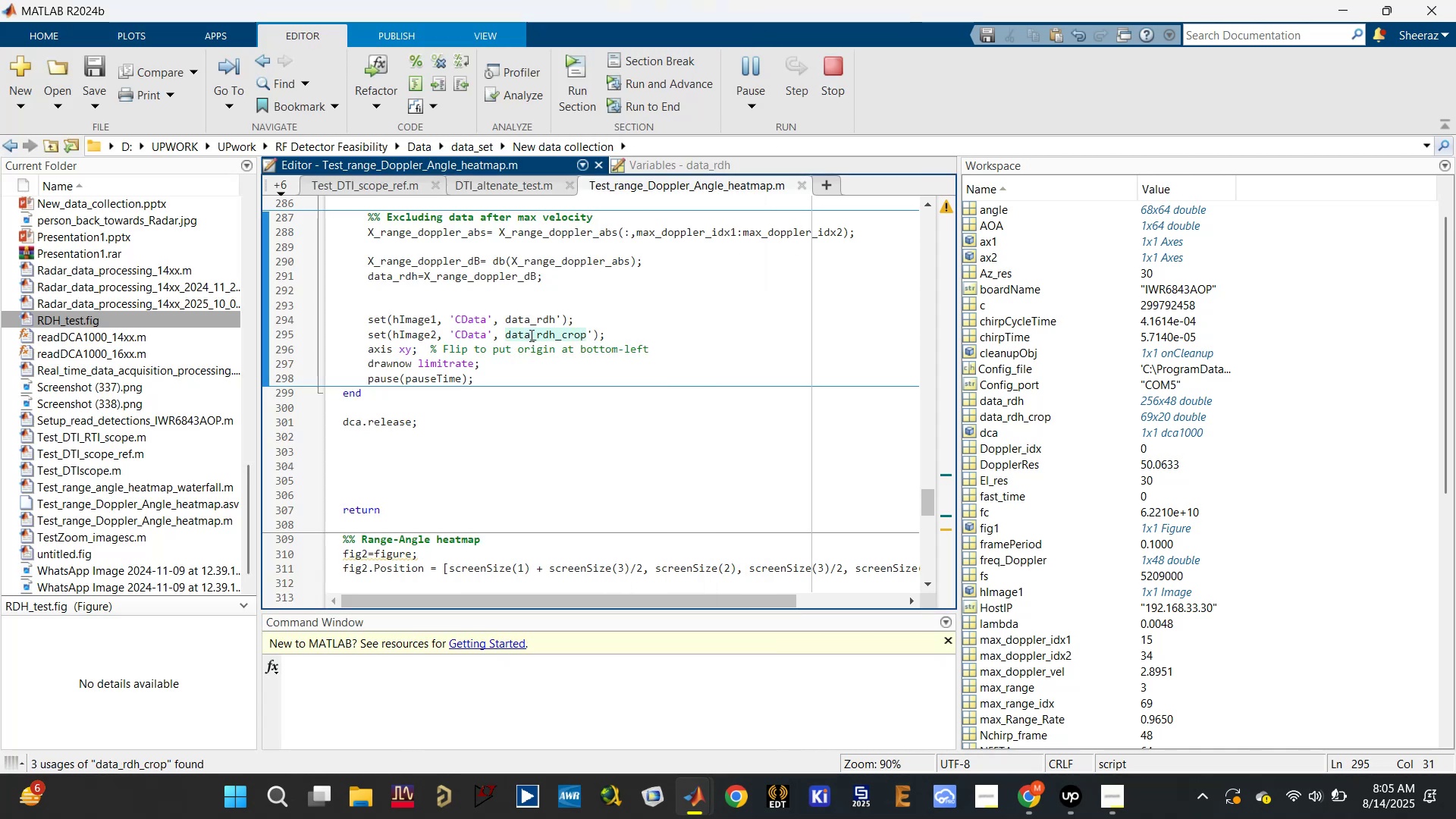 
key(Control+R)
 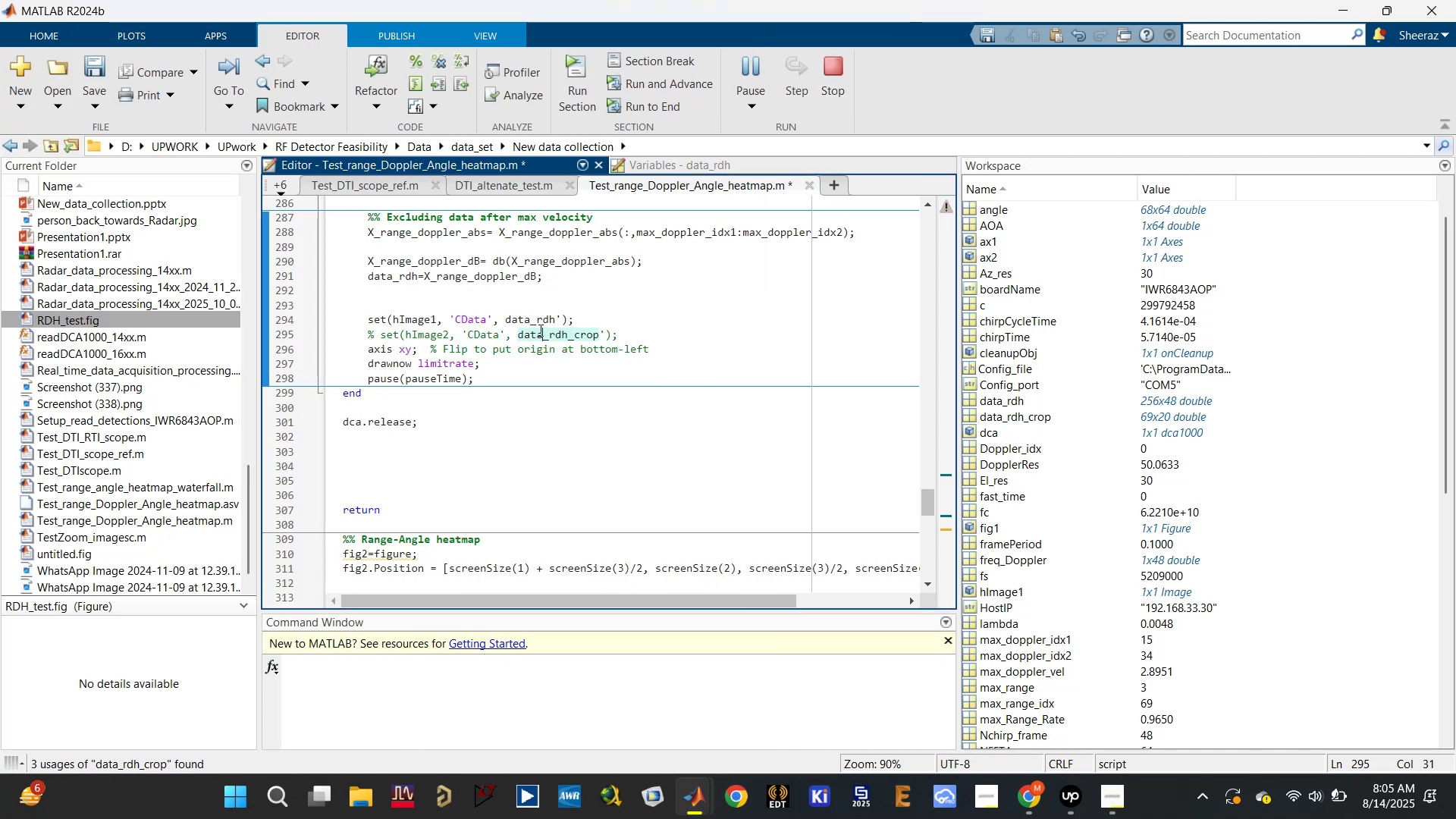 
key(Control+S)
 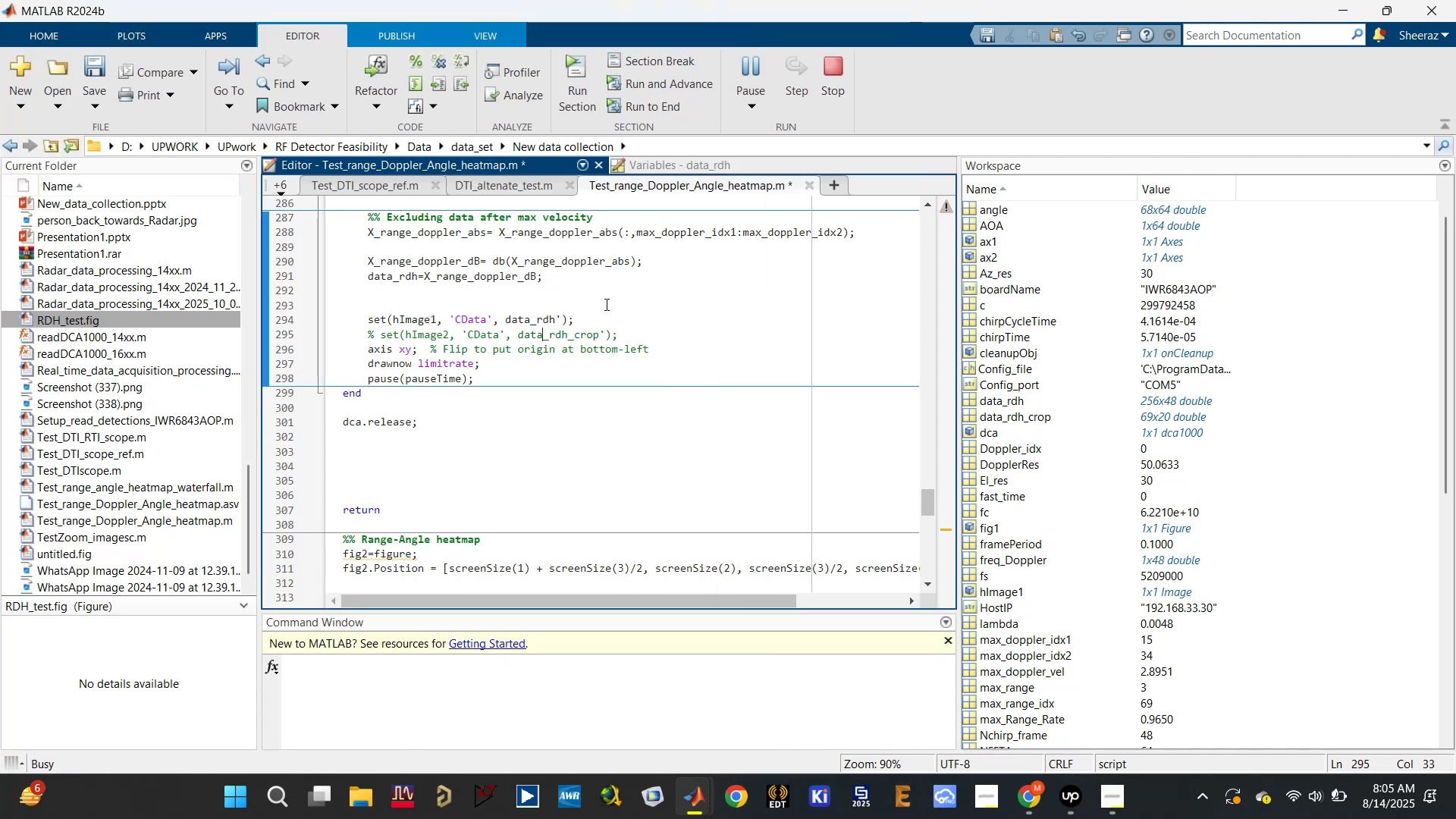 
key(Control+S)
 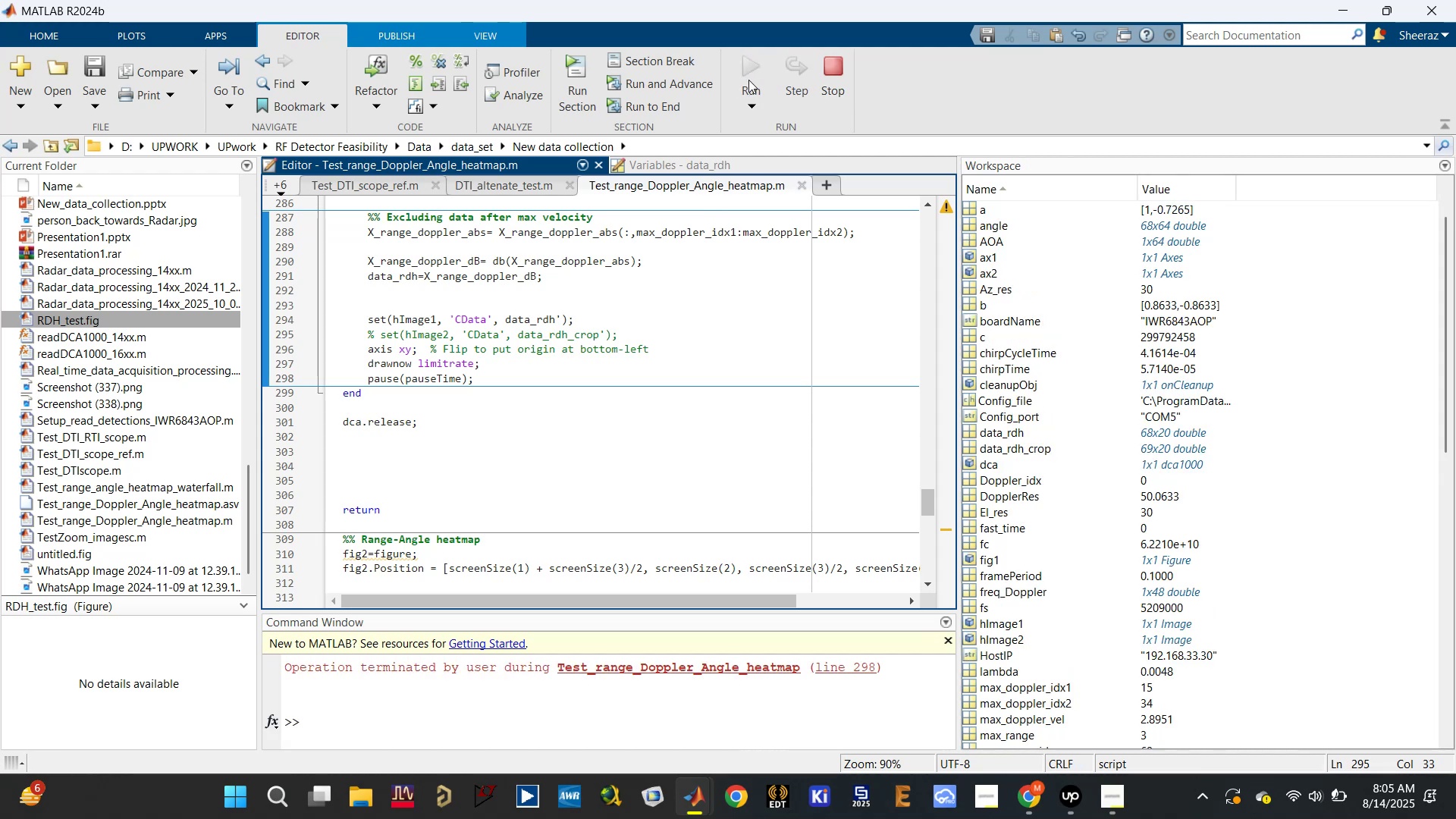 
left_click([759, 68])
 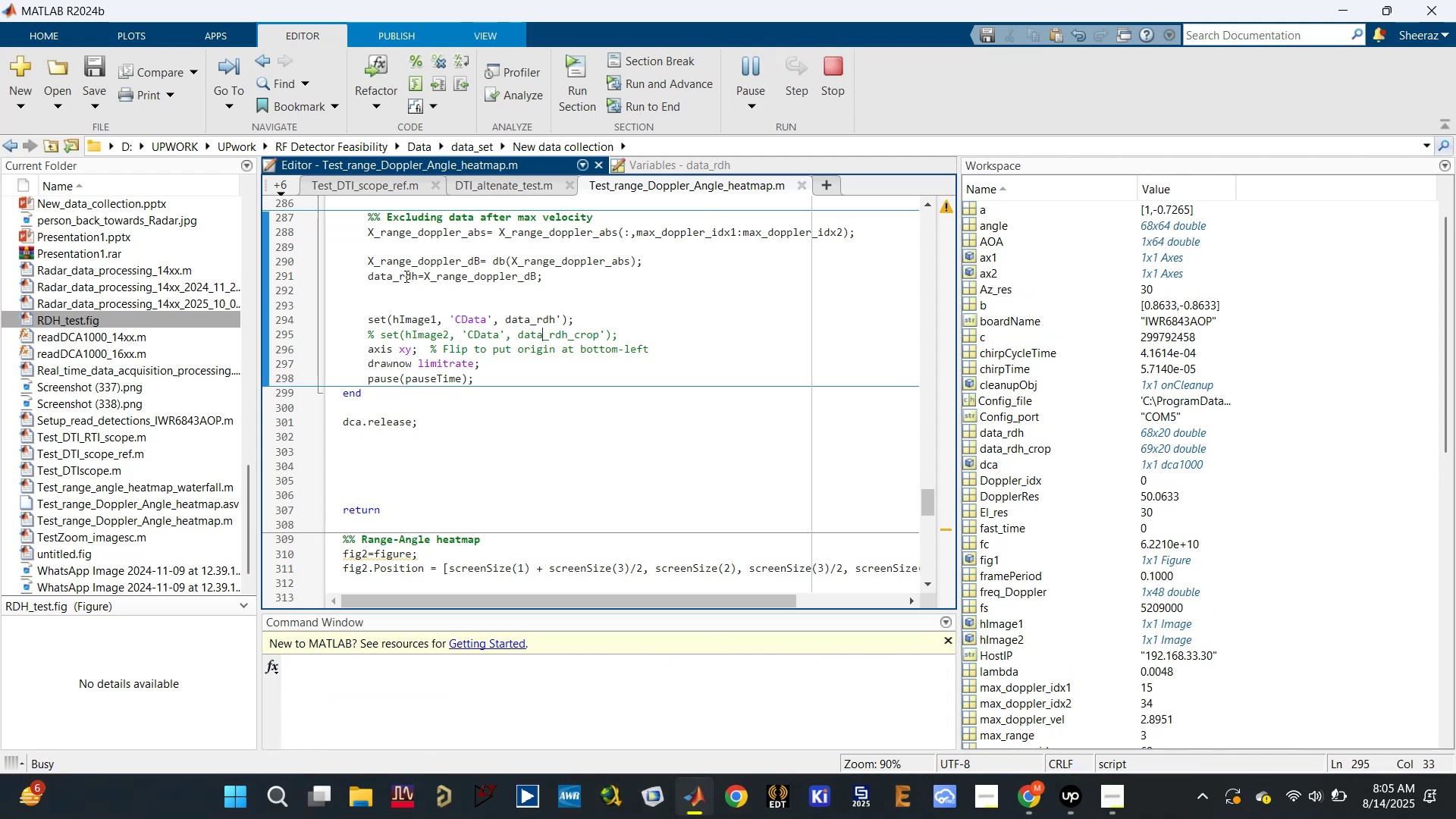 
scroll: coordinate [532, 263], scroll_direction: up, amount: 1.0
 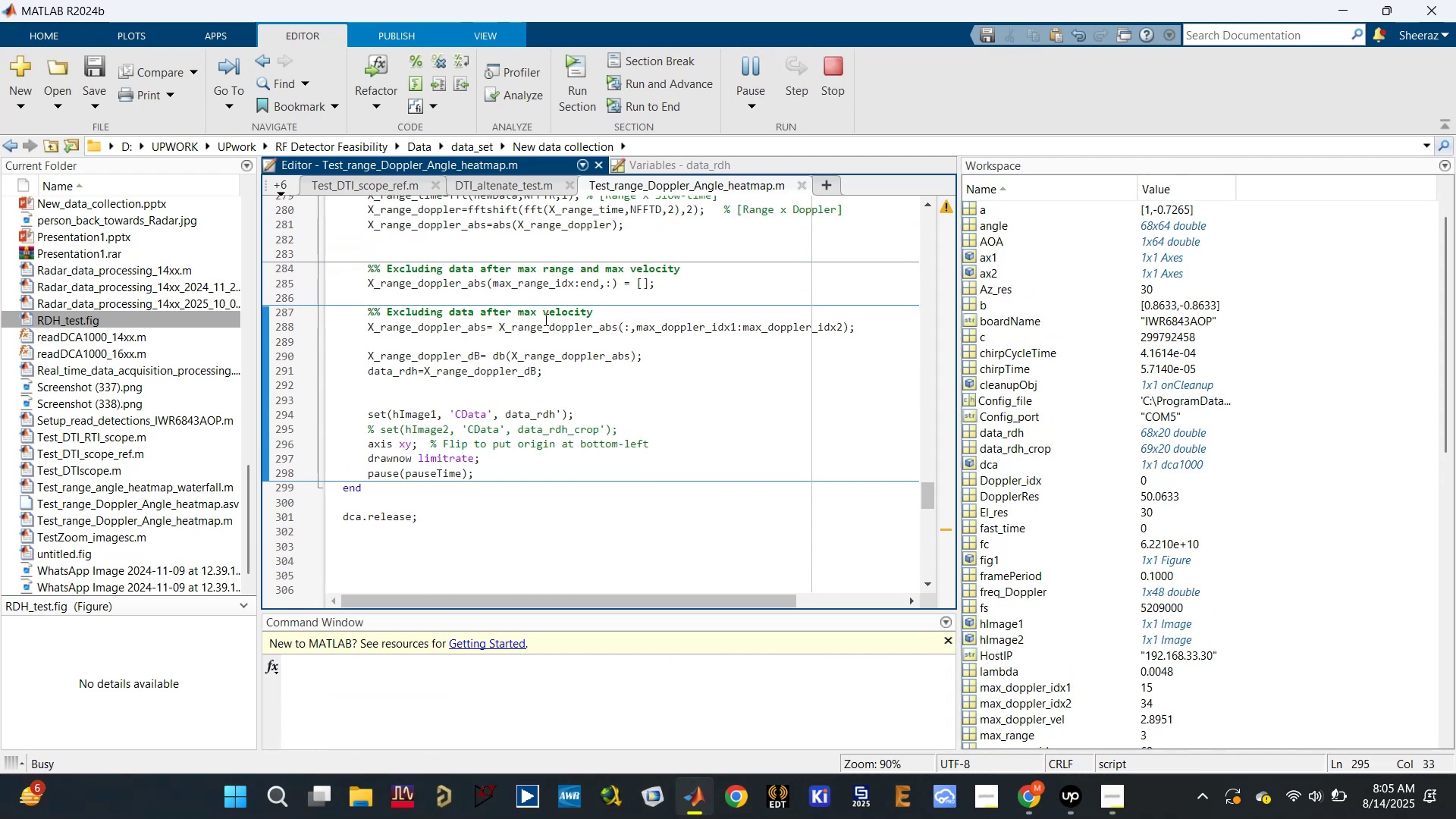 
left_click([537, 331])
 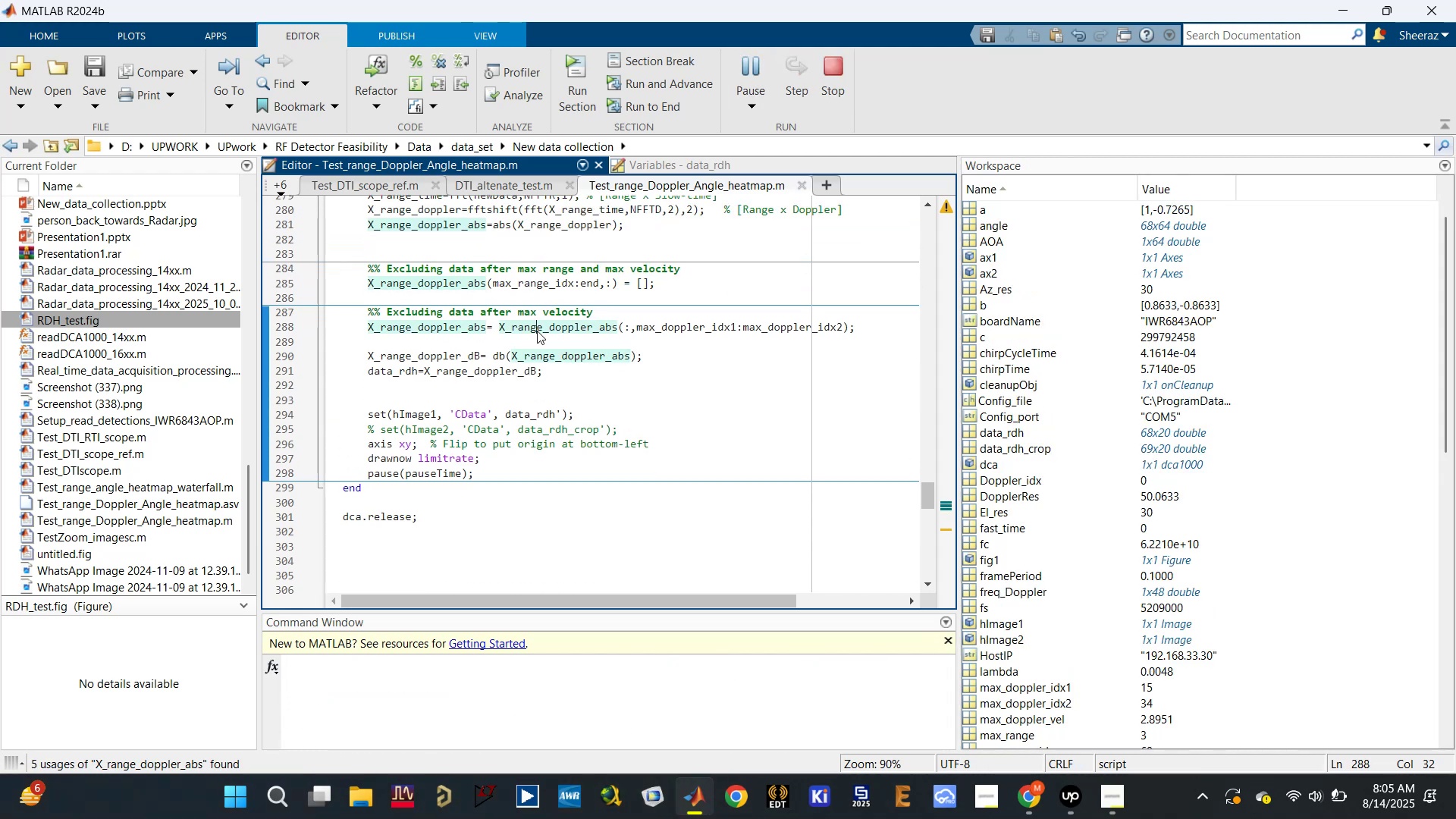 
key(Control+T)
 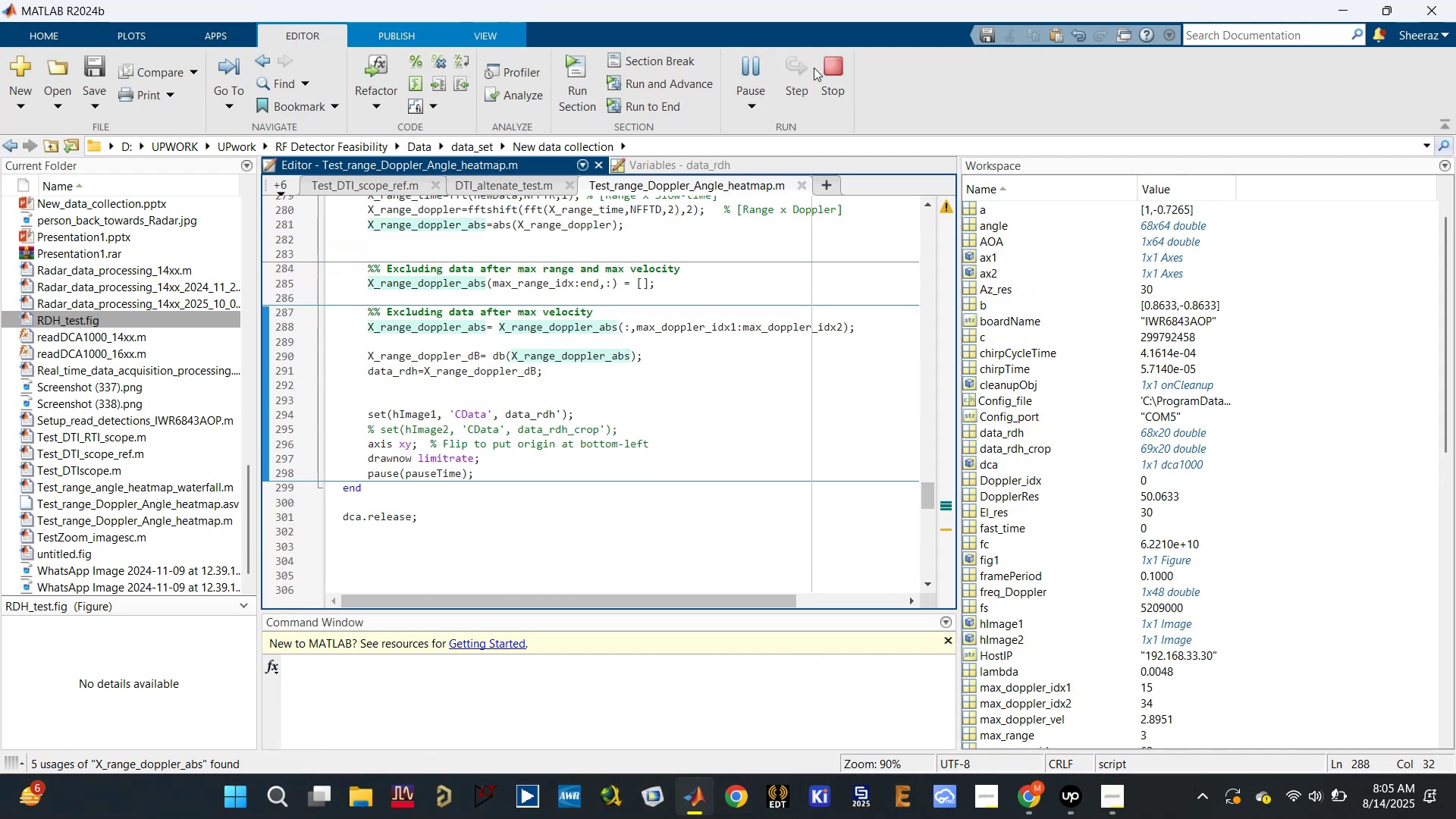 
left_click([841, 67])
 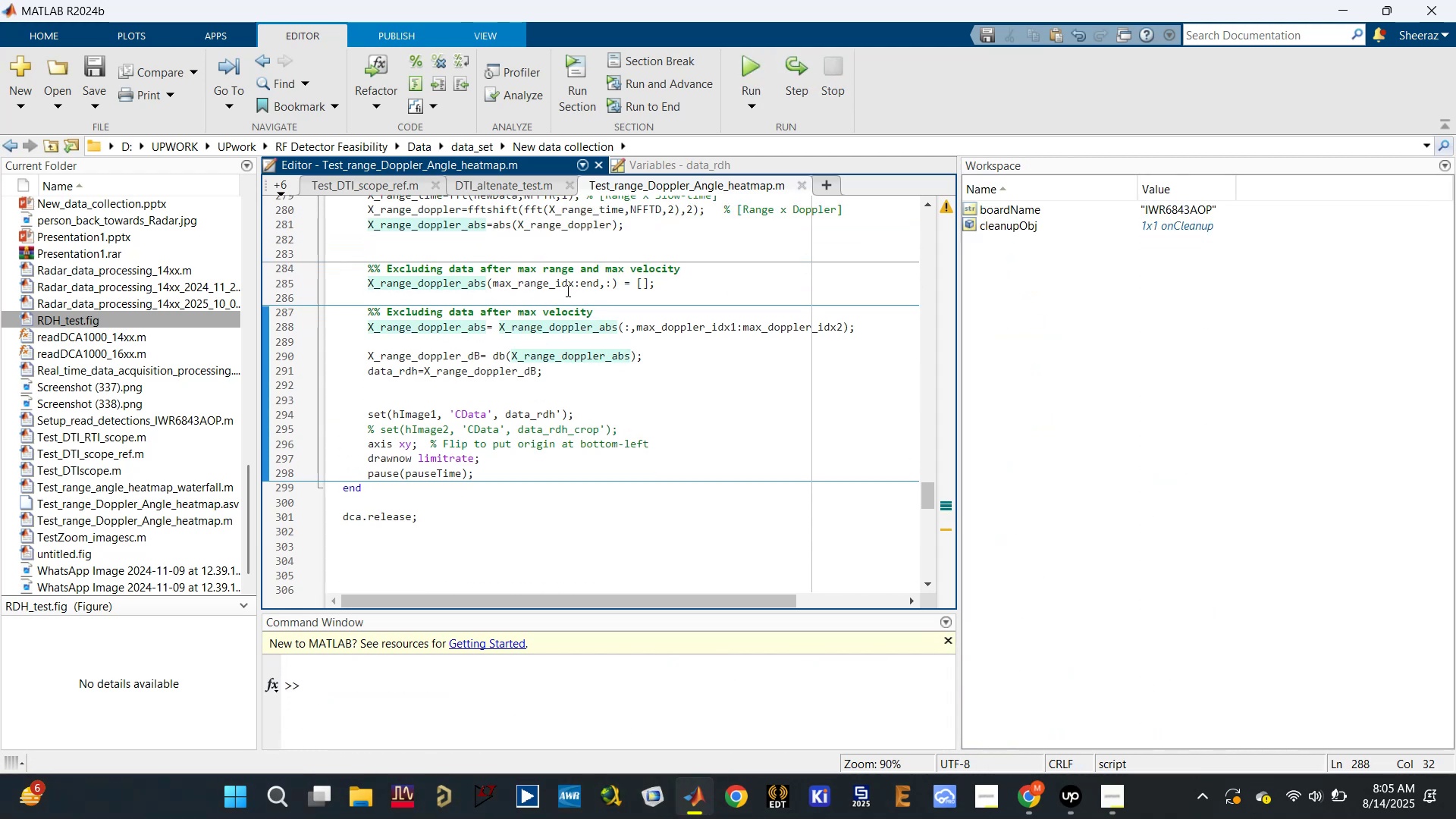 
left_click([515, 283])
 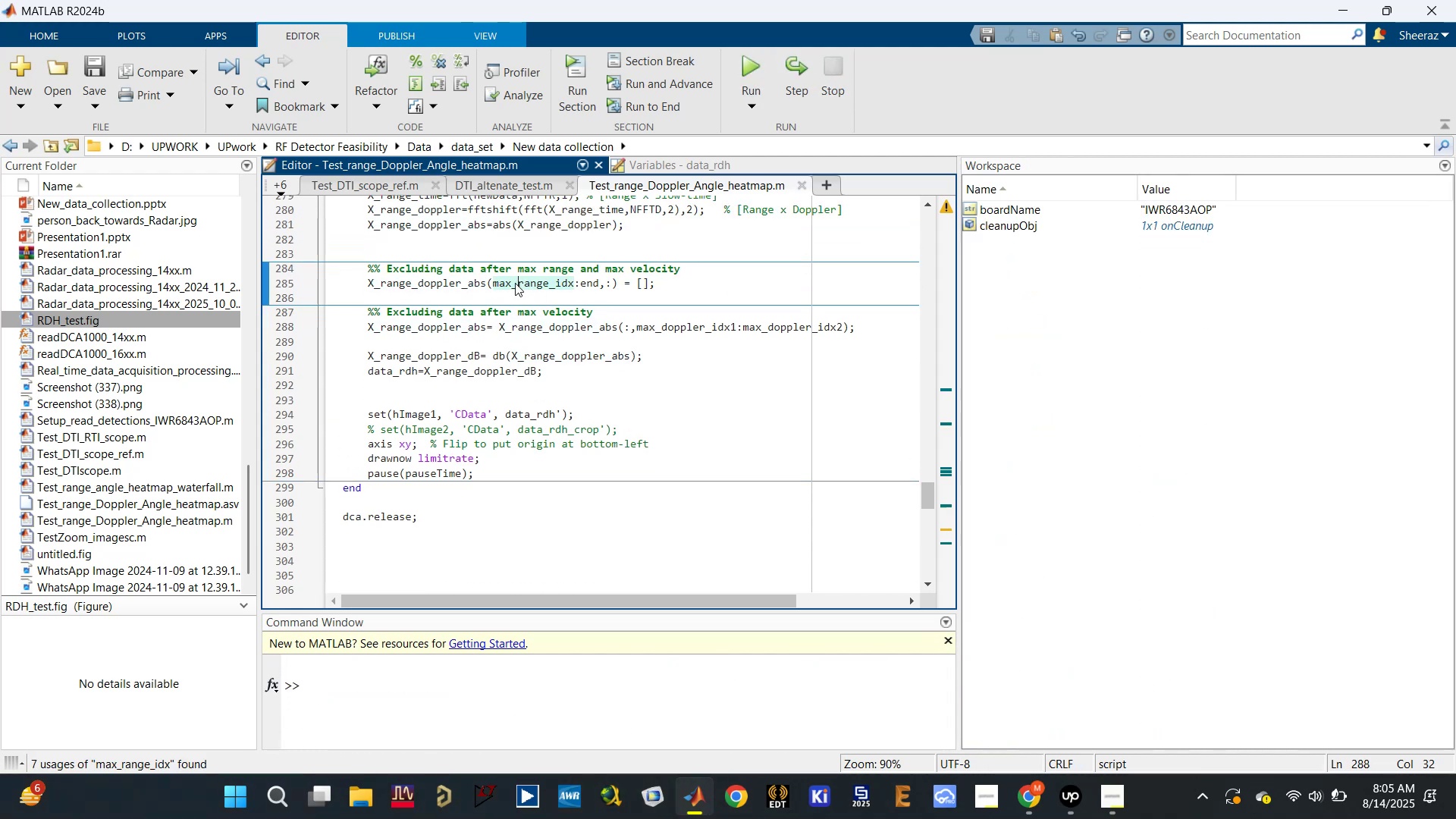 
key(Control+T)
 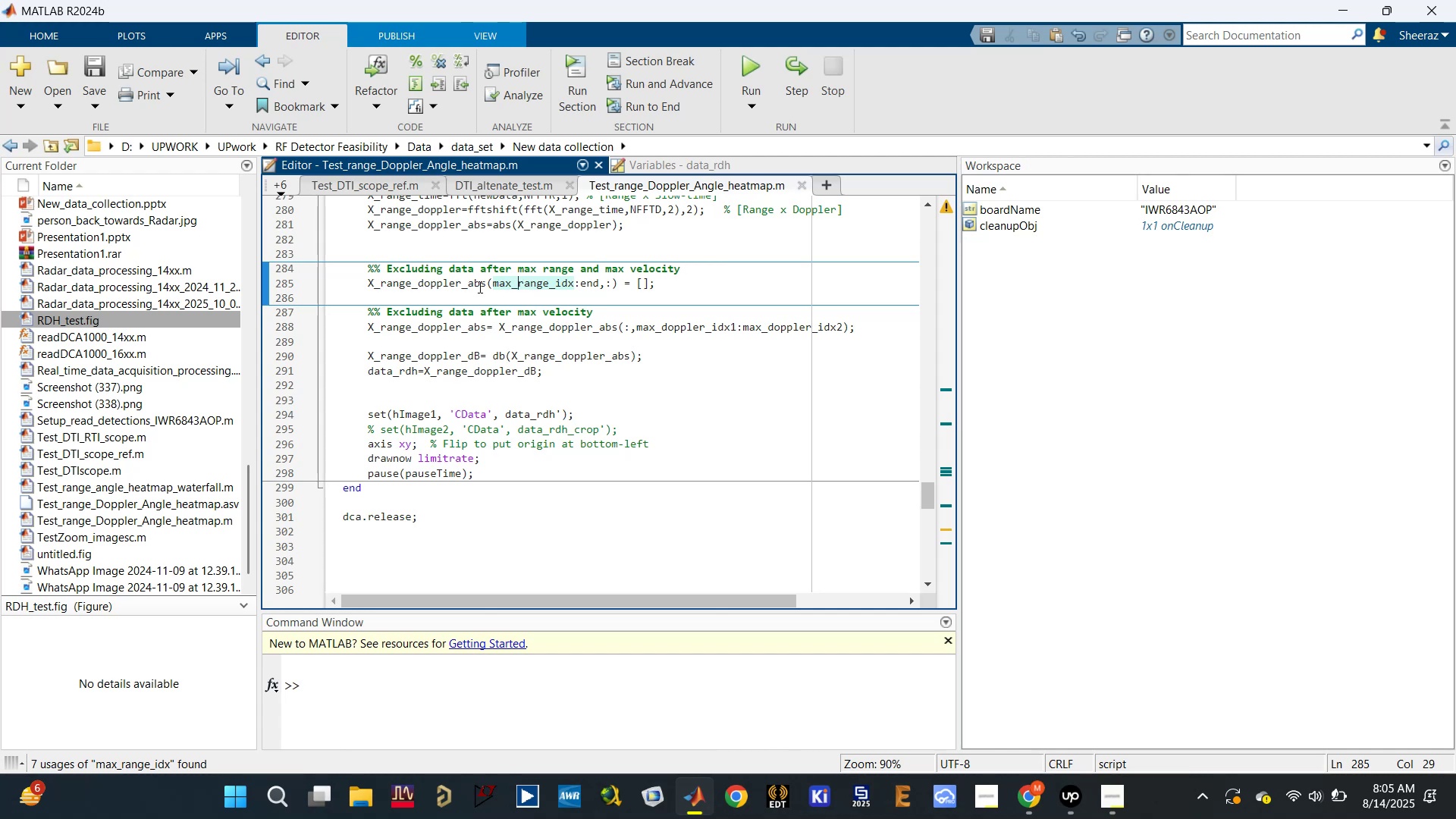 
left_click([443, 287])
 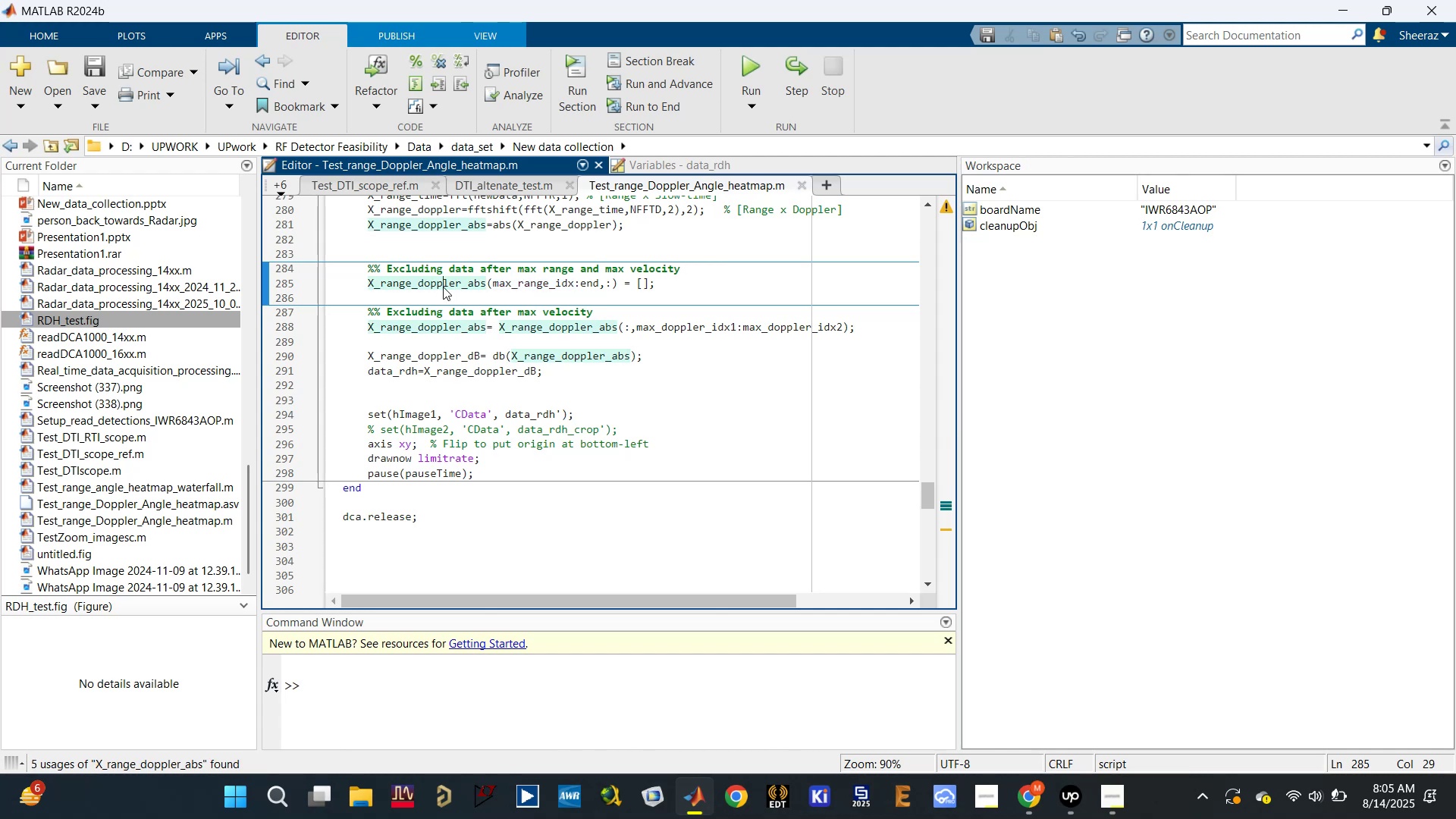 
key(Control+R)
 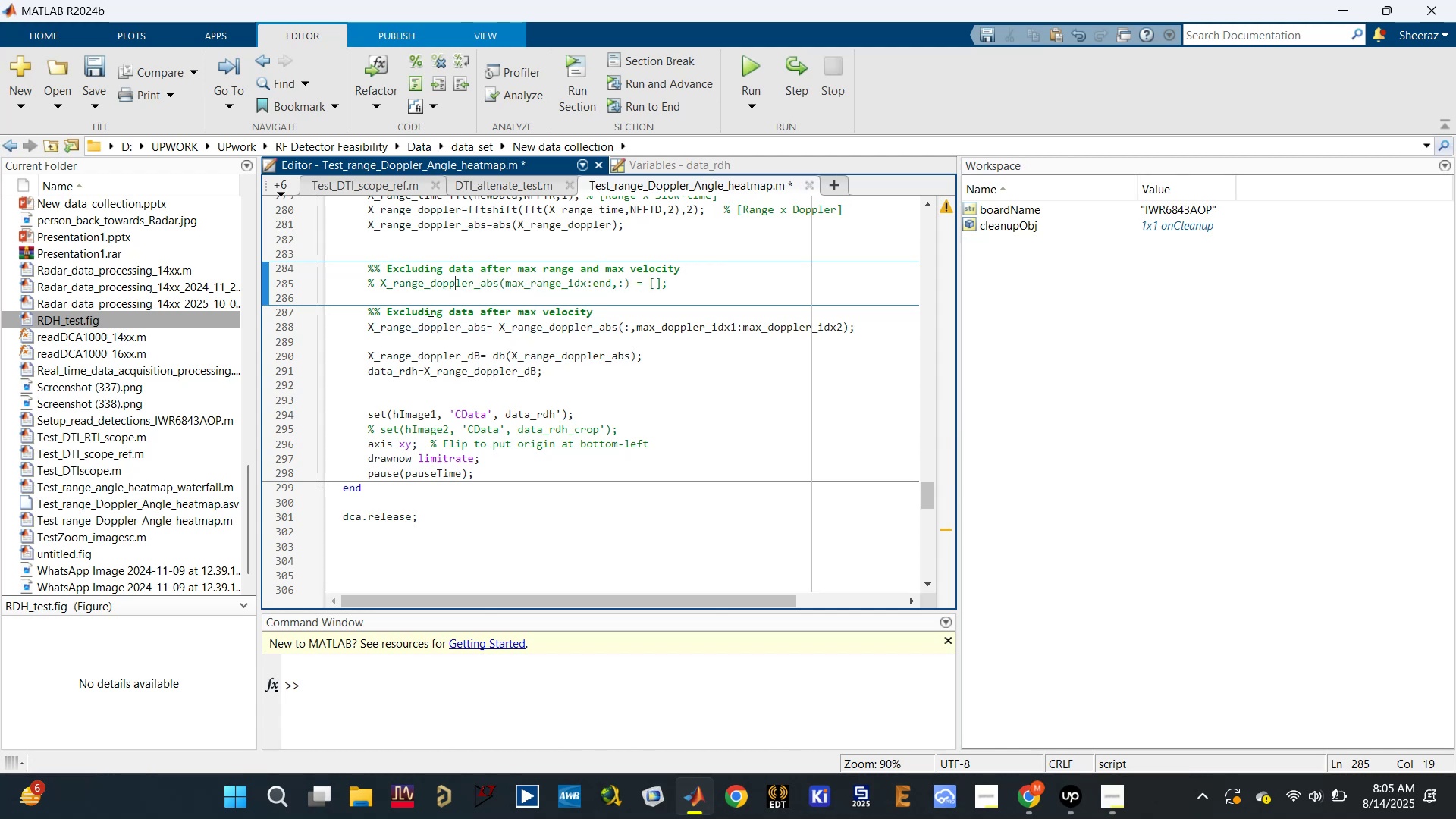 
left_click([428, 328])
 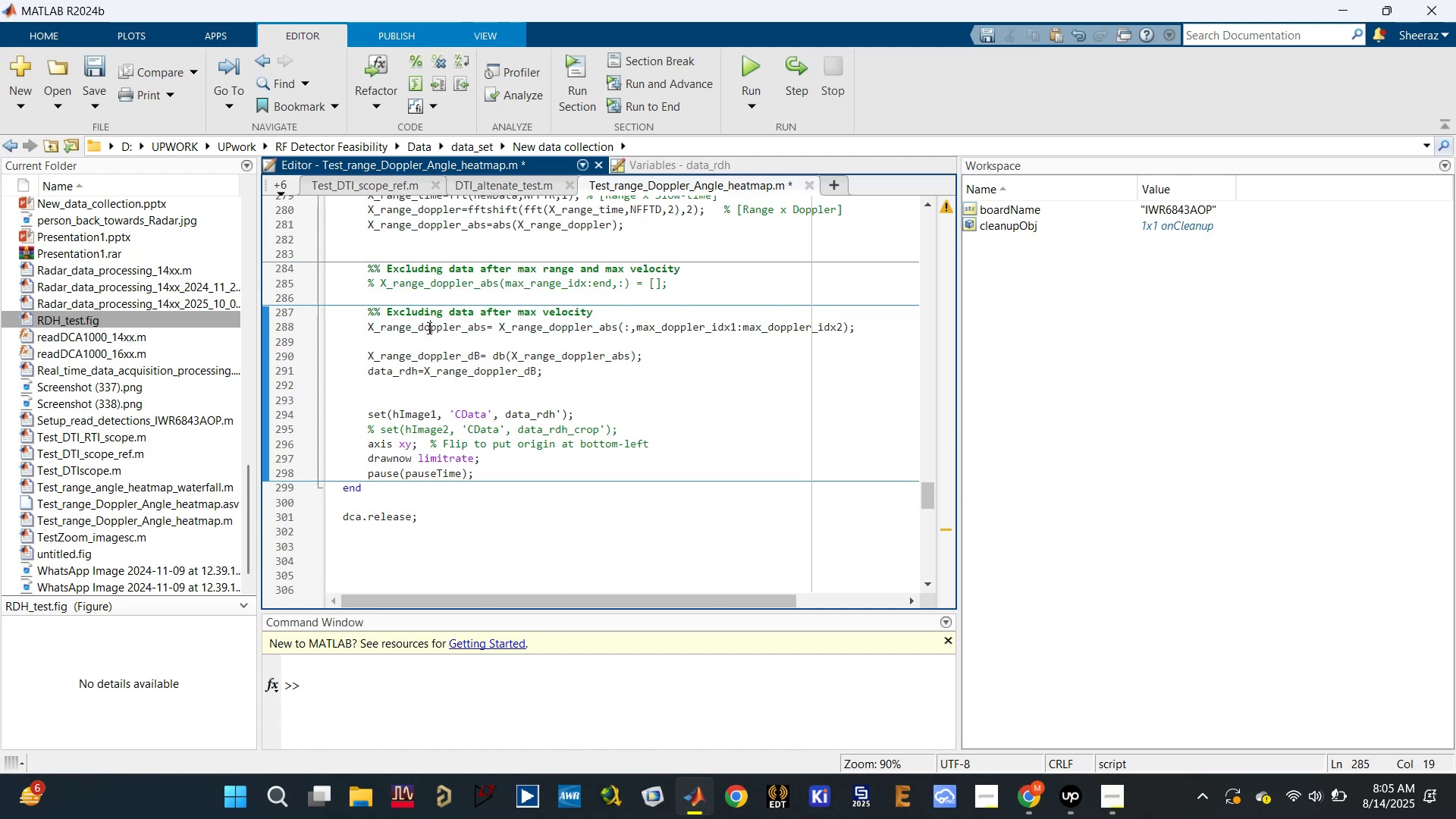 
key(Control+R)
 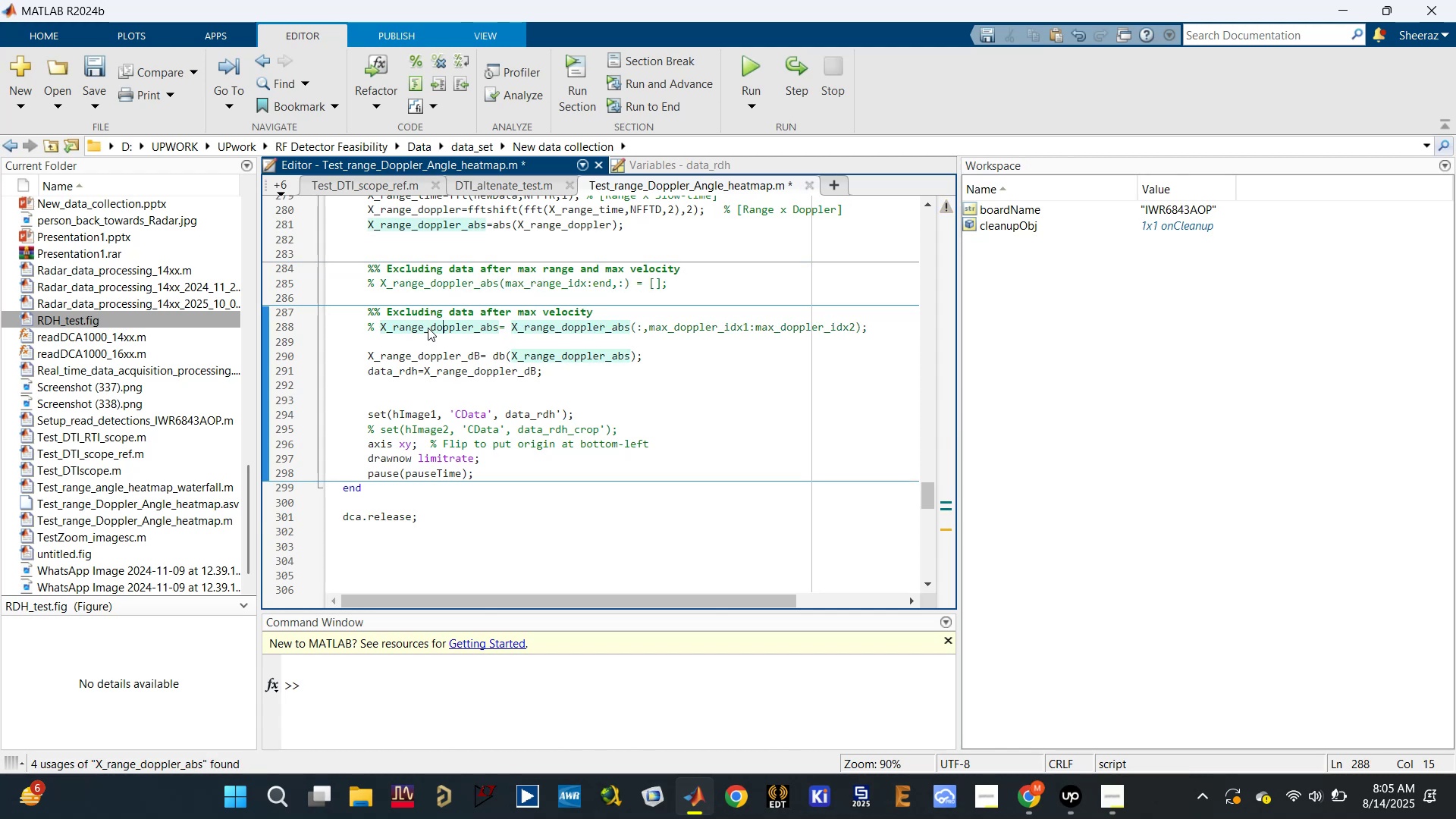 
key(Control+S)
 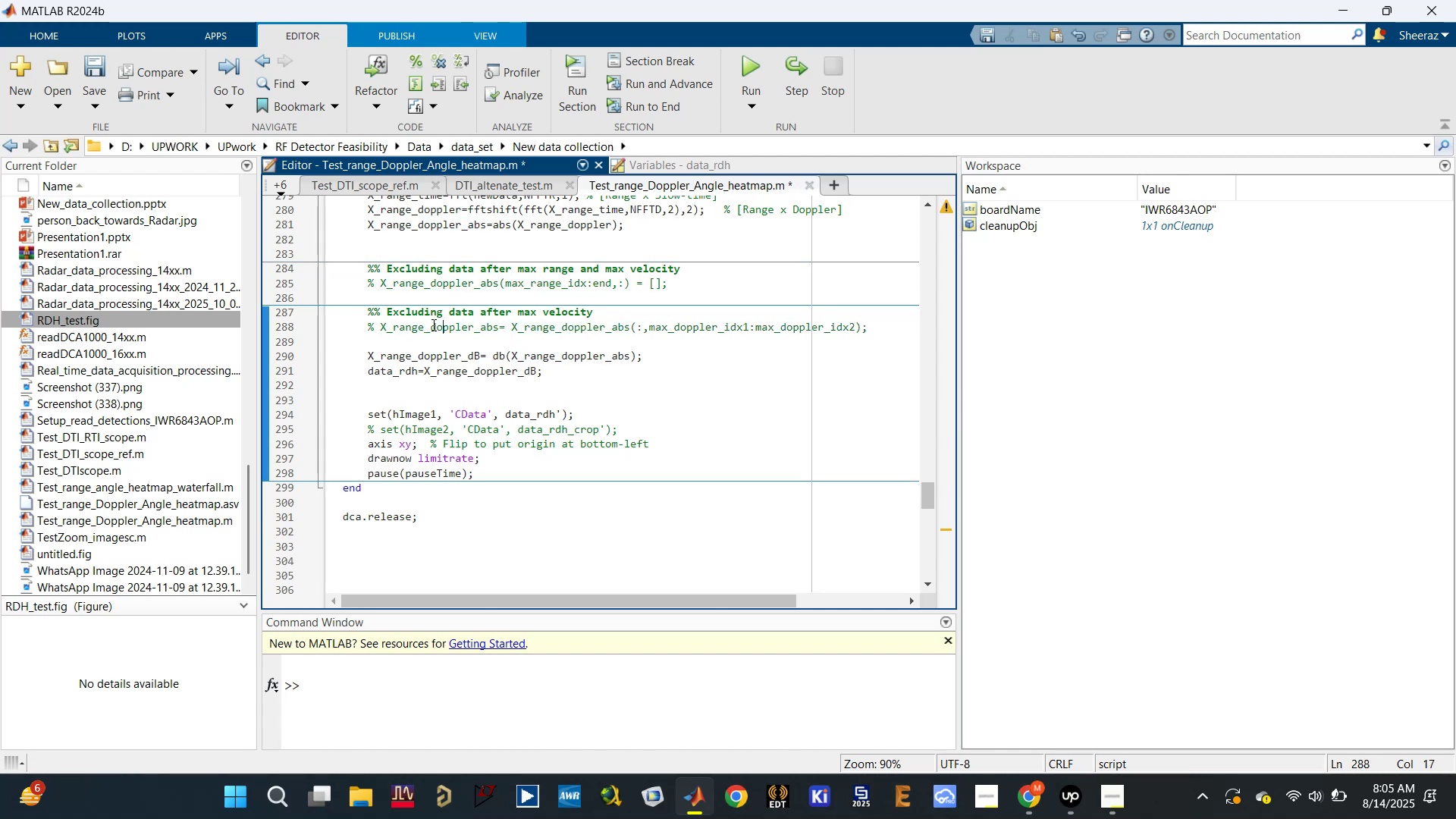 
key(Control+S)
 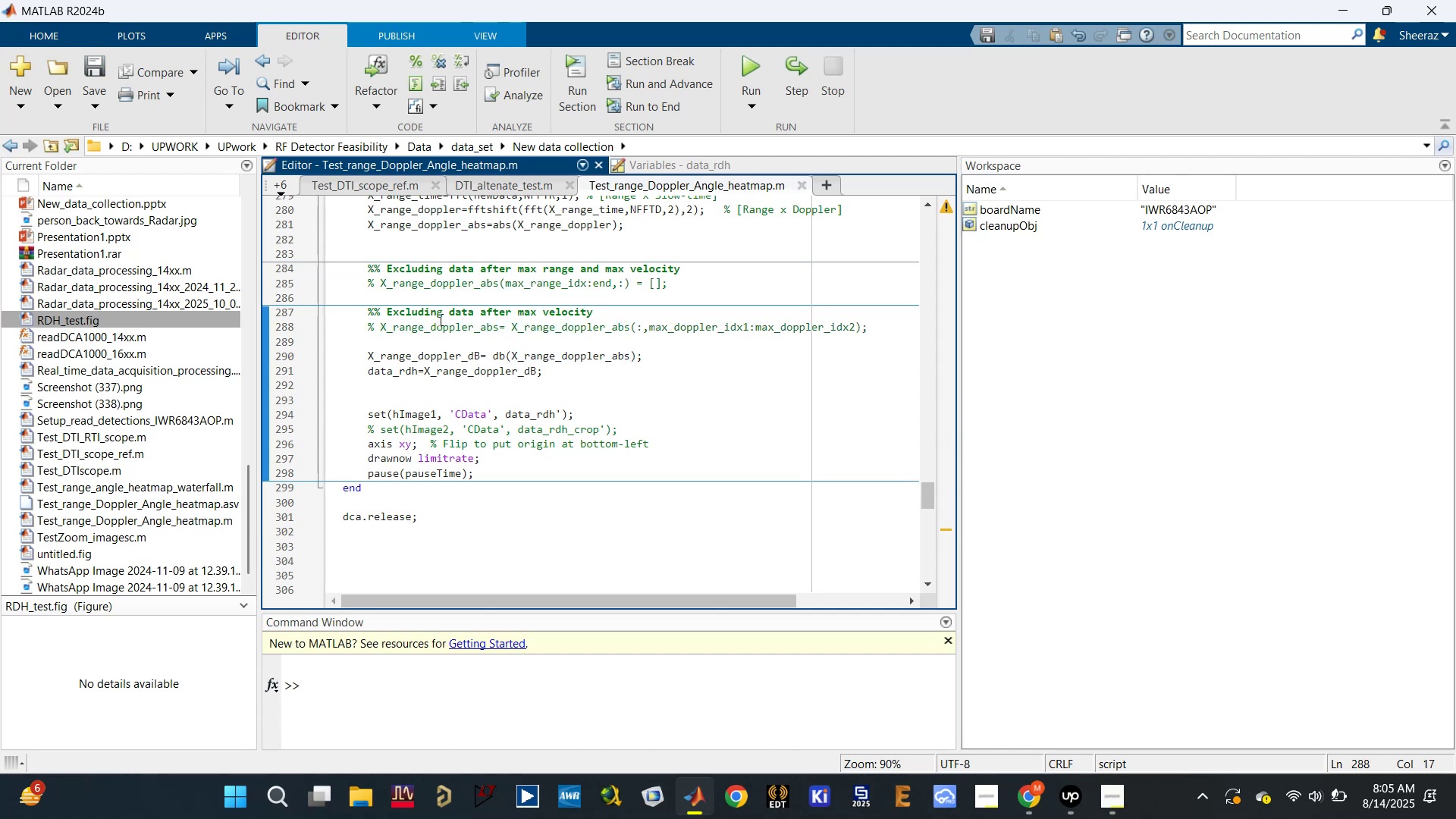 
key(Control+S)
 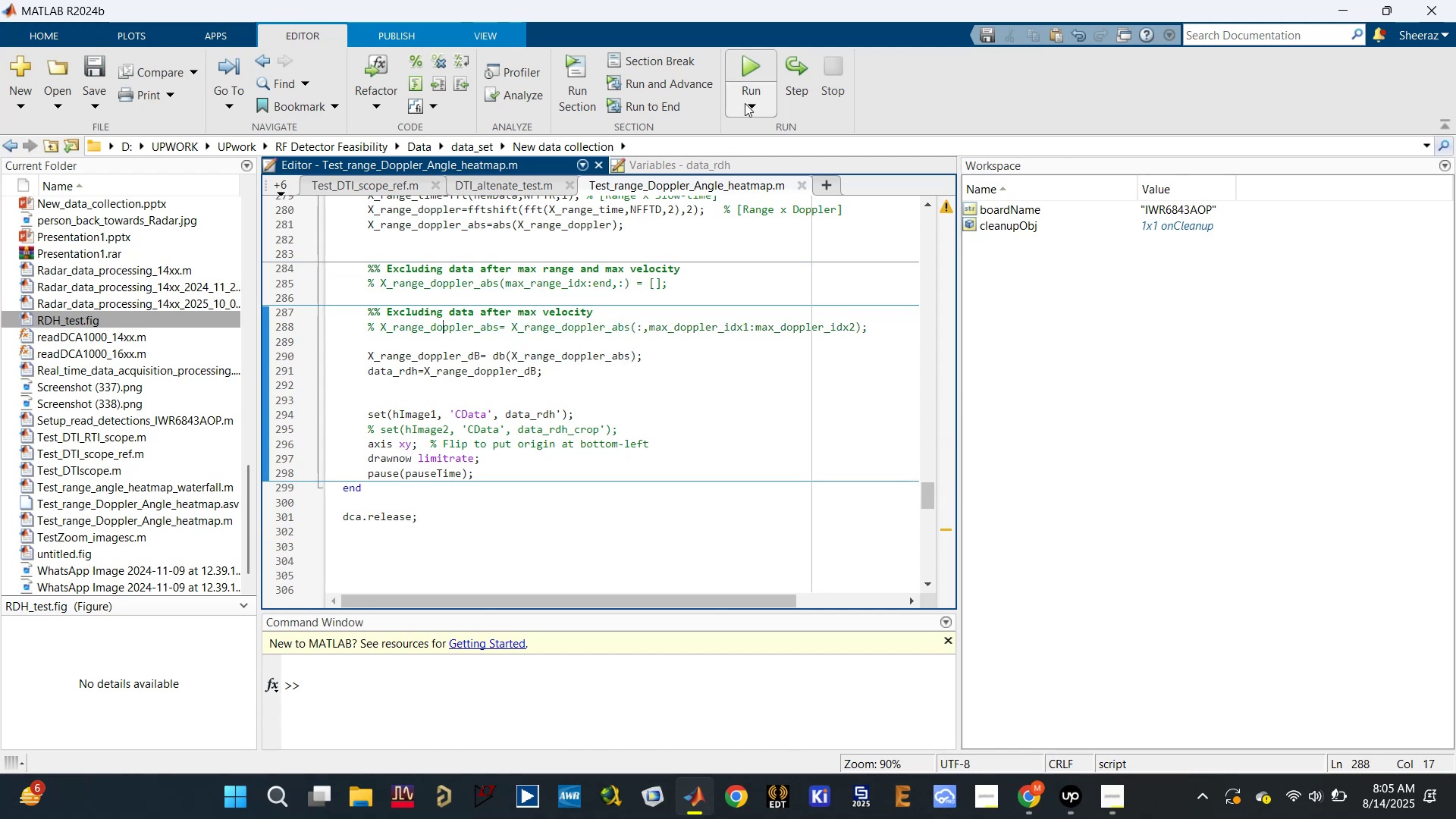 
left_click([755, 55])
 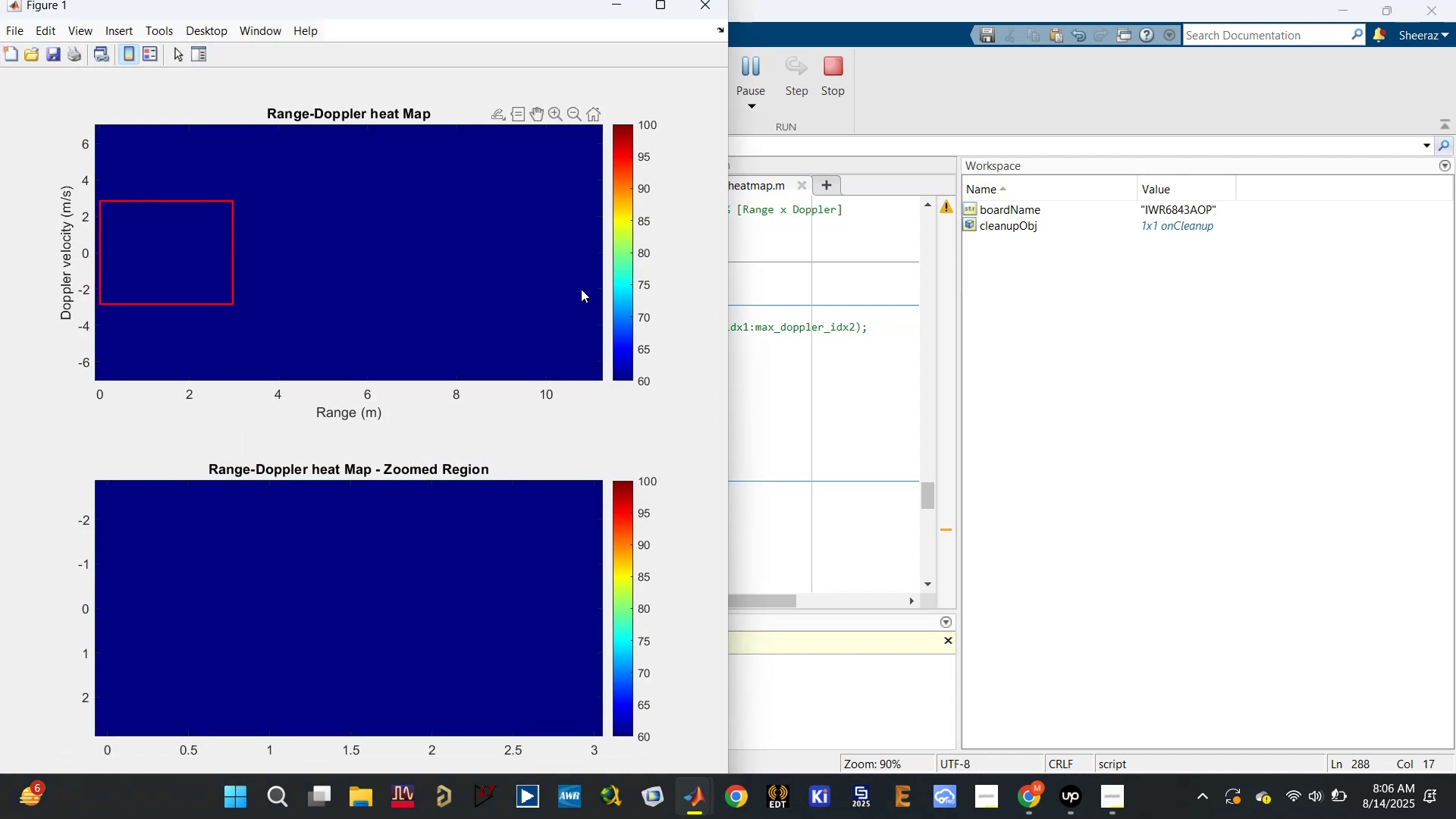 
wait(17.91)
 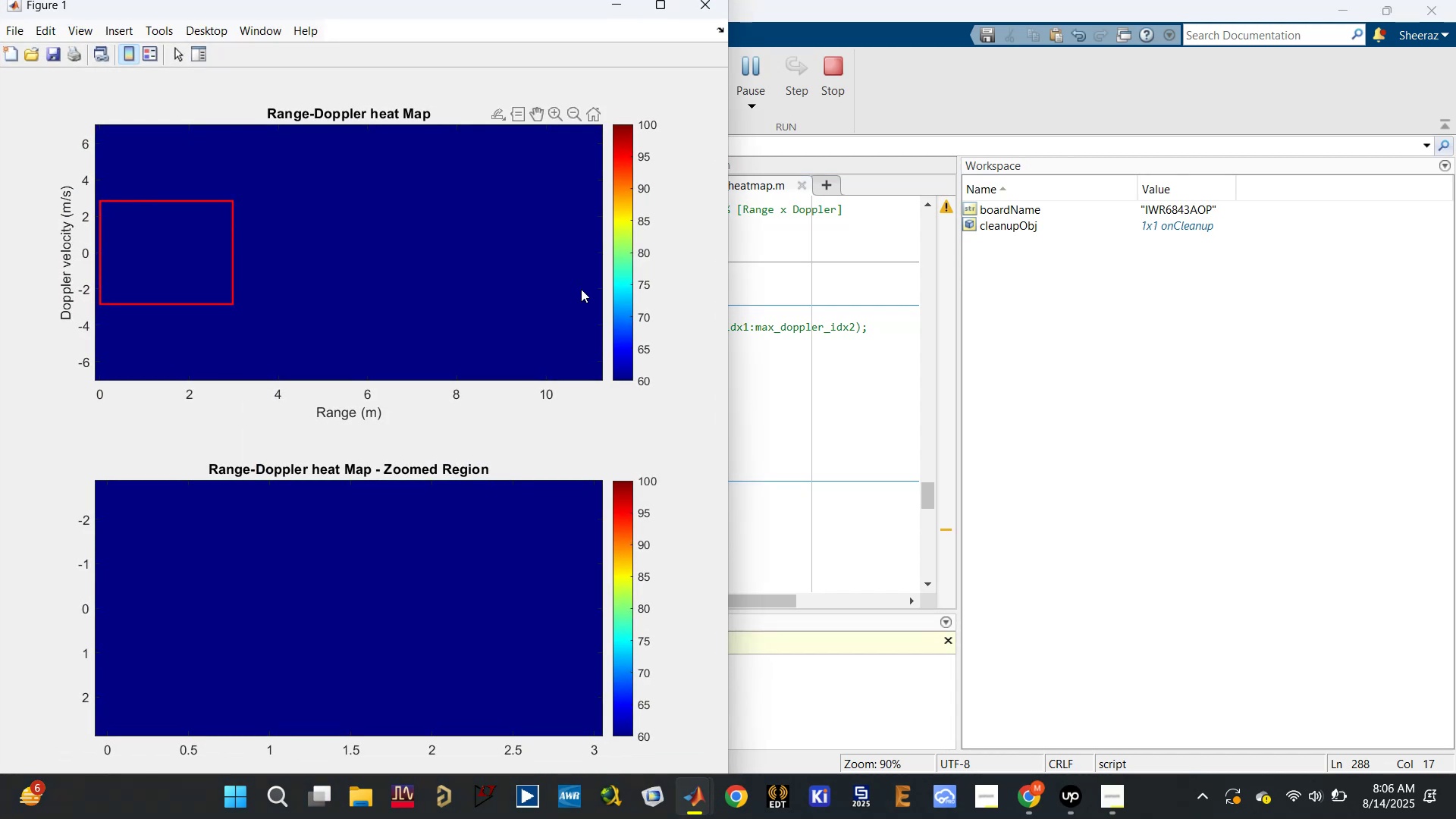 
left_click([791, 317])
 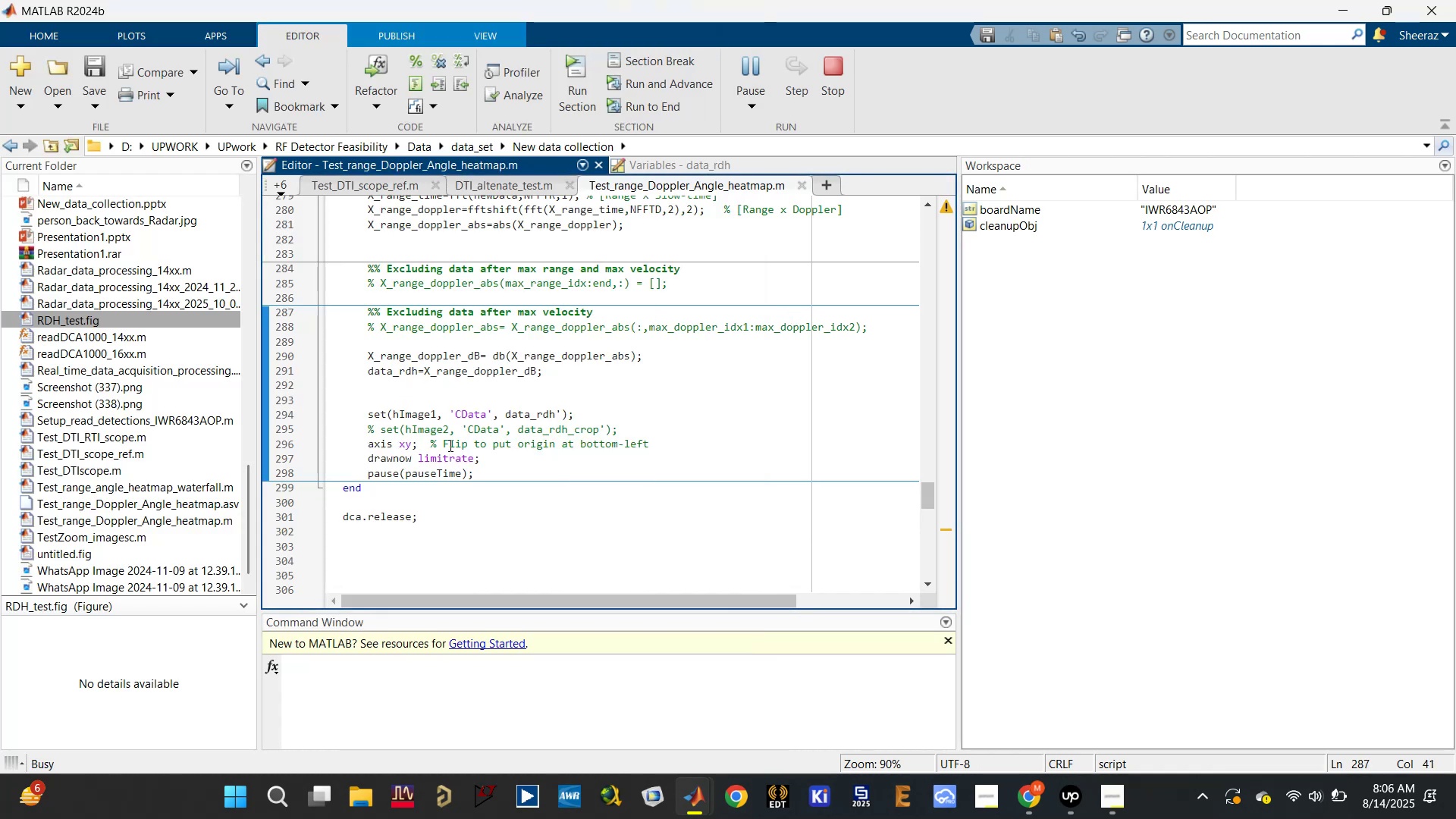 
left_click([445, 441])
 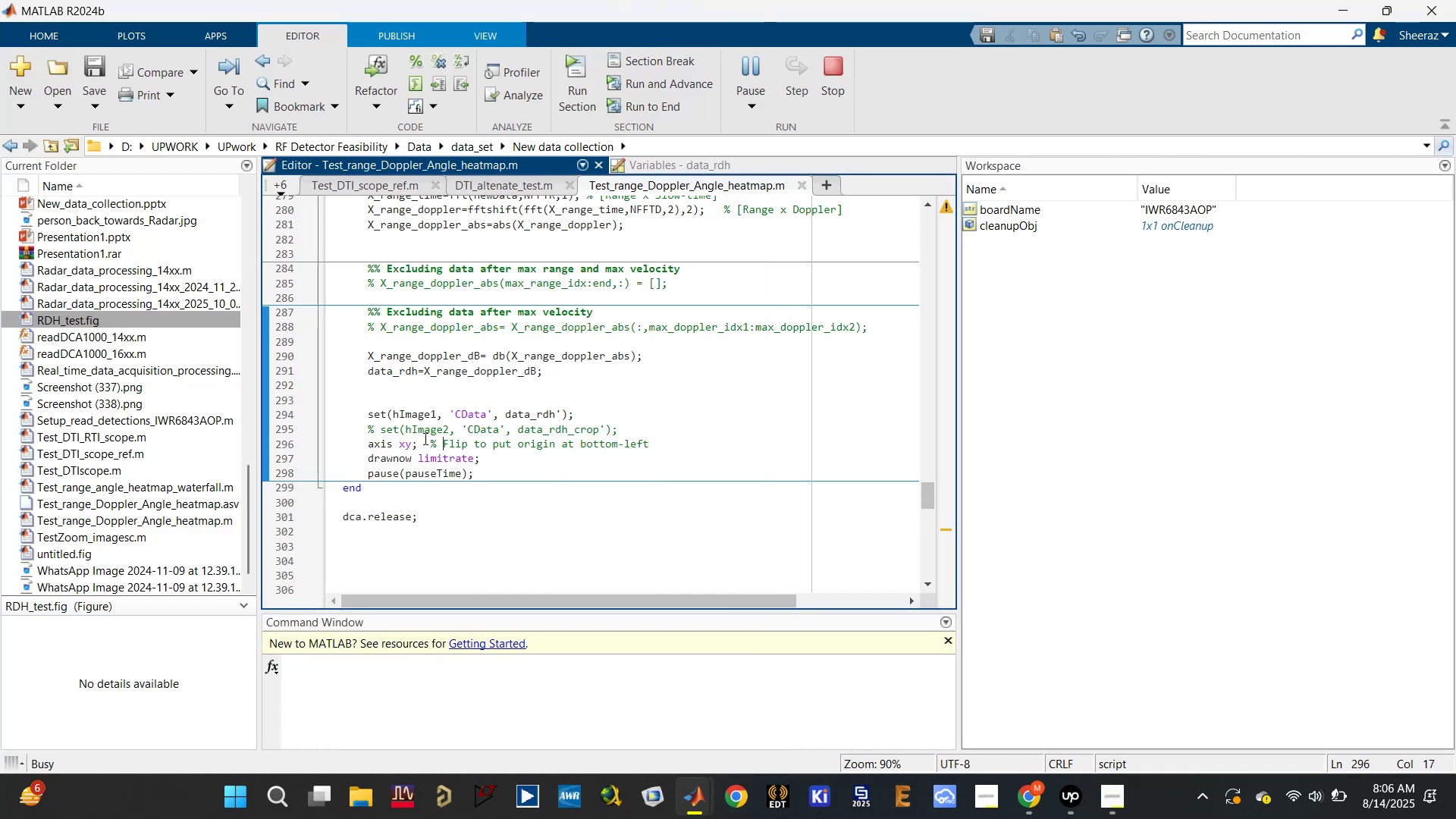 
left_click([425, 431])
 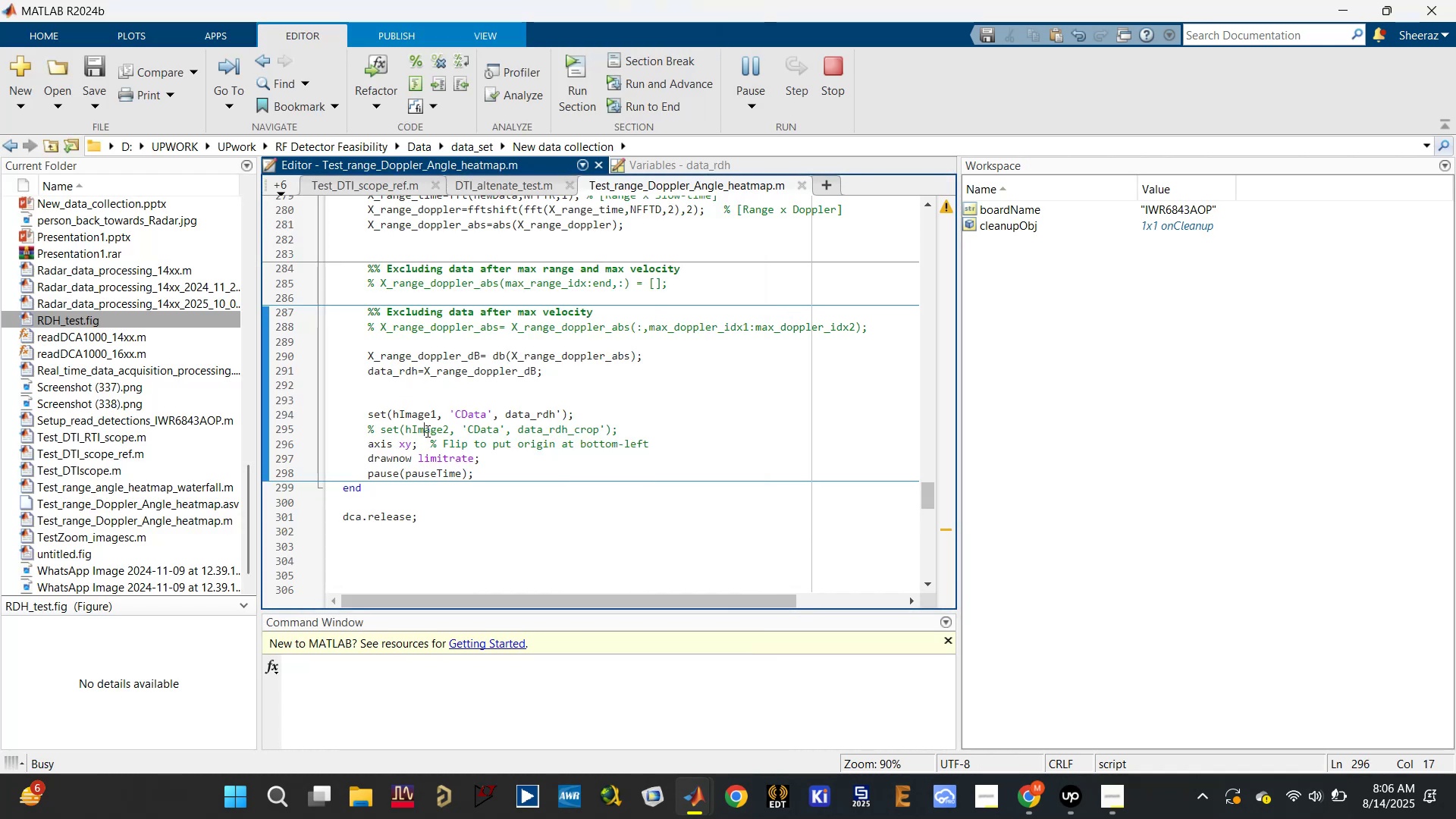 
key(Control+T)
 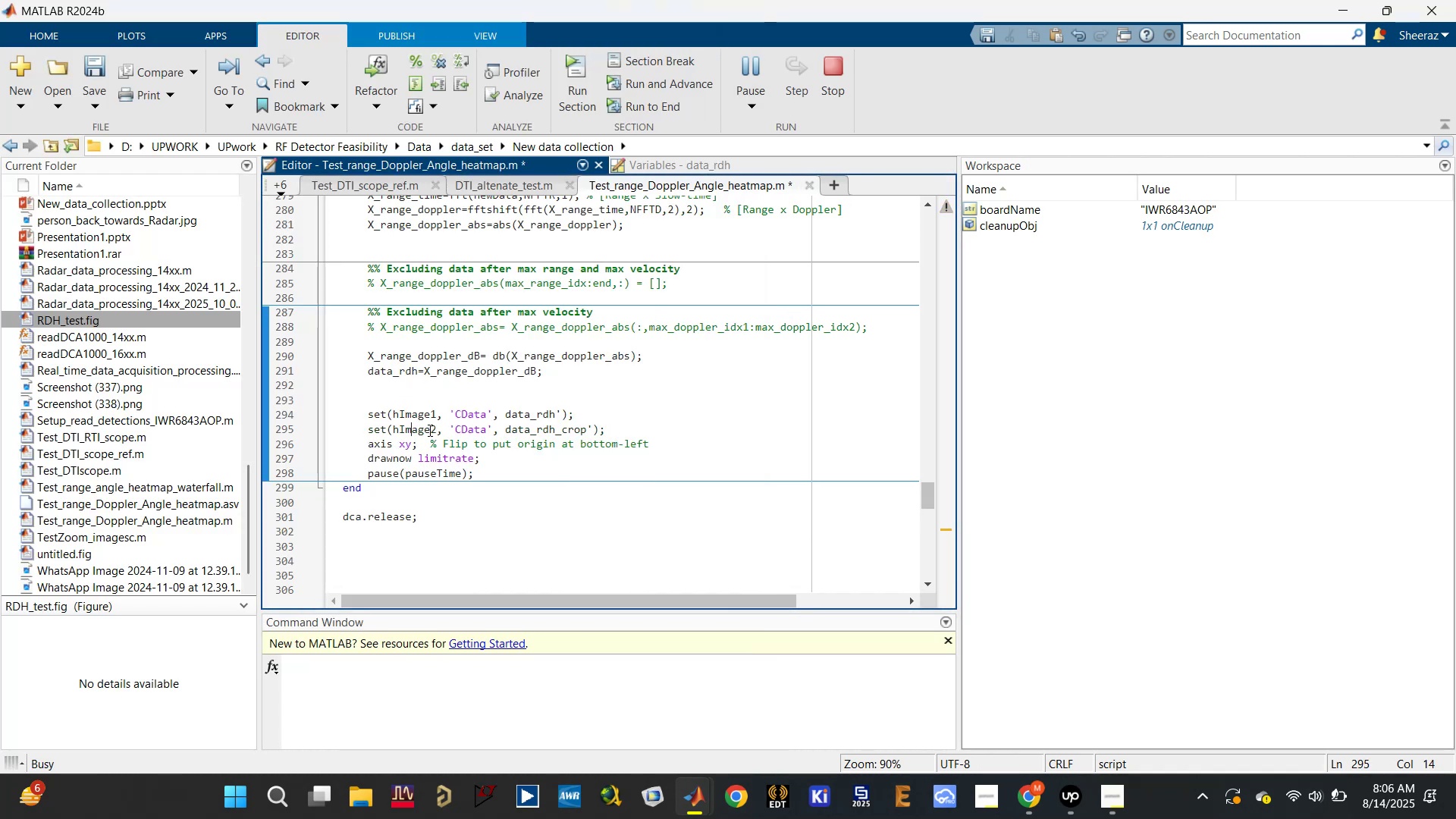 
key(Control+S)
 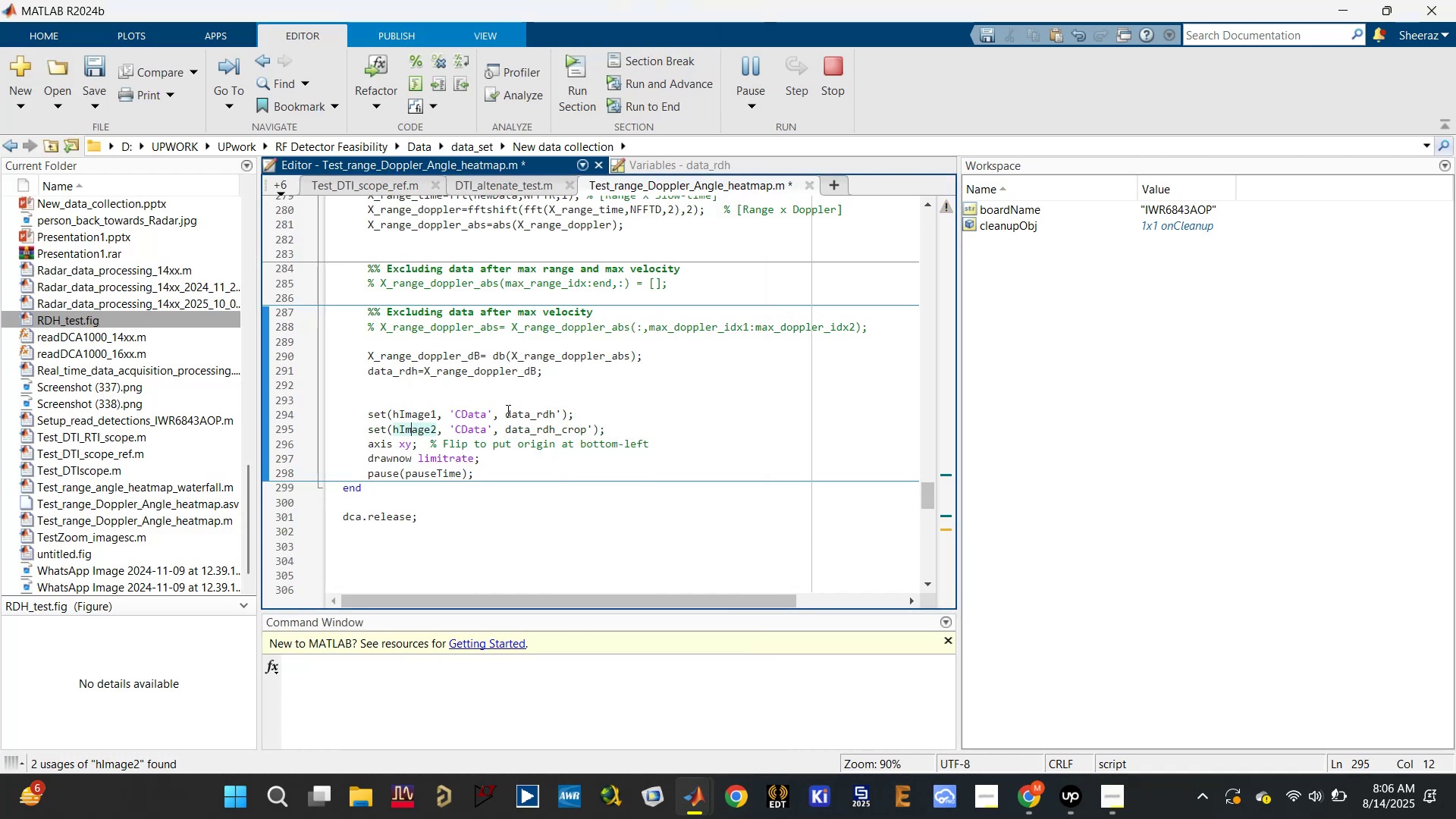 
key(Control+S)
 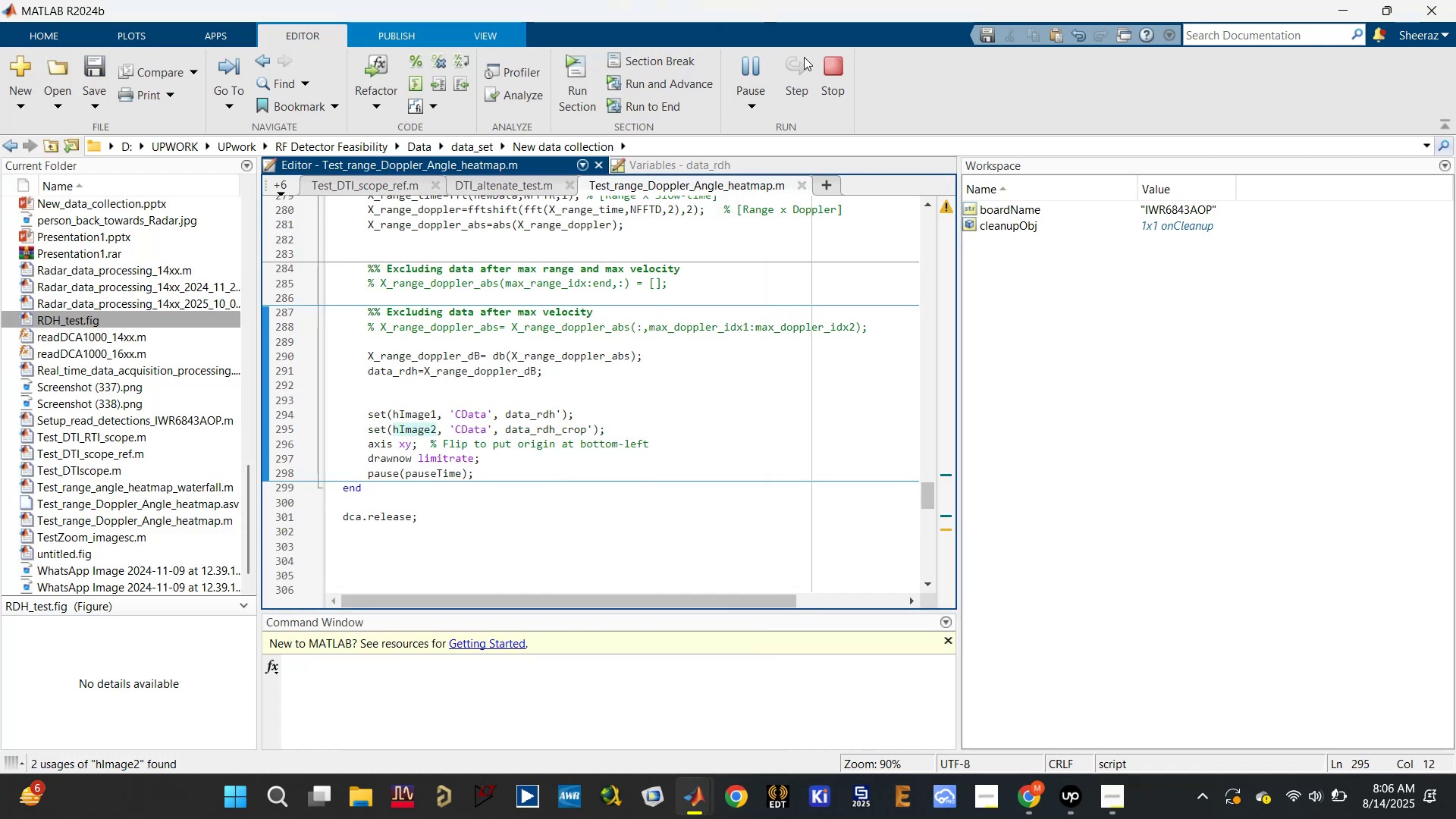 
left_click([846, 64])
 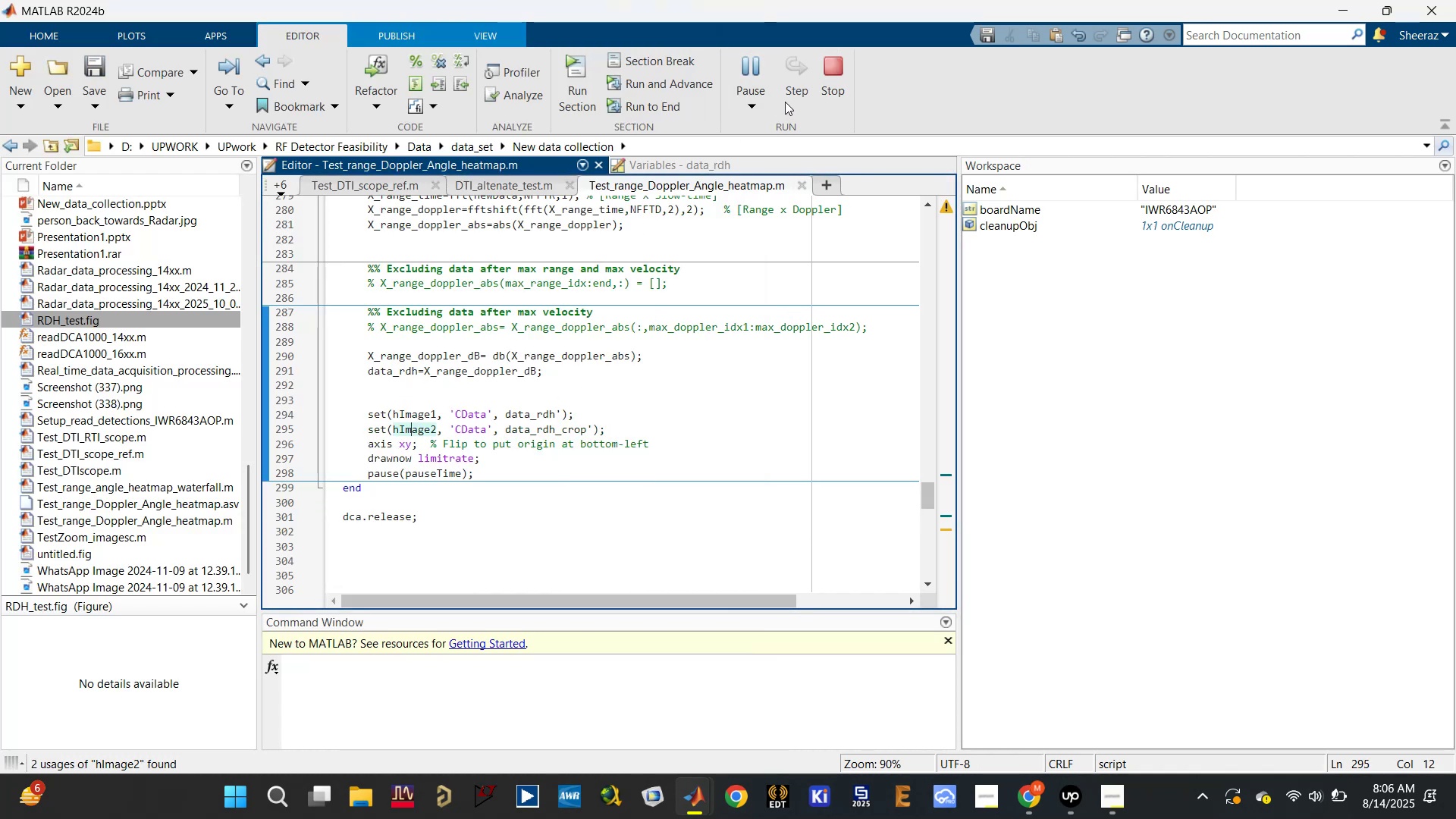 
left_click([839, 71])
 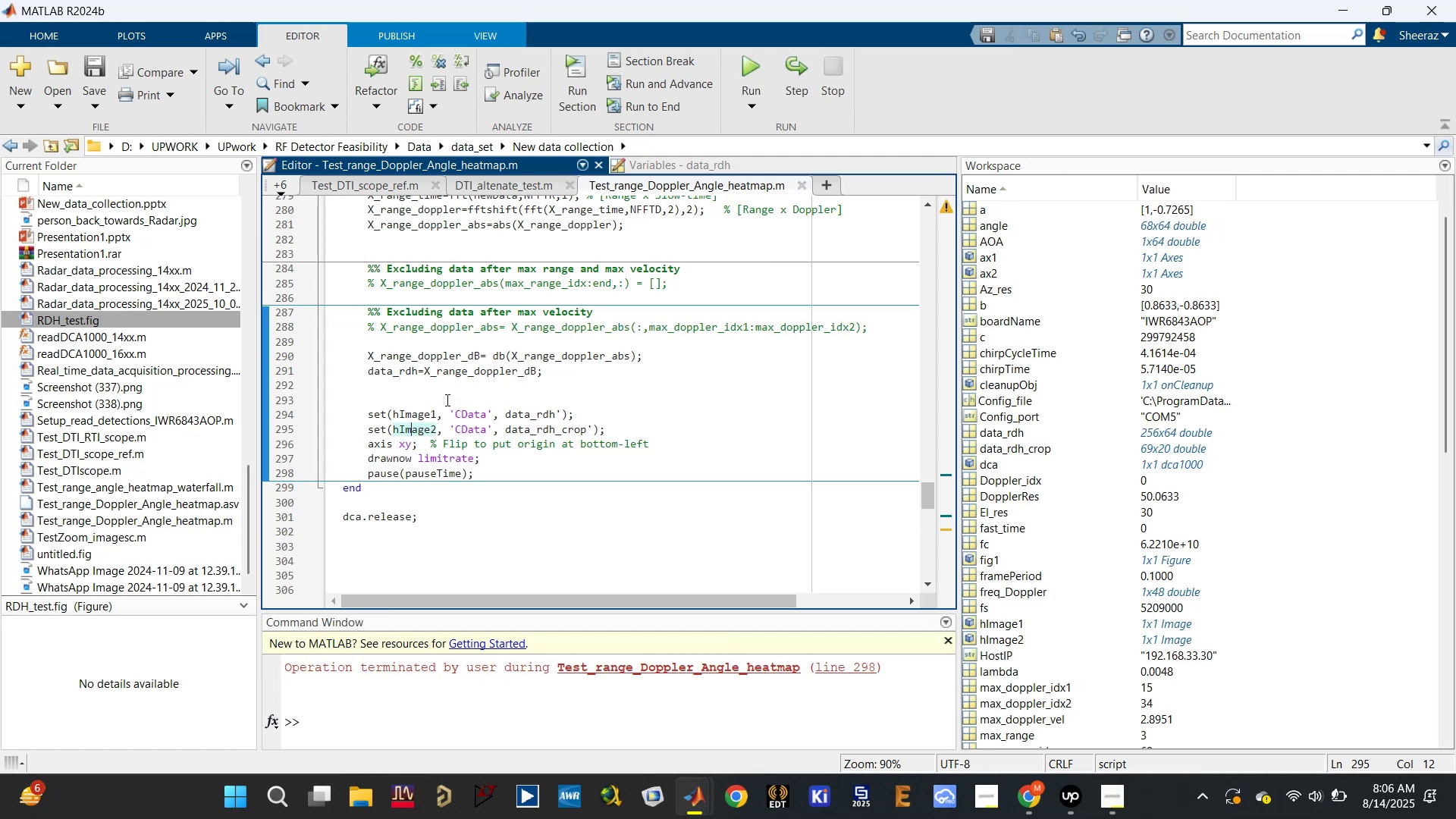 
wait(9.33)
 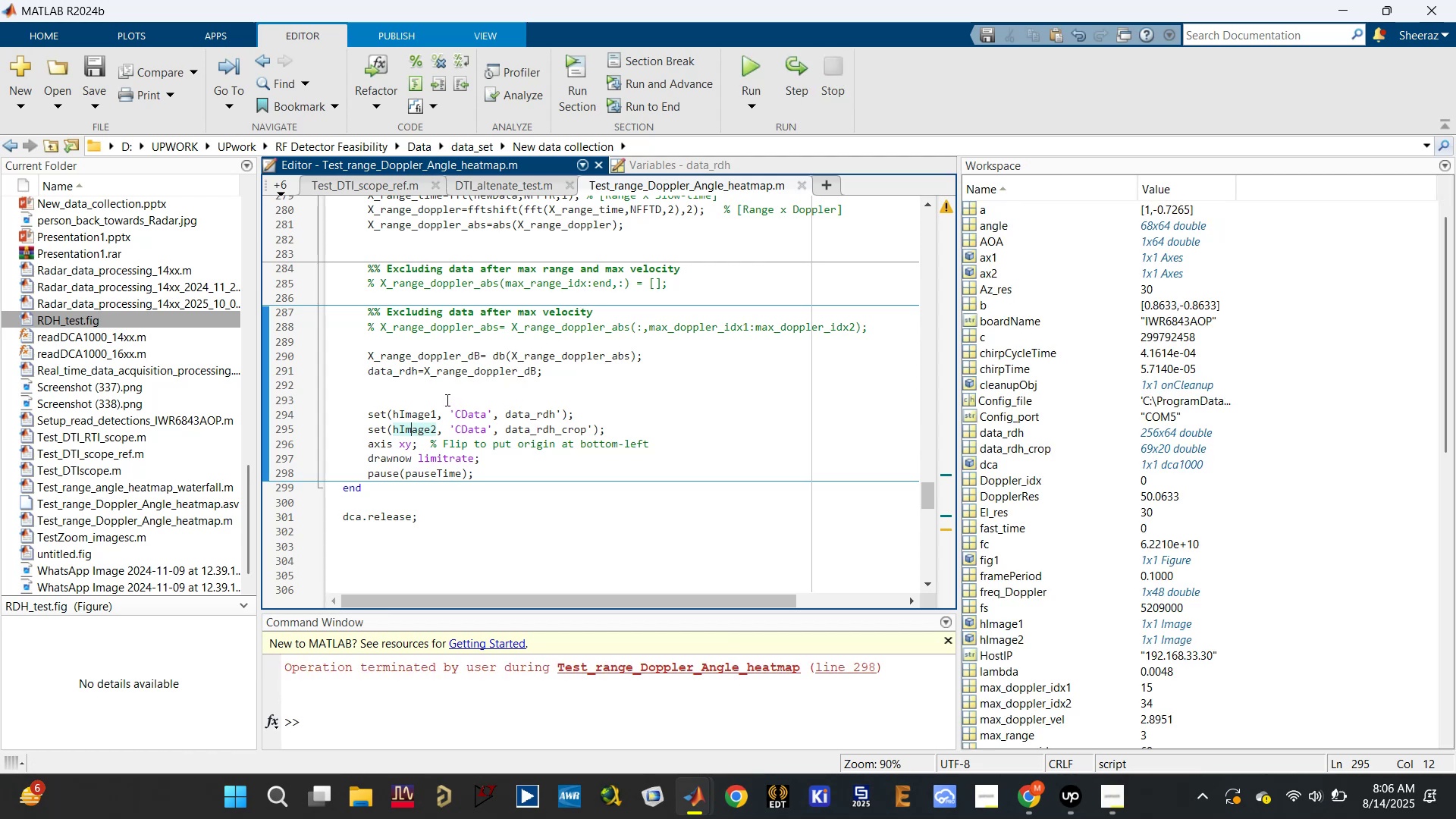 
scroll: coordinate [519, 325], scroll_direction: up, amount: 1.0
 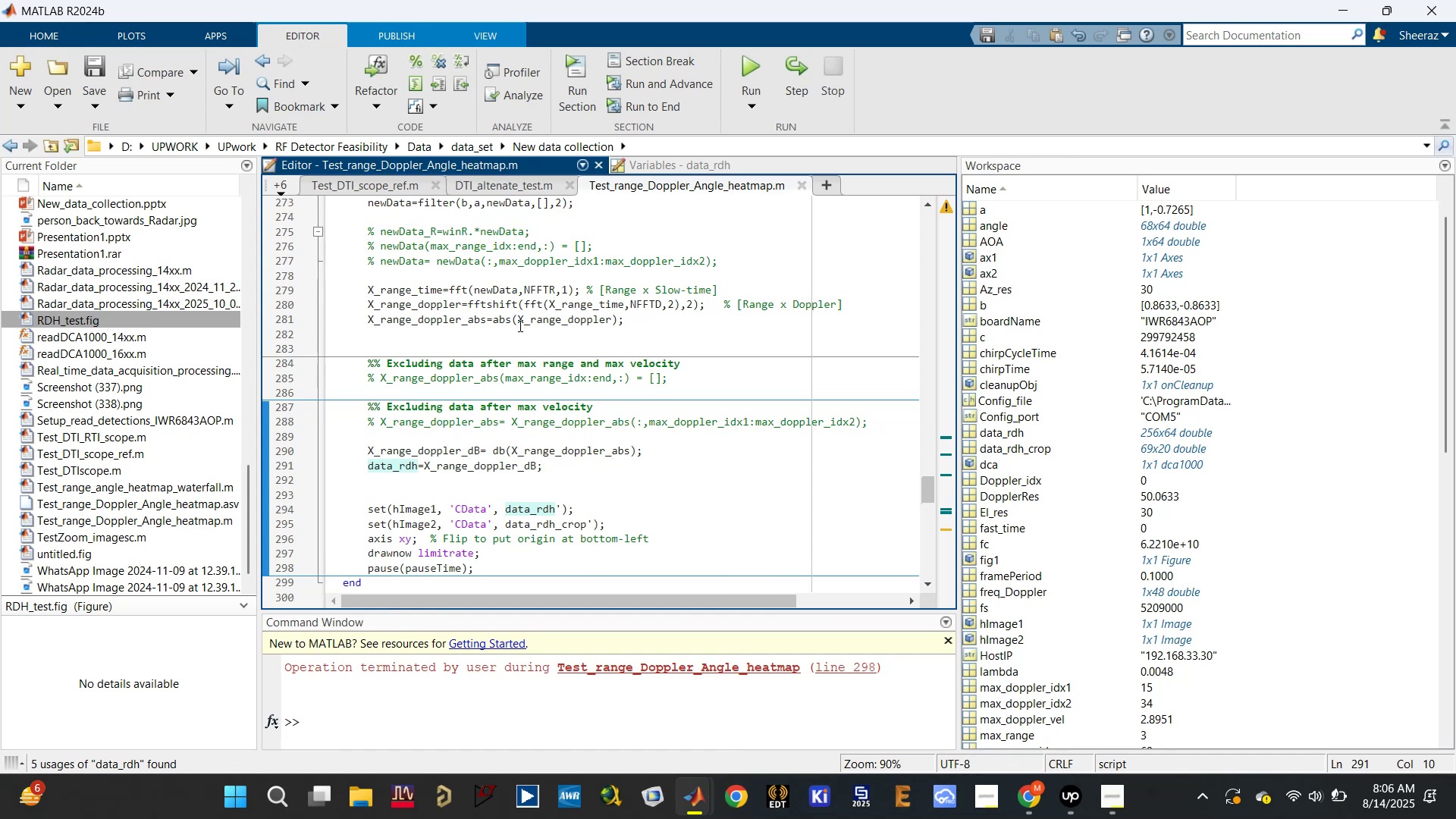 
scroll: coordinate [519, 325], scroll_direction: down, amount: 1.0
 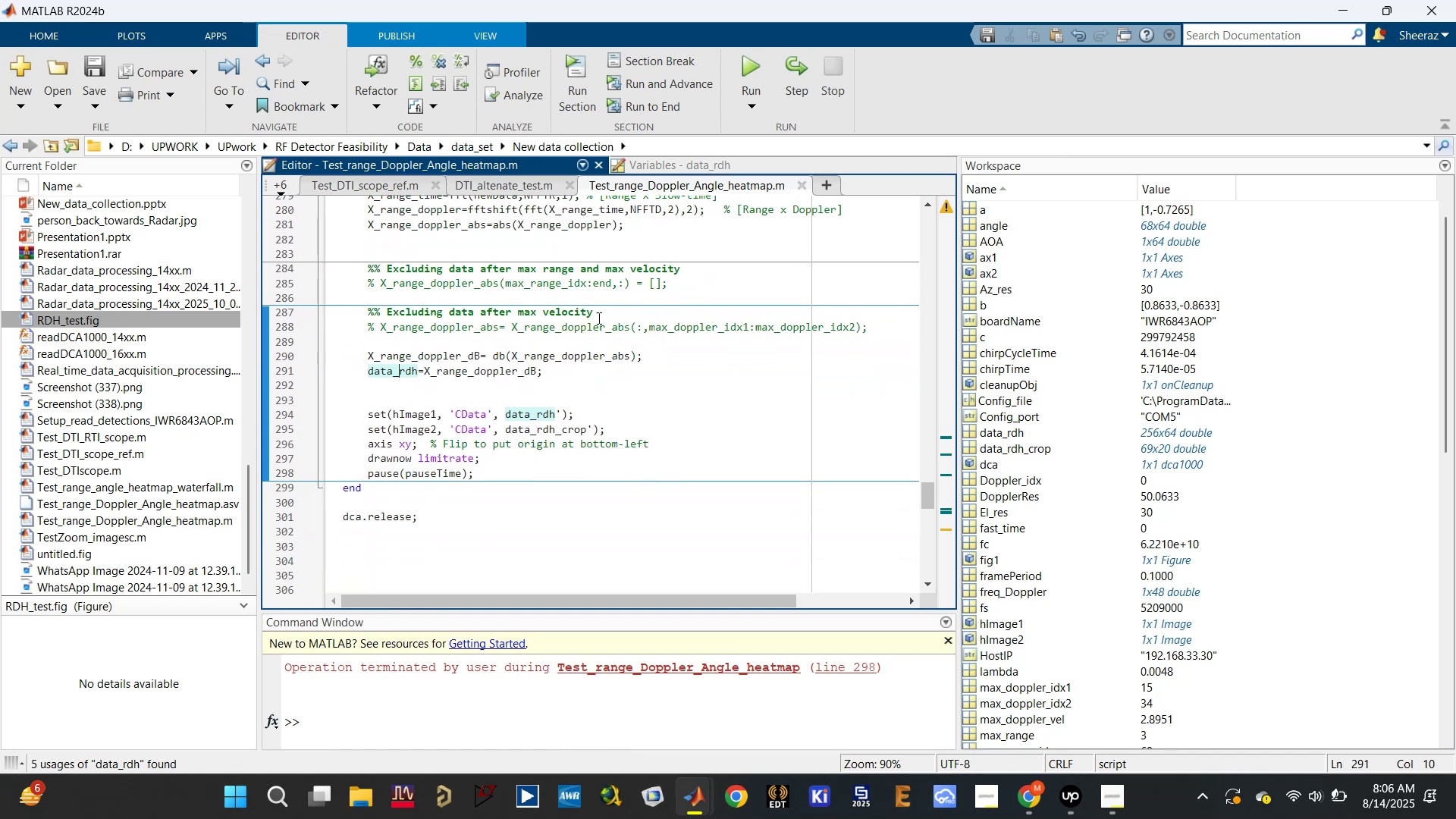 
left_click([434, 733])
 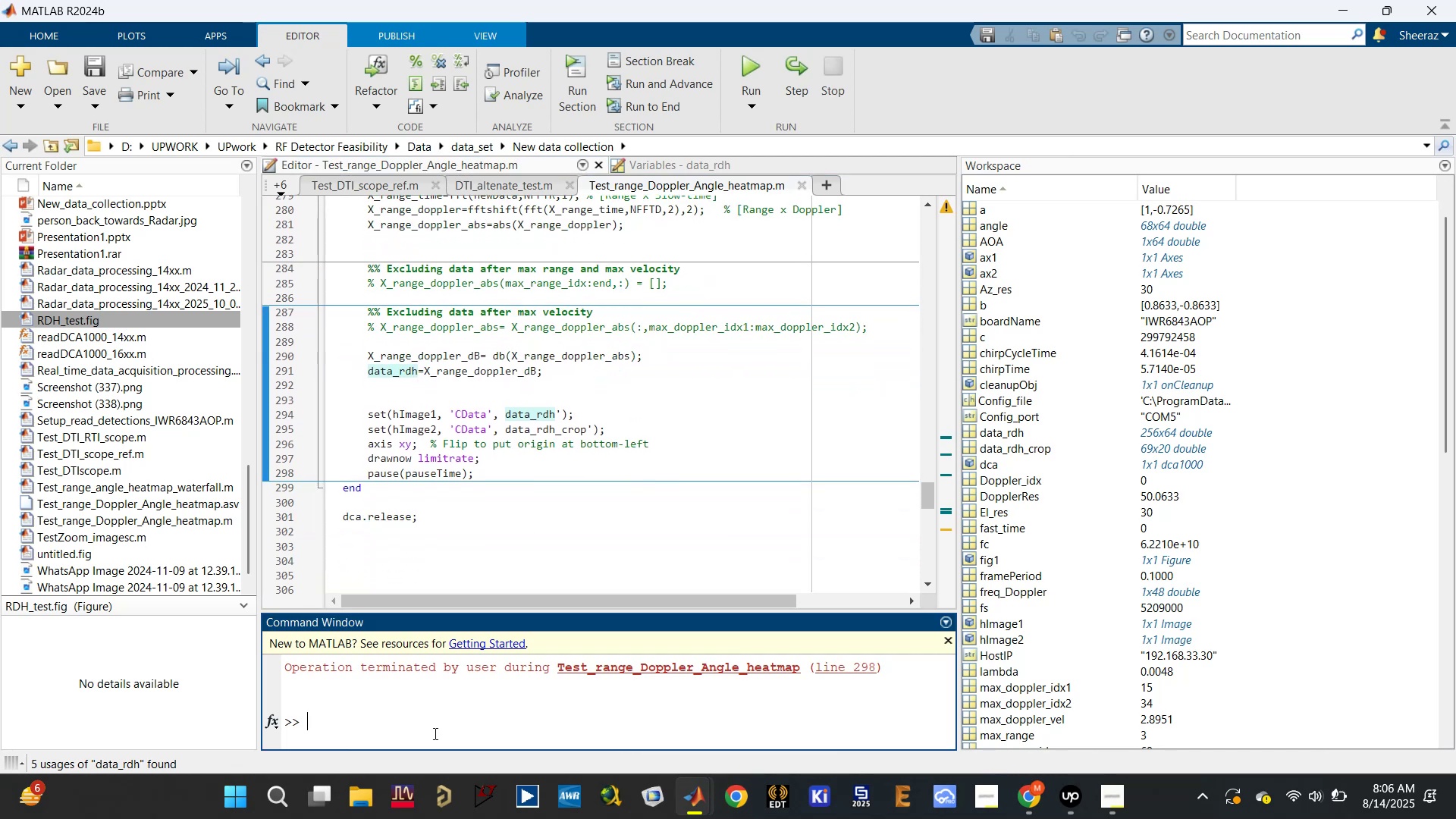 
type(dca.ree)
key(Backspace)
type(lease;)
 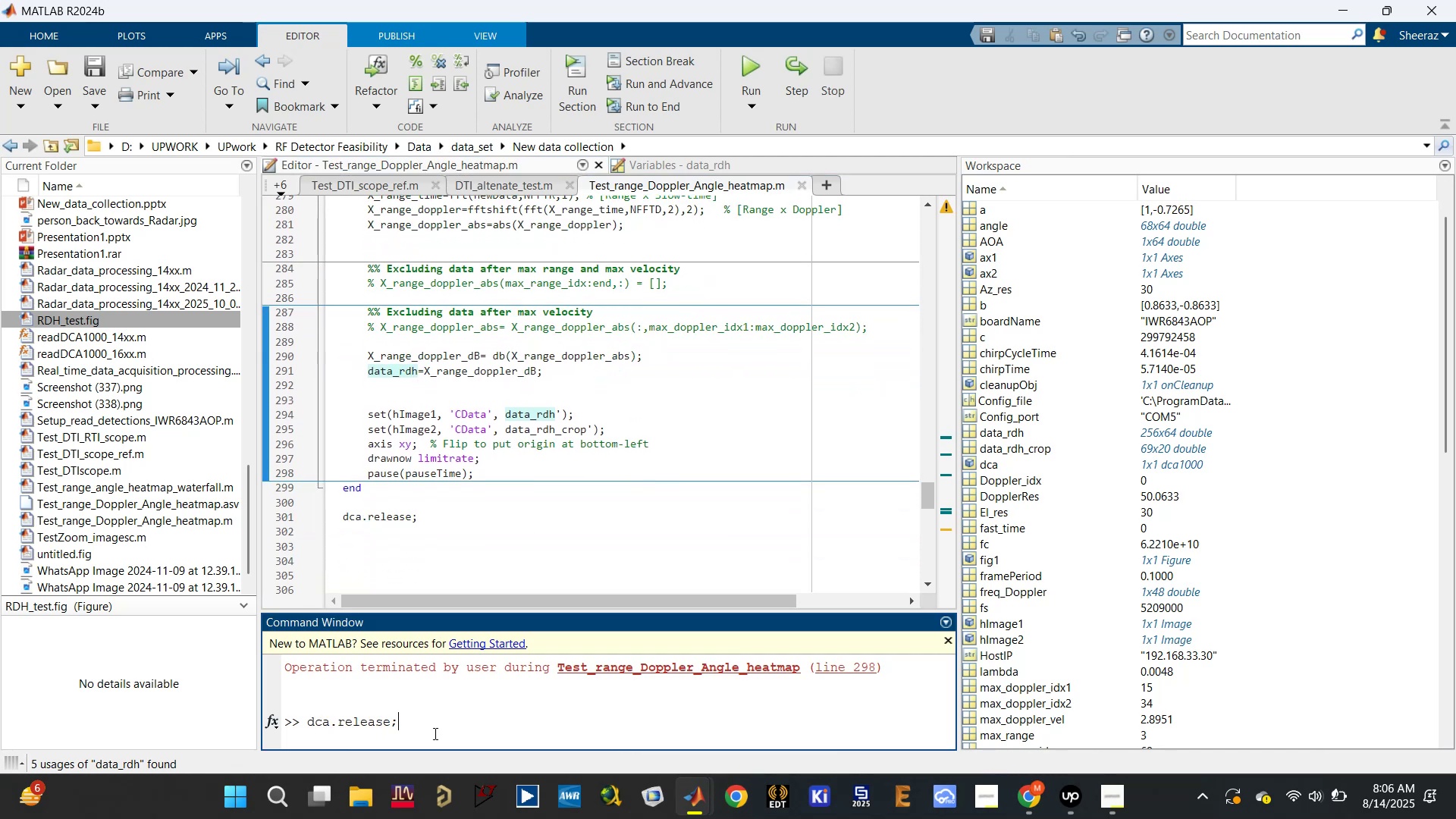 
key(Enter)
 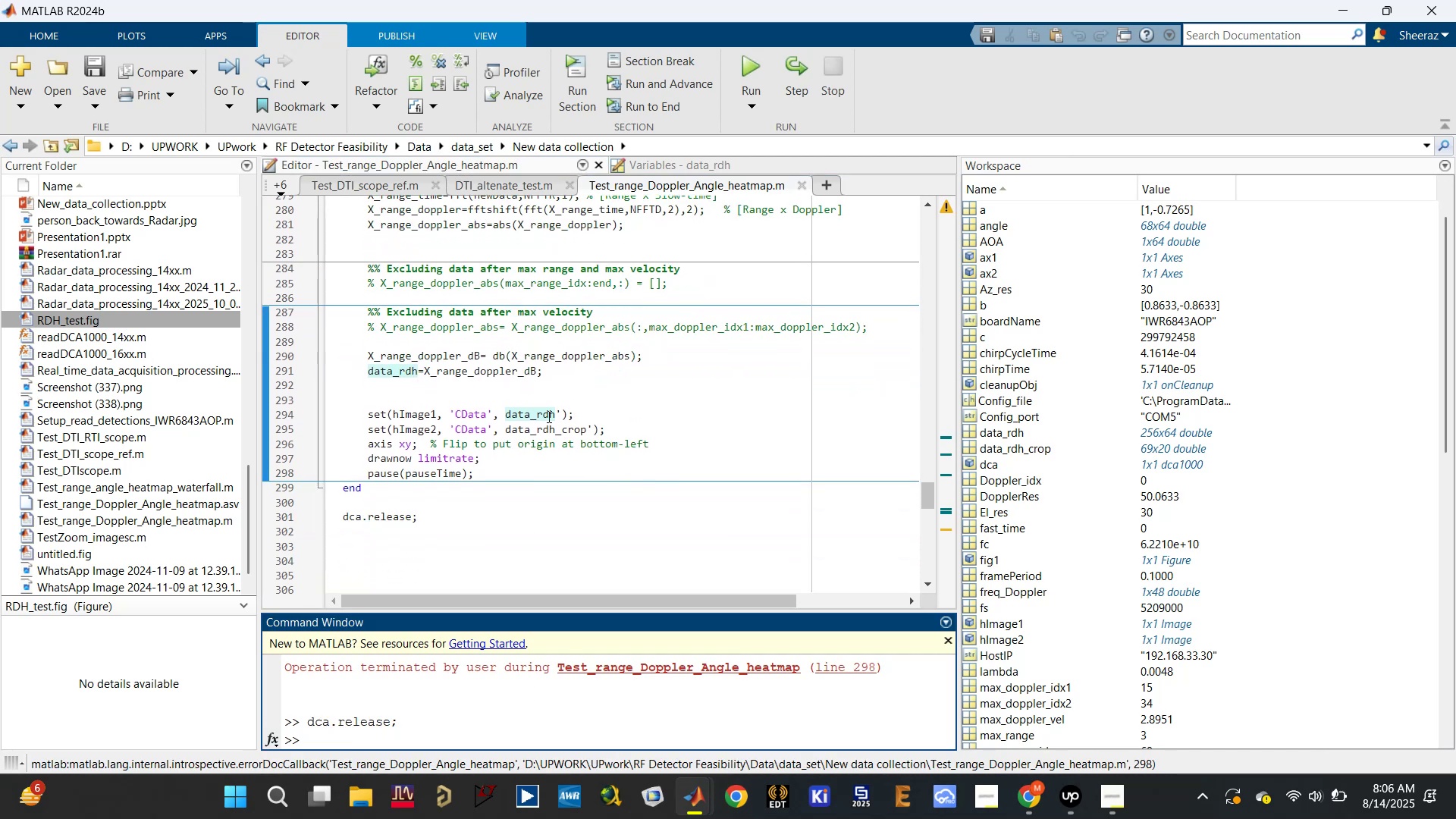 
double_click([538, 431])
 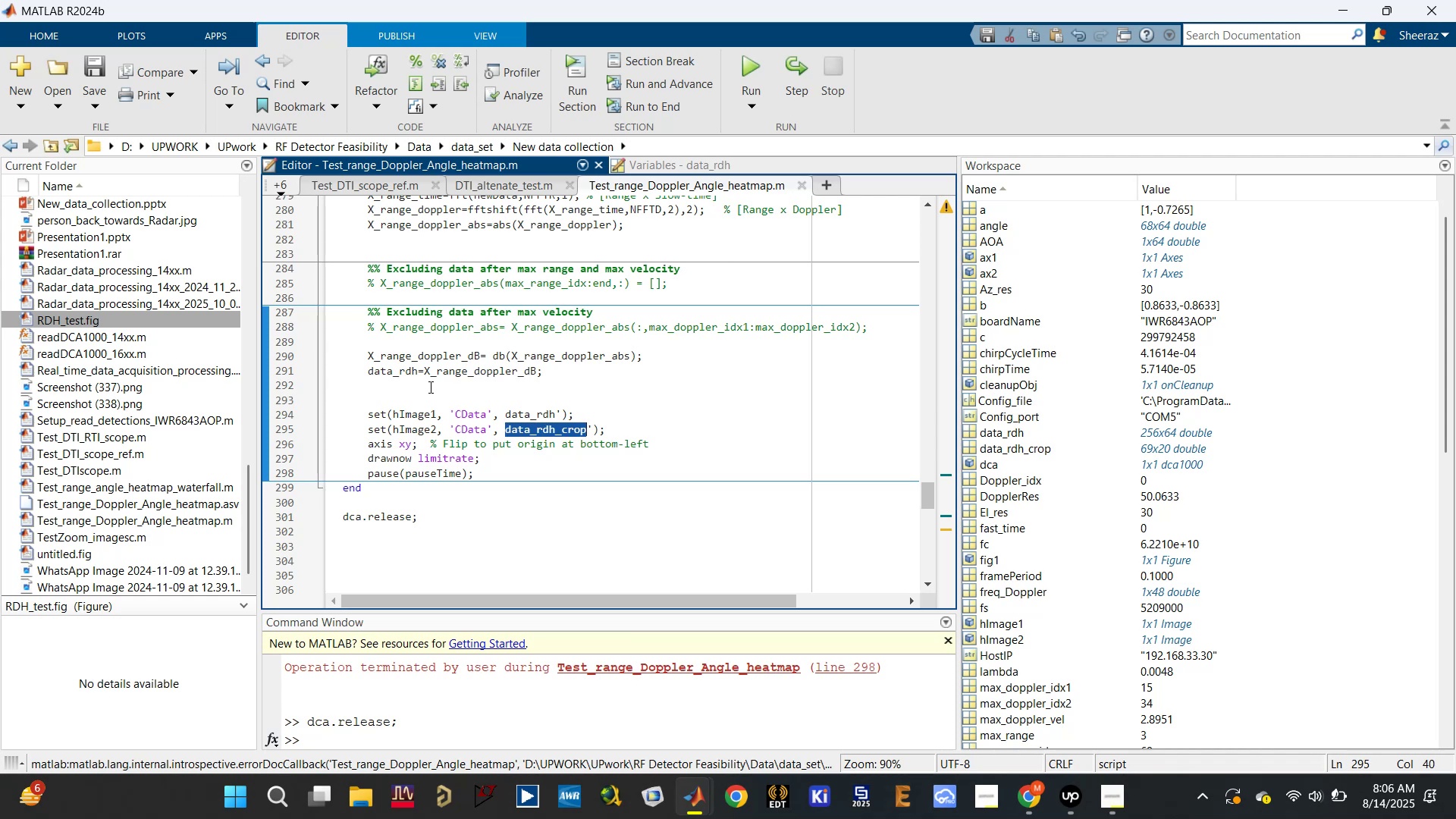 
double_click([402, 377])
 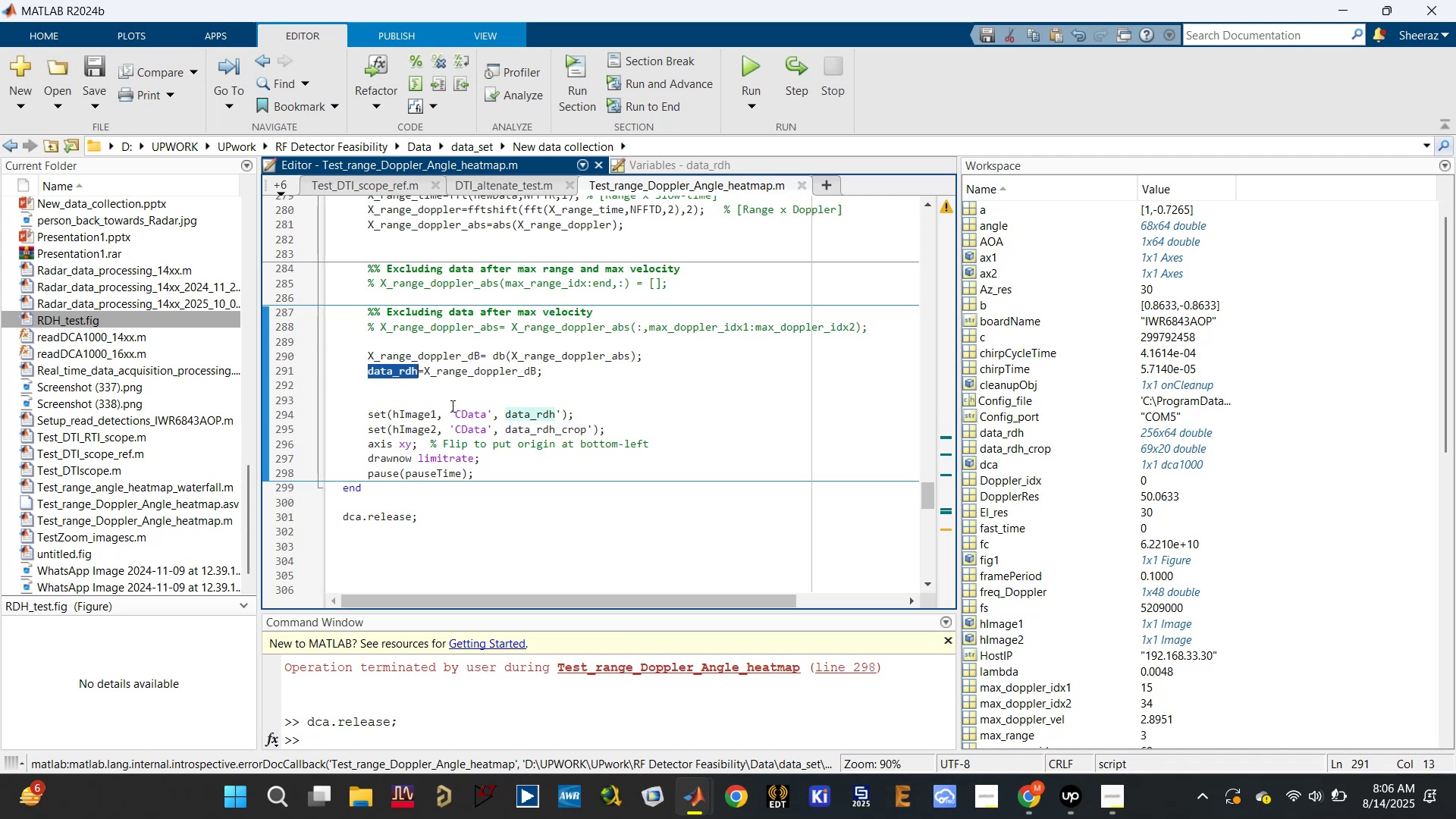 
scroll: coordinate [465, 407], scroll_direction: up, amount: 5.0
 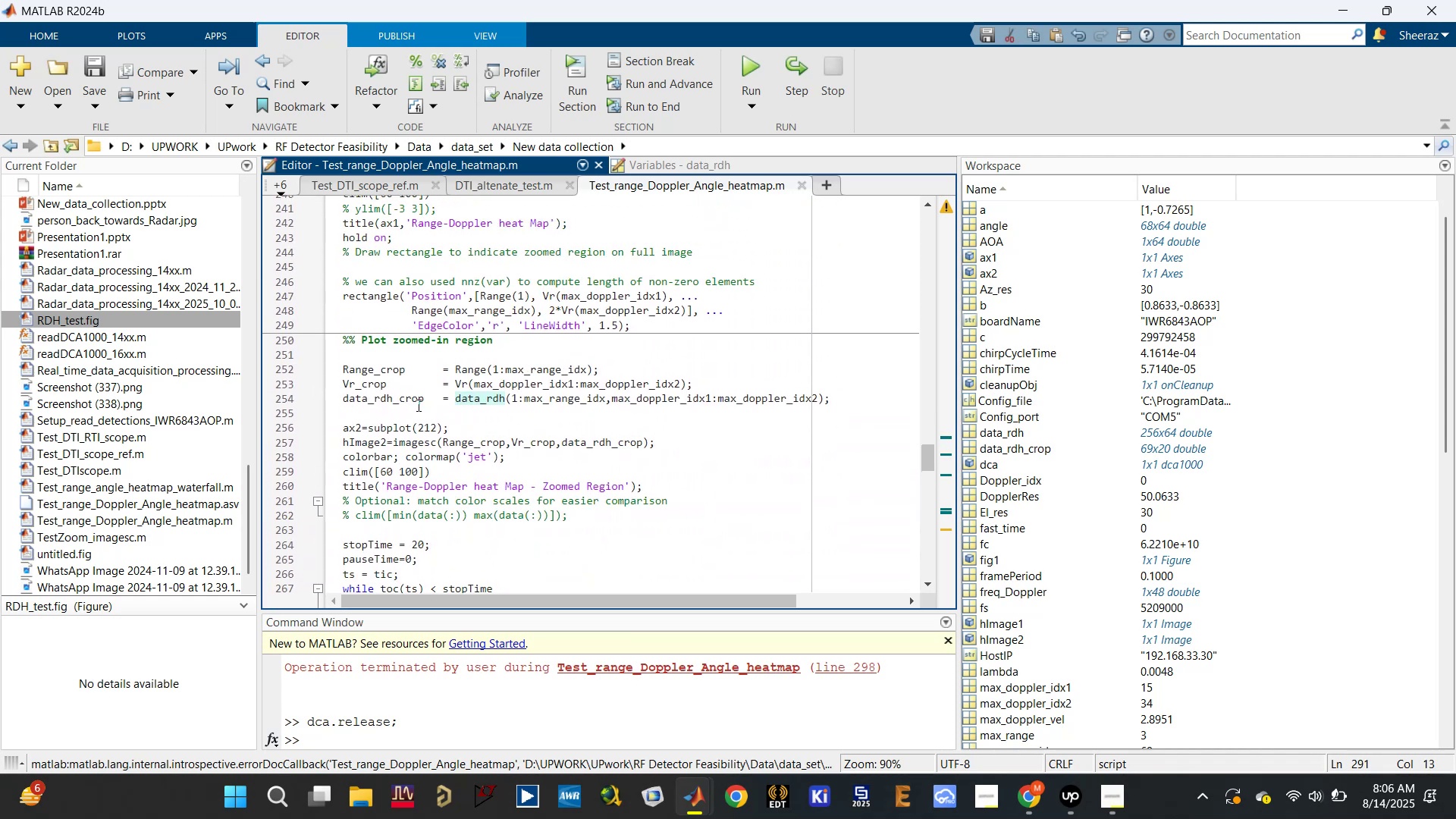 
double_click([410, 403])
 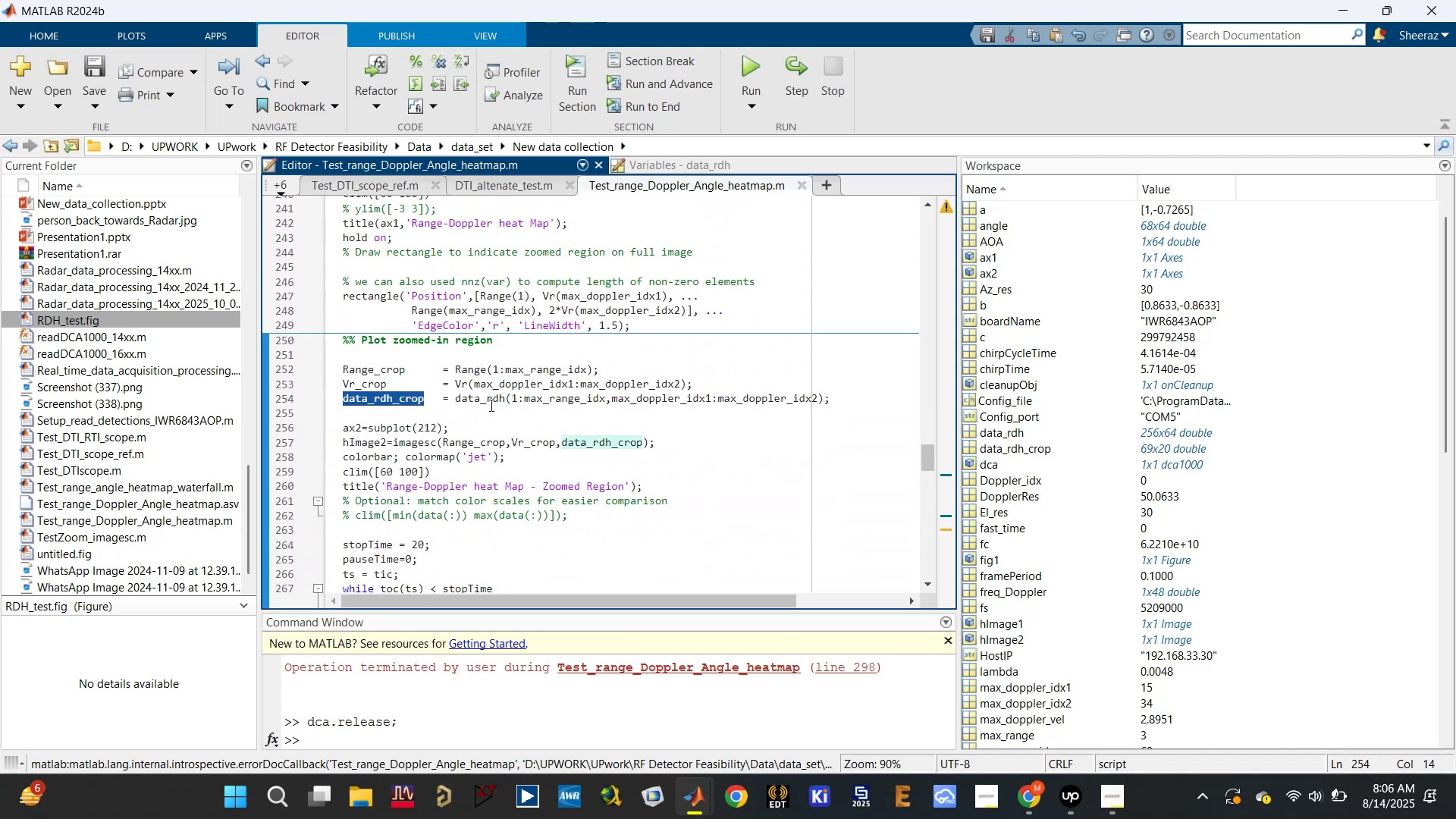 
double_click([461, 402])
 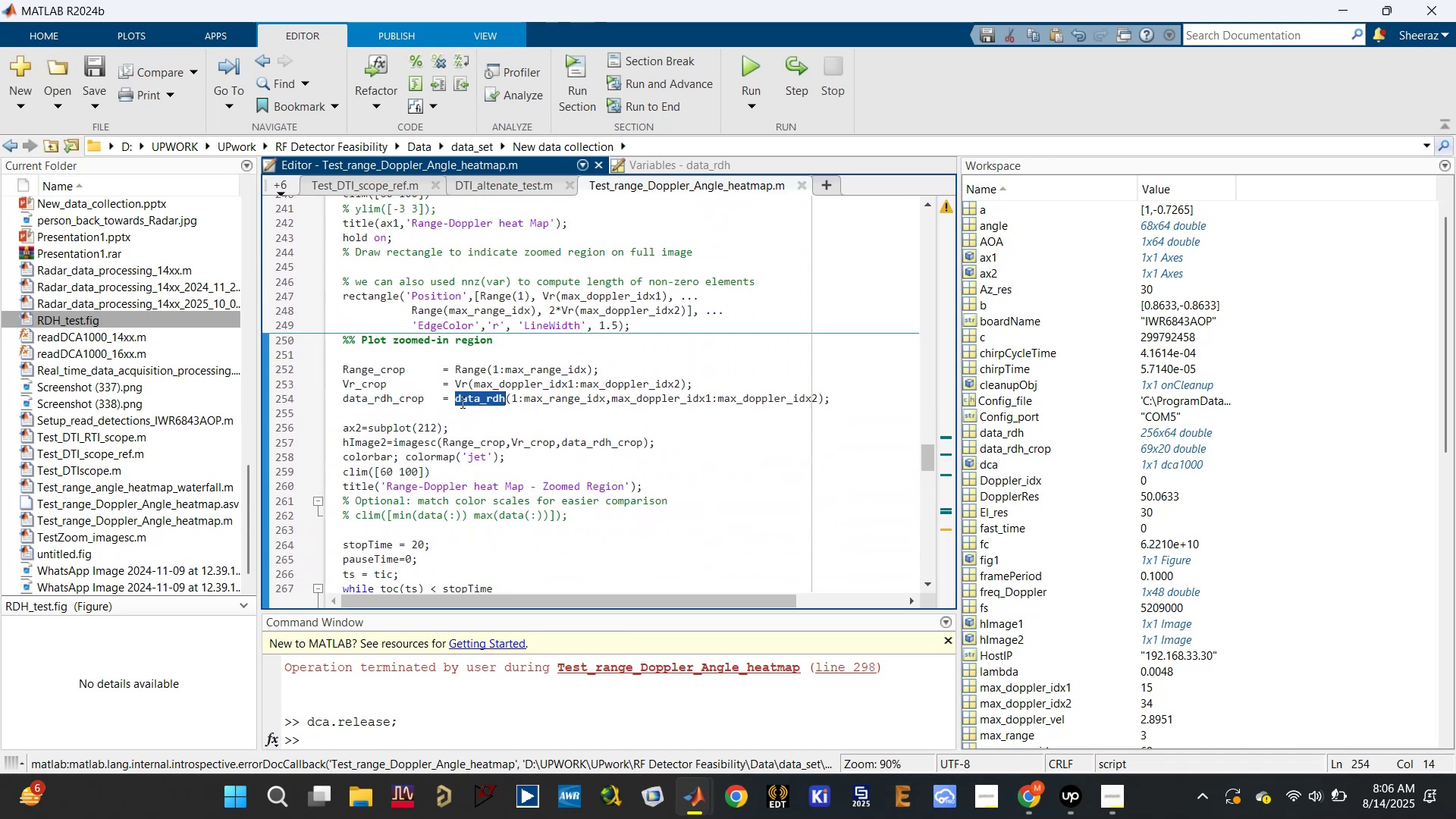 
triple_click([461, 402])
 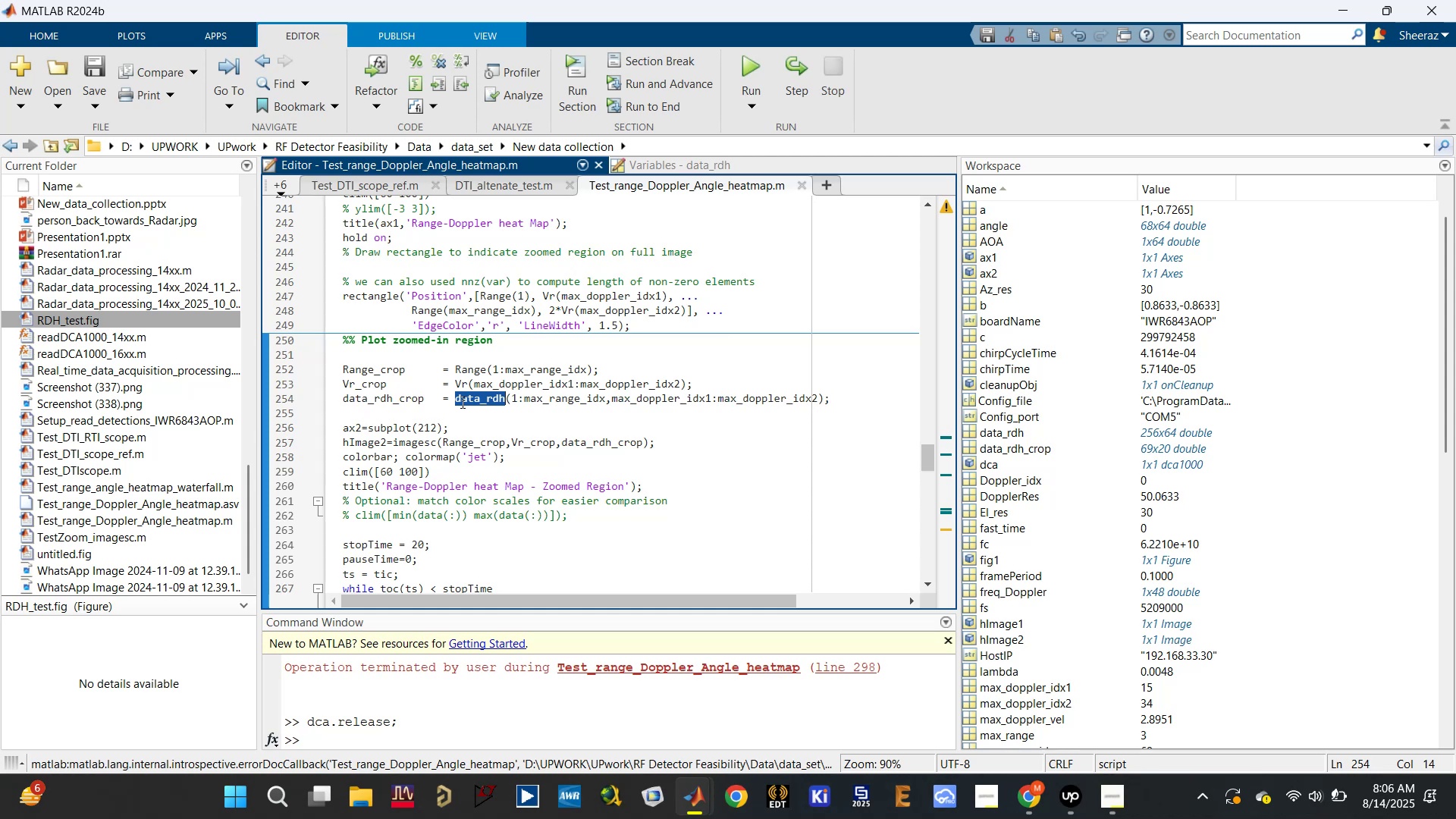 
key(Control+C)
 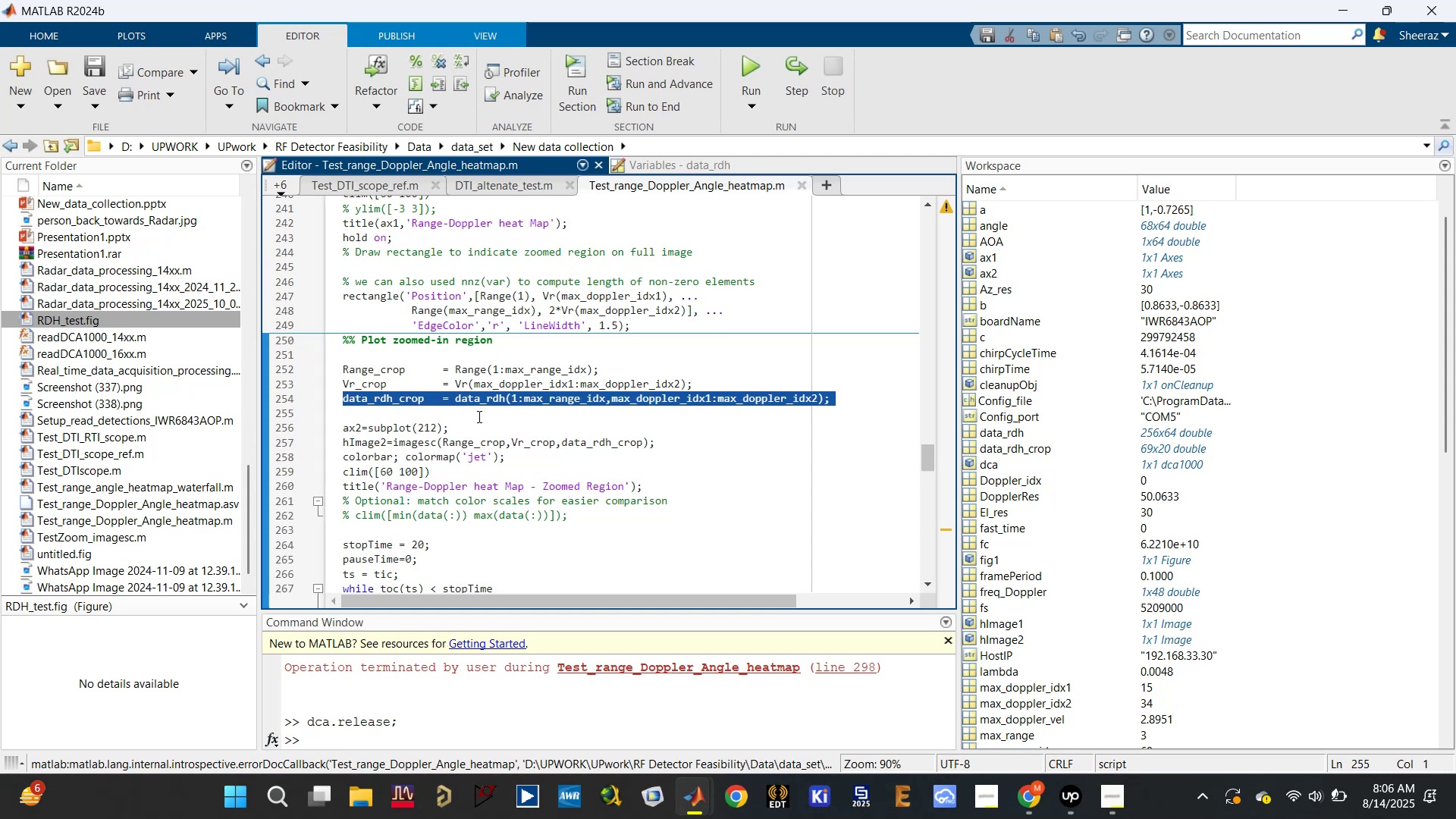 
scroll: coordinate [469, 434], scroll_direction: down, amount: 7.0
 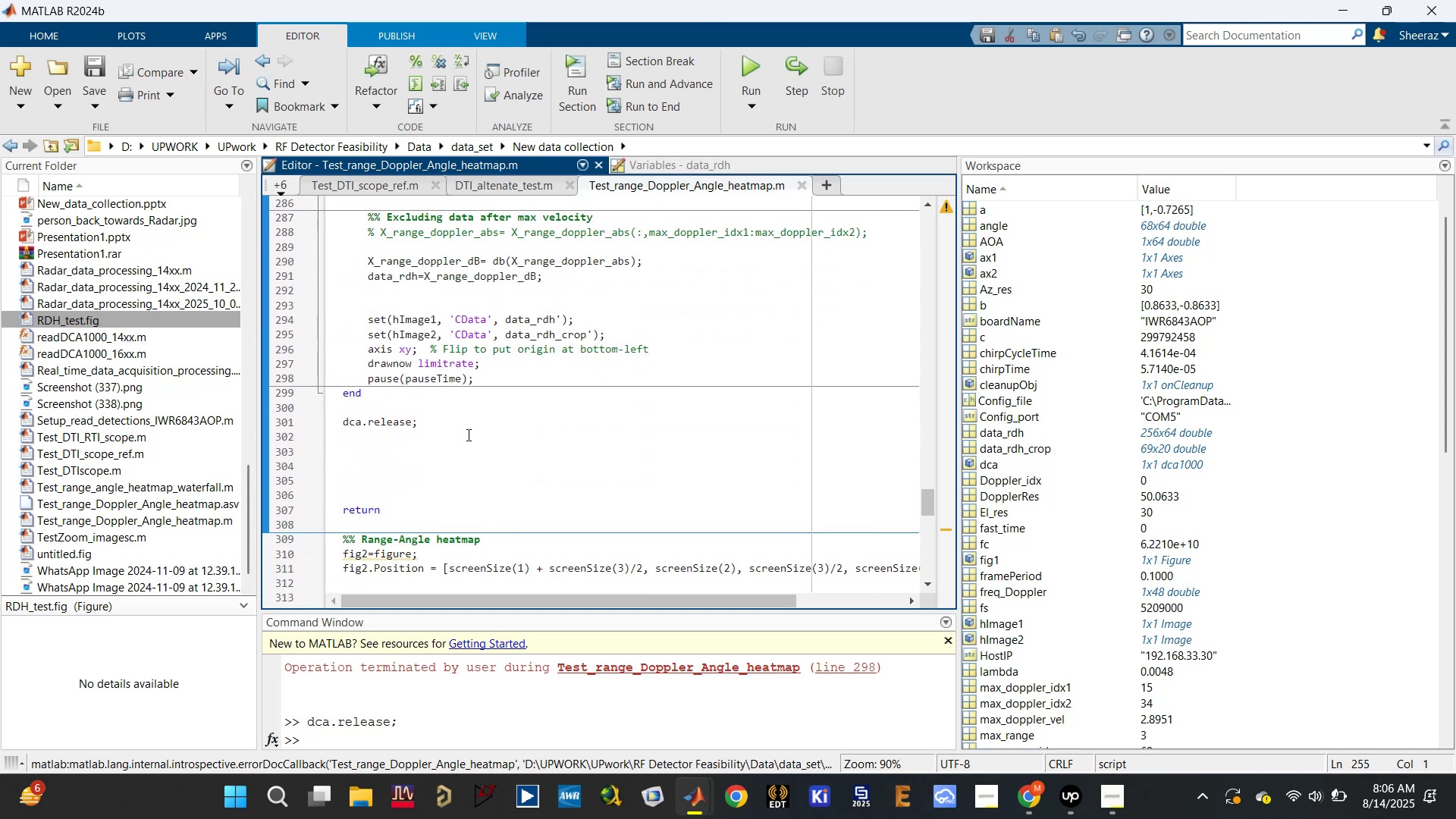 
scroll: coordinate [463, 438], scroll_direction: up, amount: 1.0
 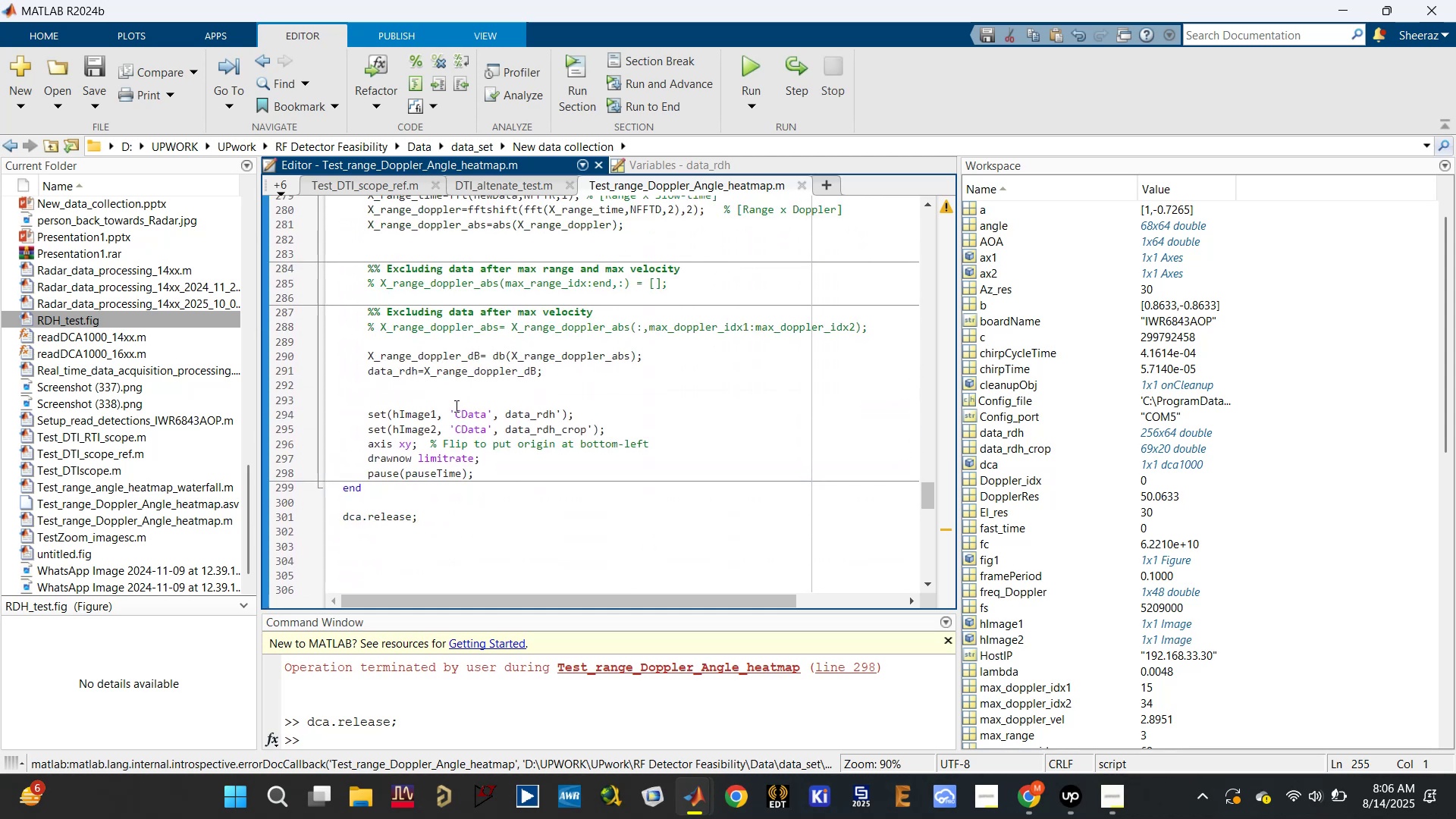 
left_click([453, 382])
 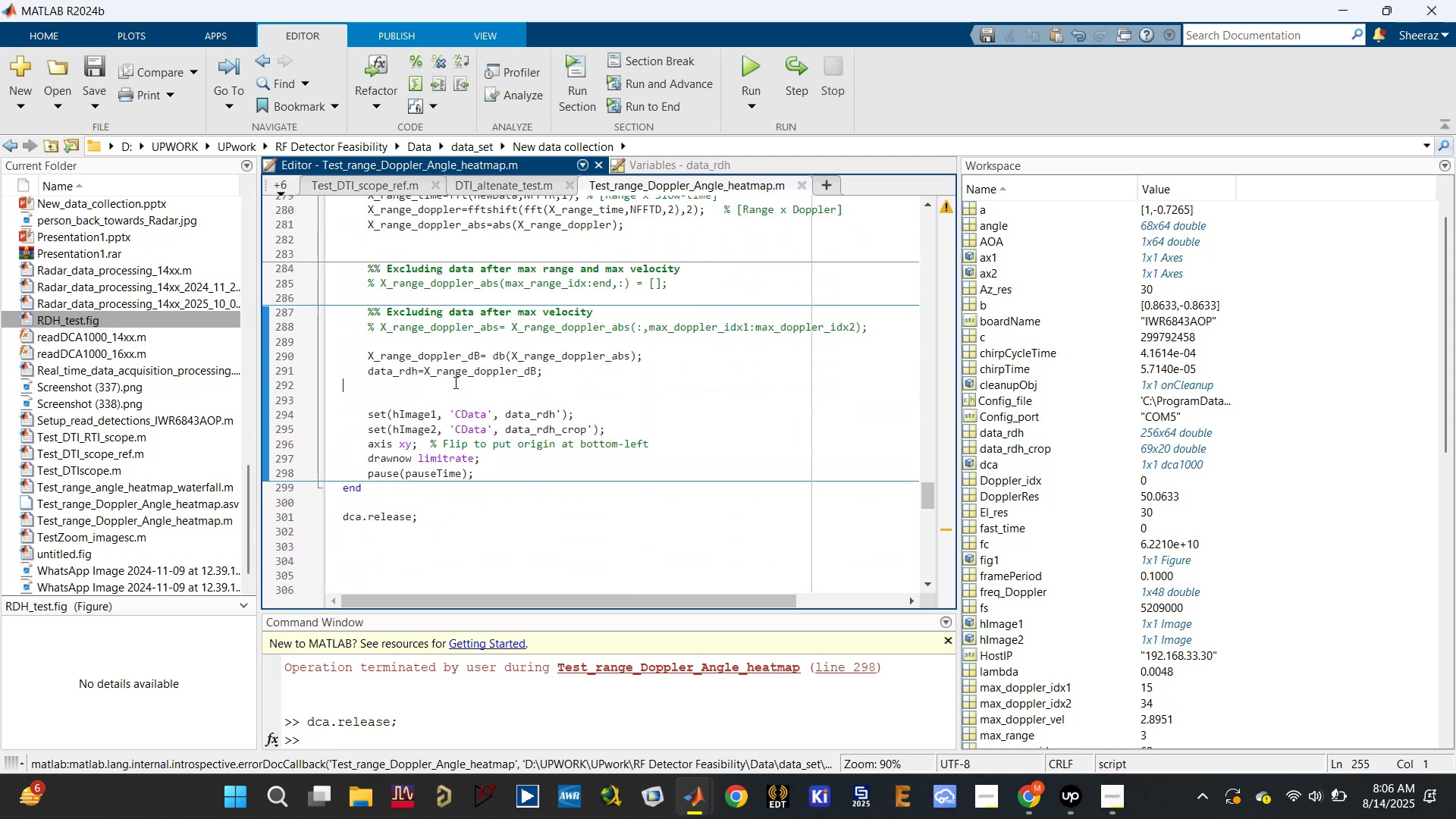 
key(Control+V)
 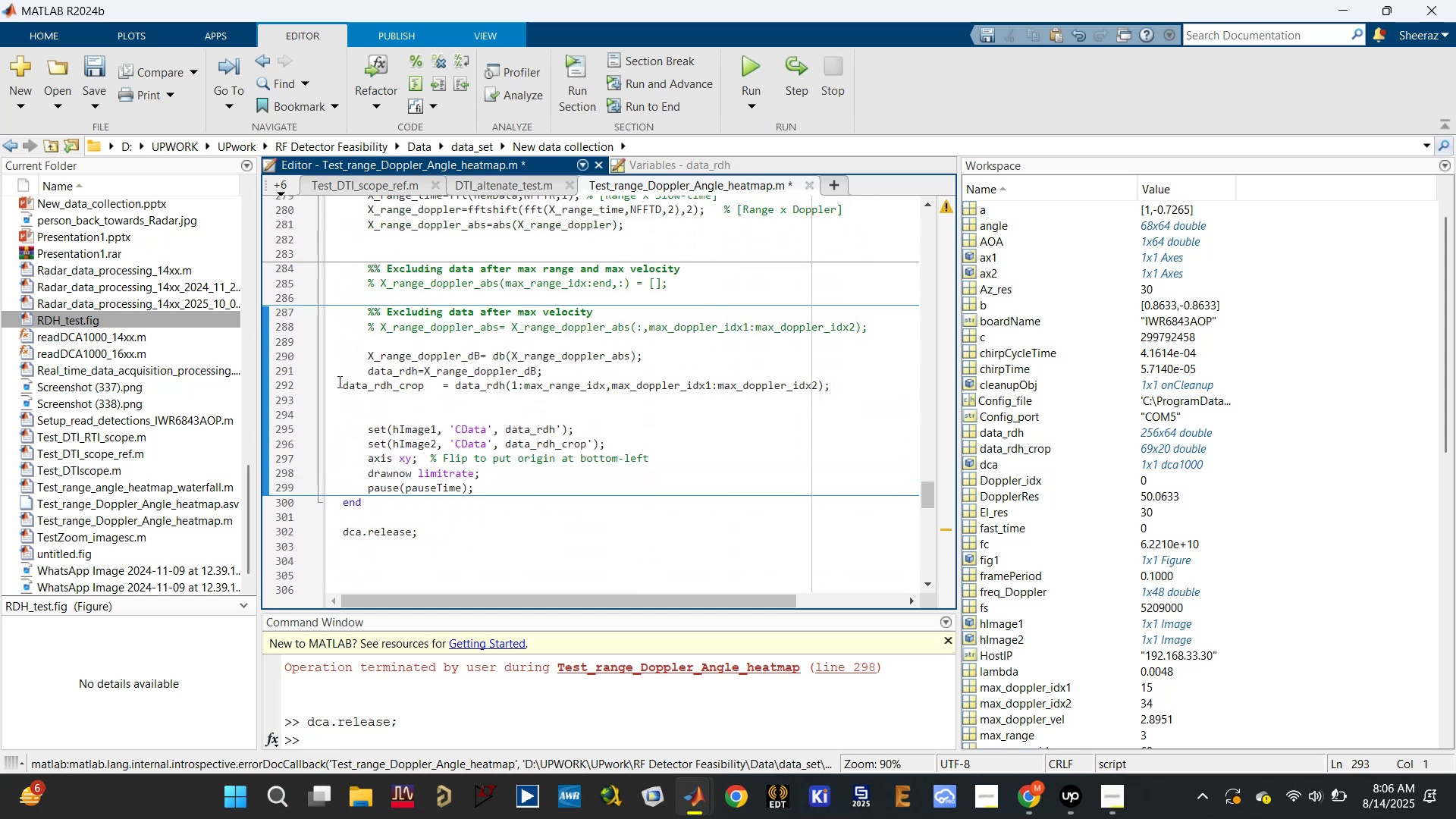 
left_click([339, 383])
 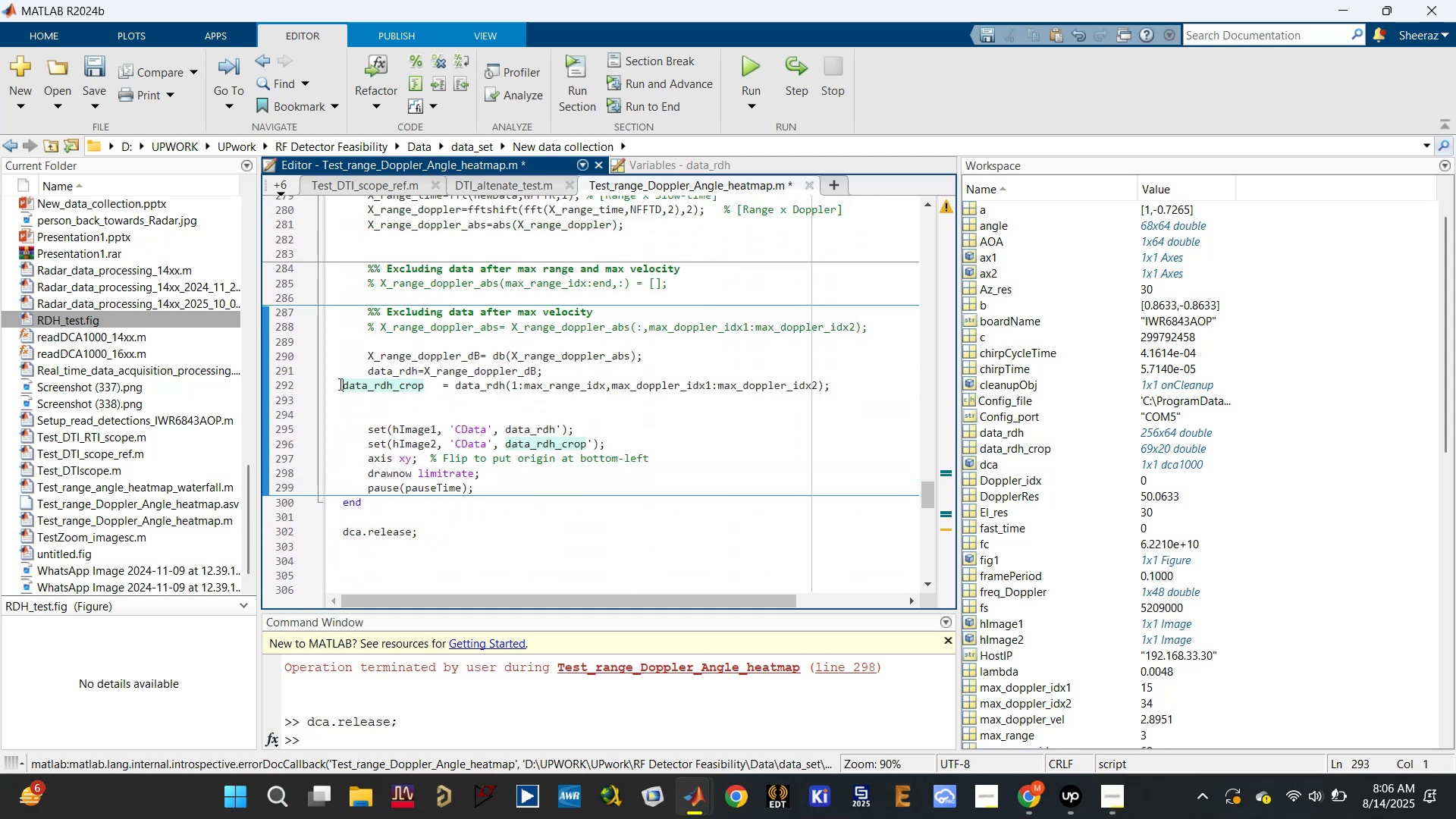 
key(Tab)
 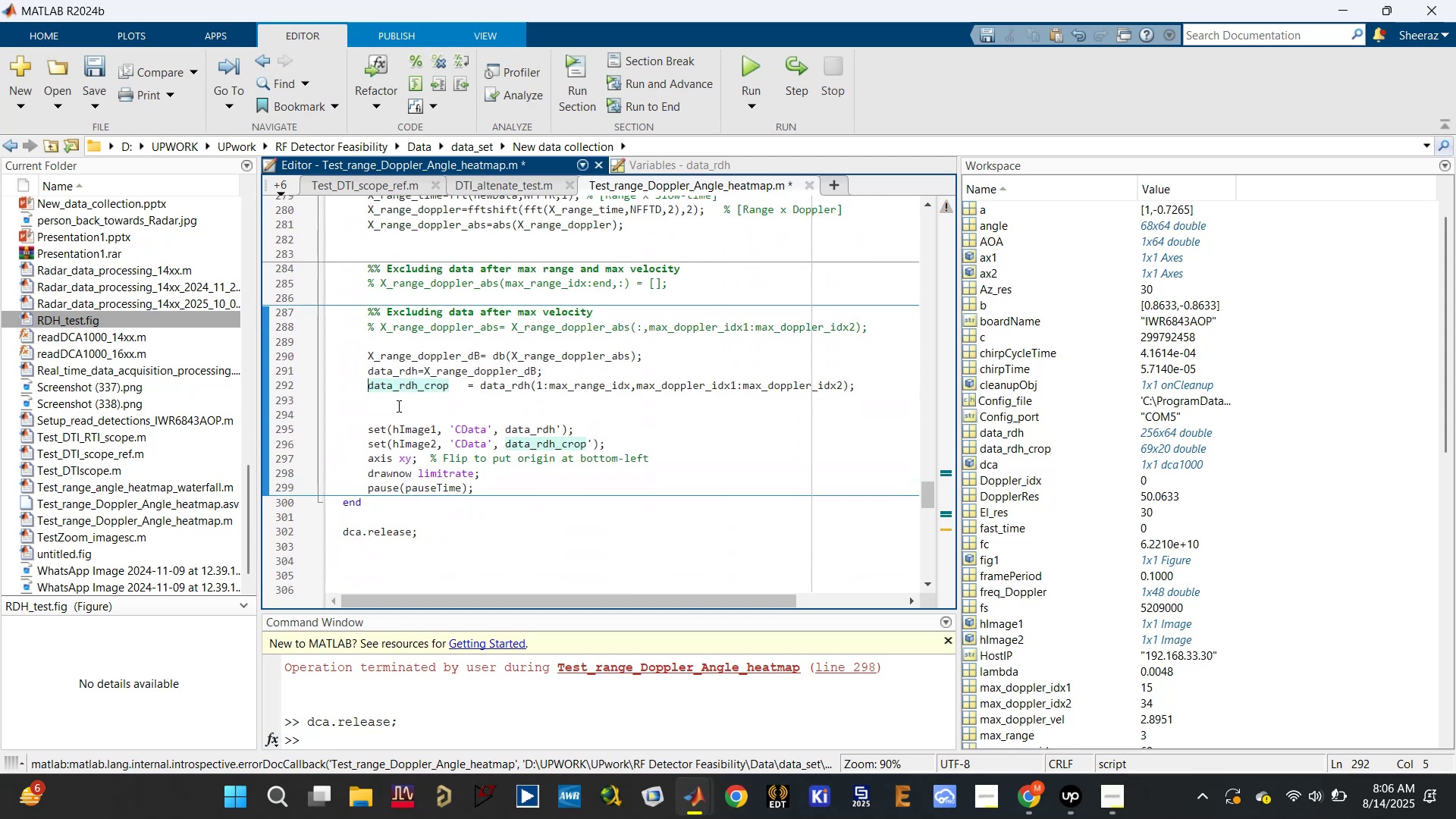 
key(Control+S)
 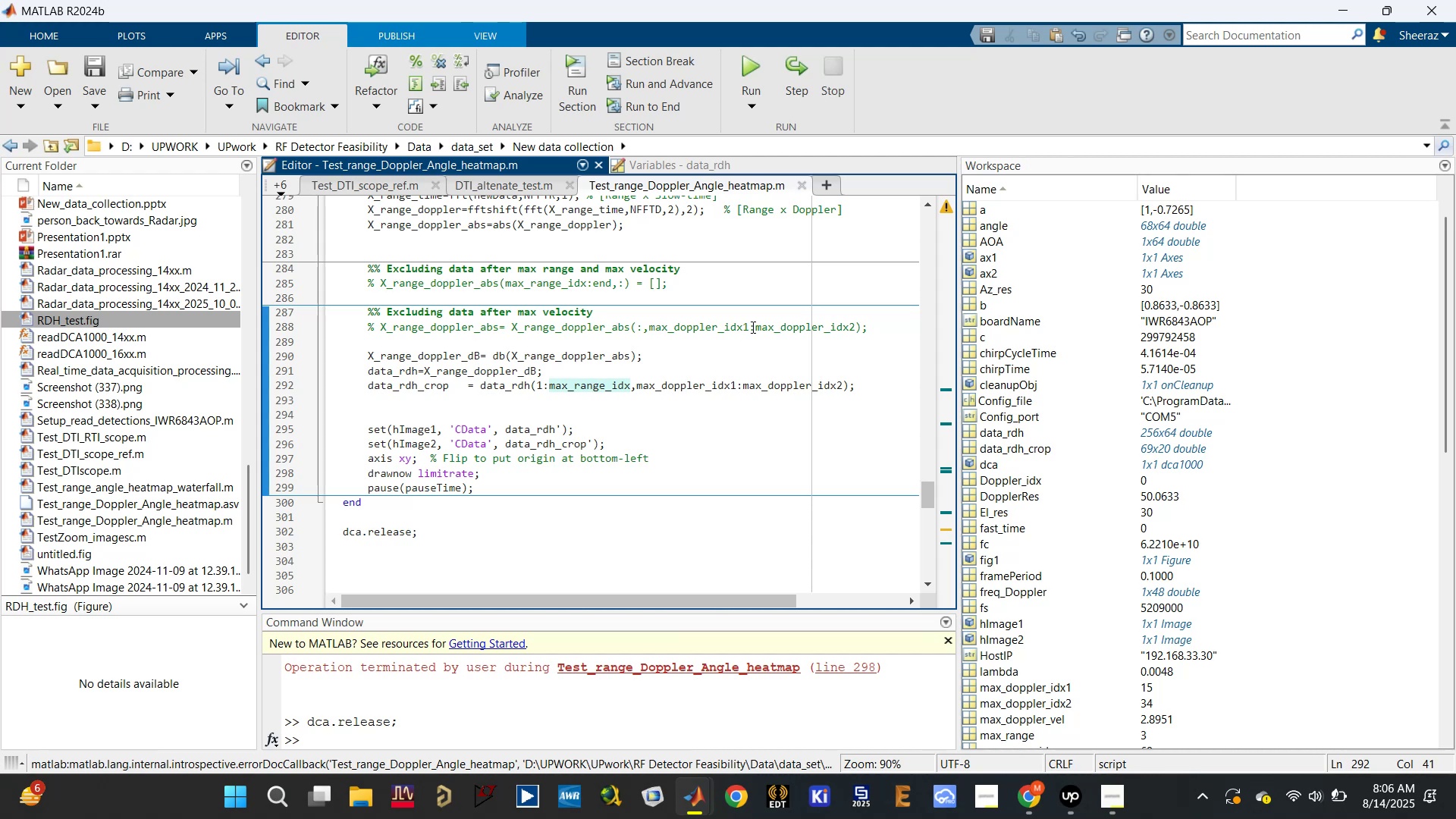 
wait(5.52)
 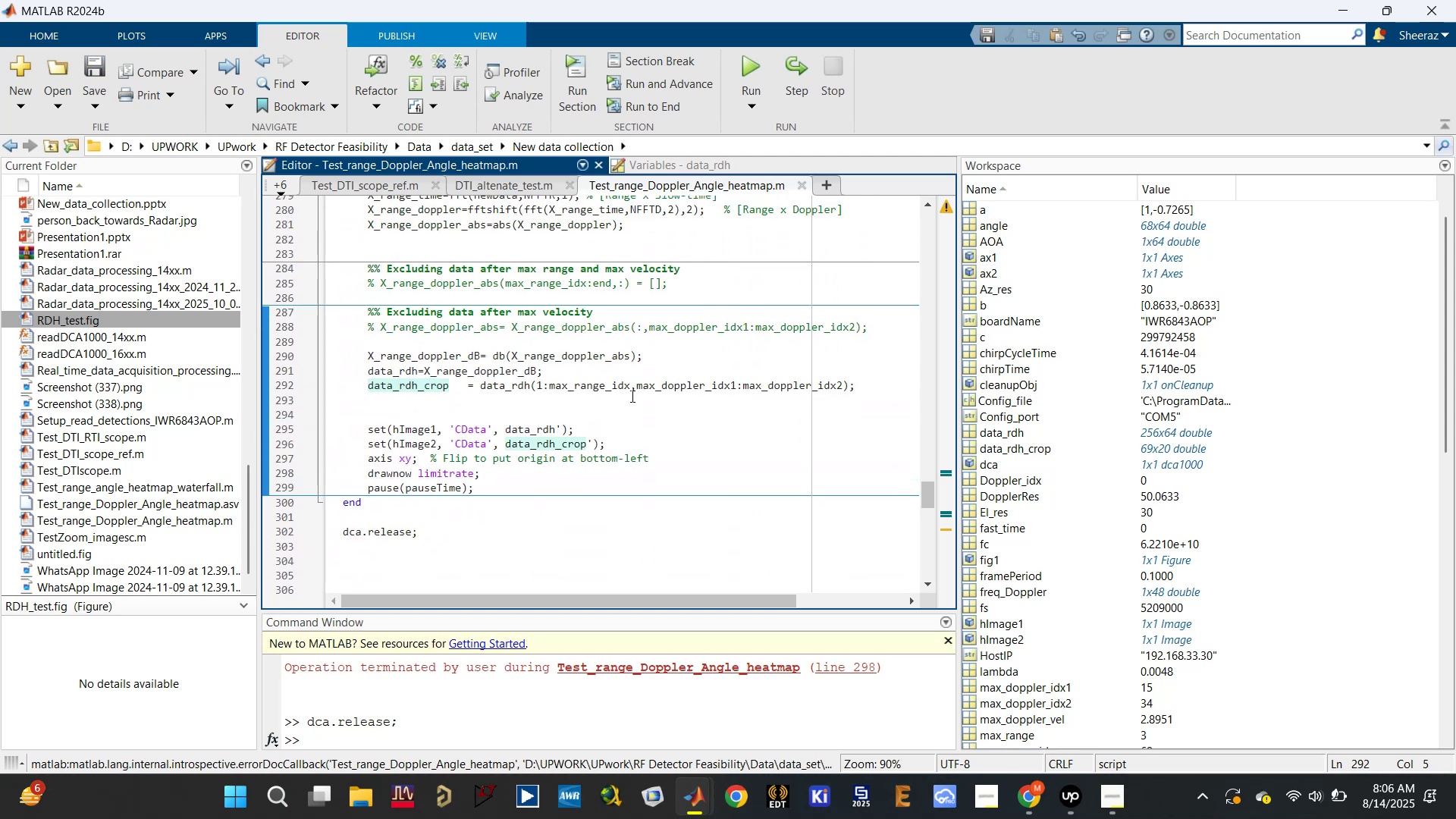 
left_click([748, 64])
 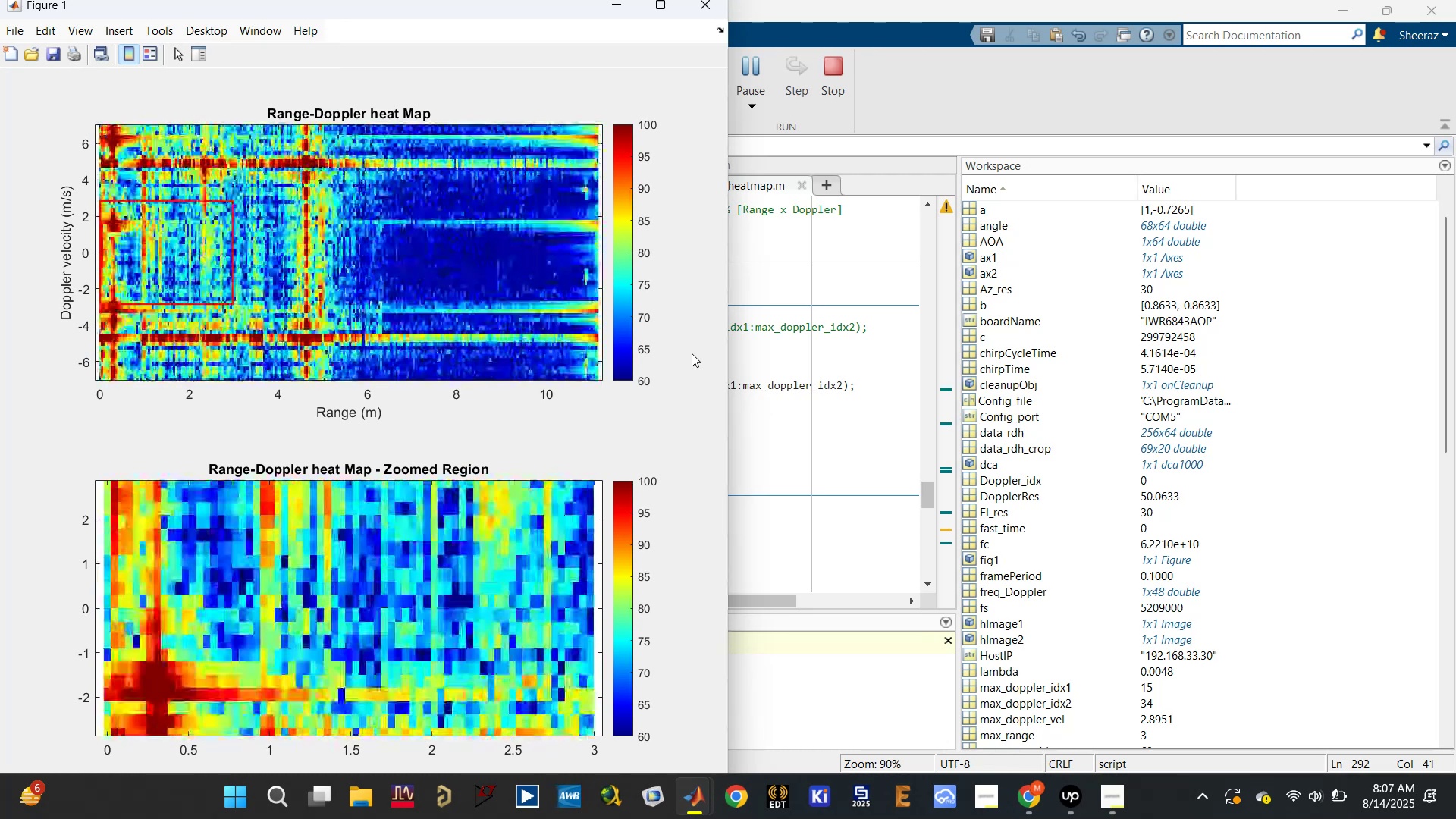 
wait(31.91)
 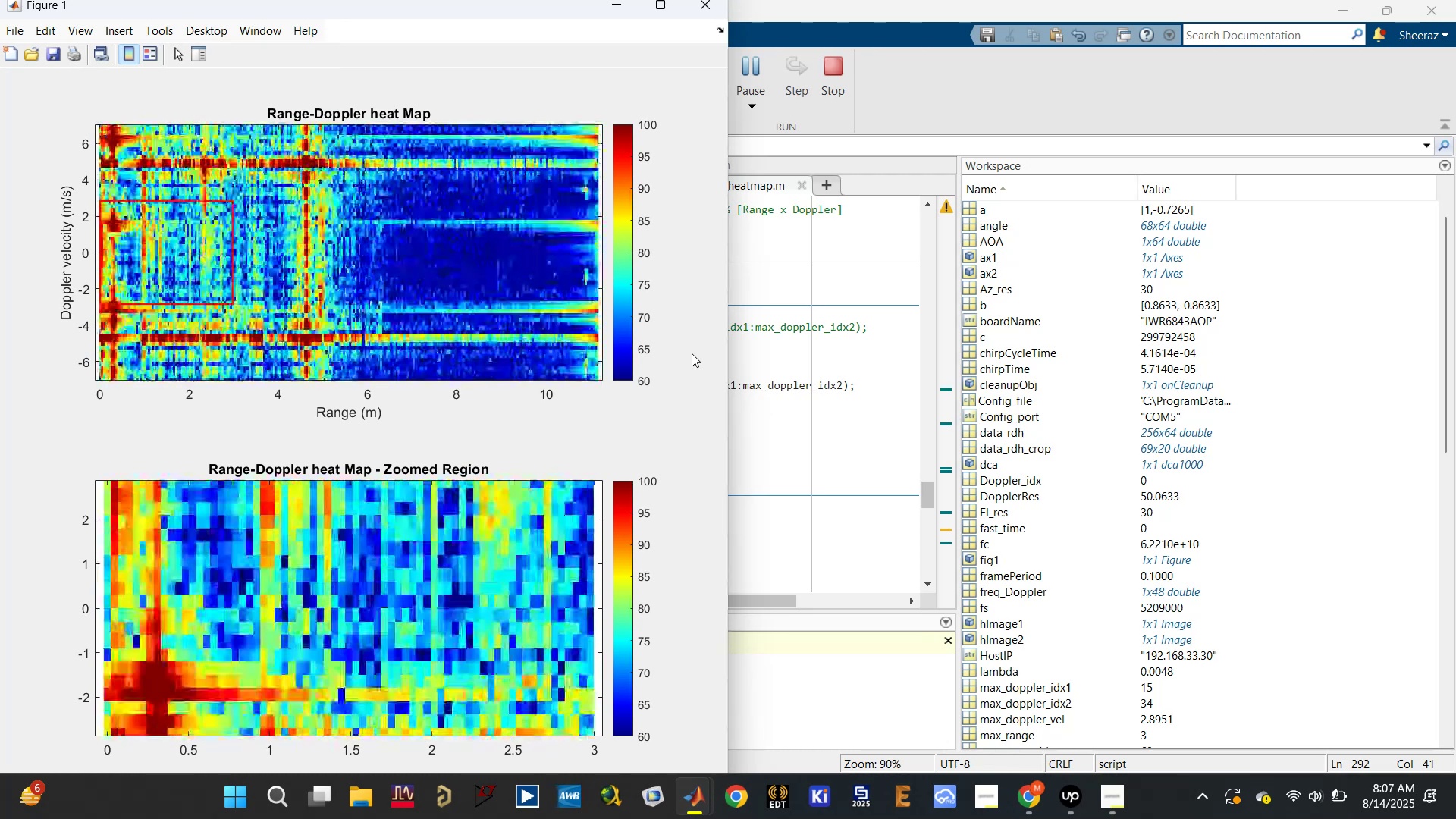 
left_click_drag(start_coordinate=[556, 15], to_coordinate=[561, 6])
 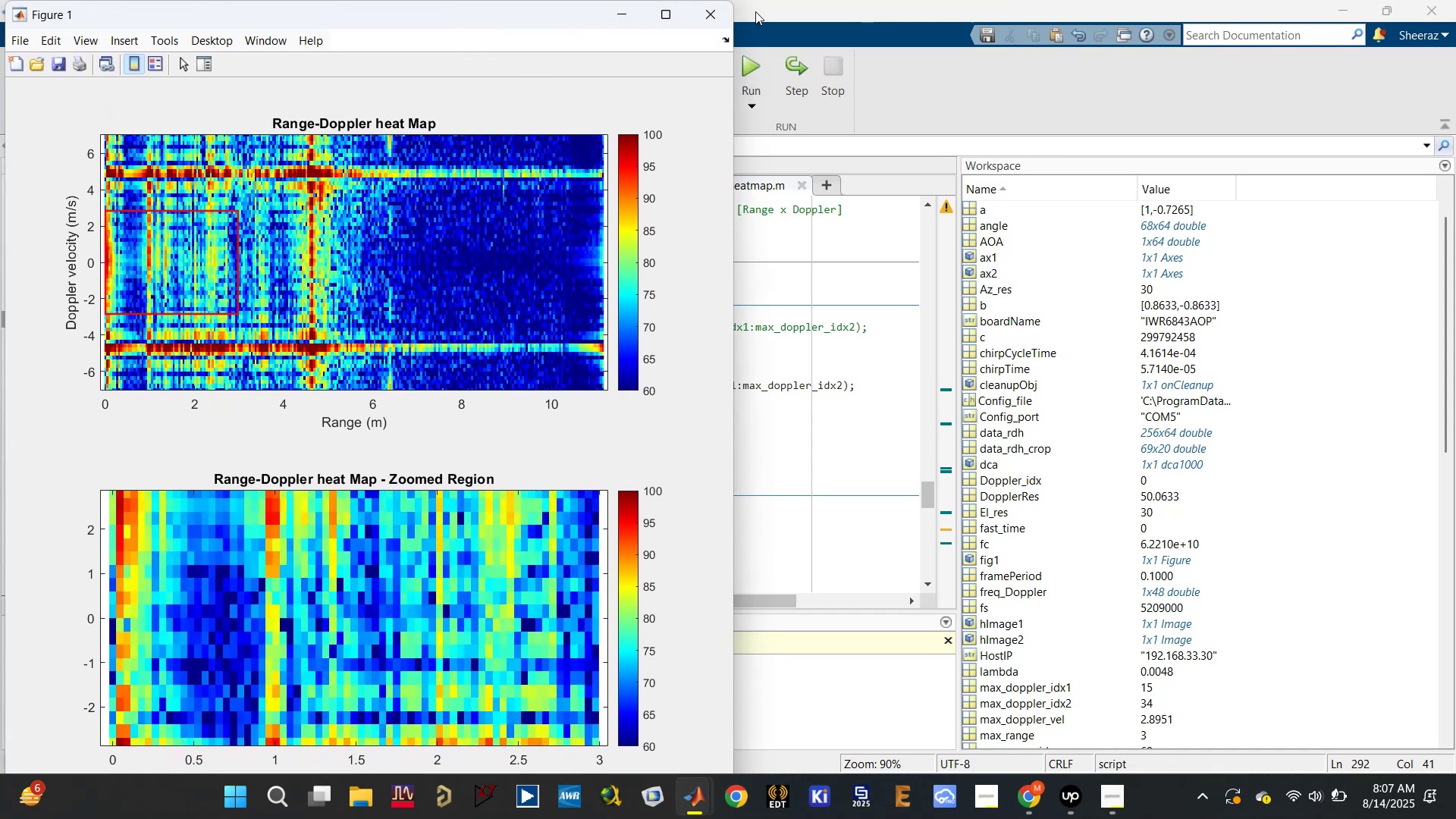 
left_click([717, 18])
 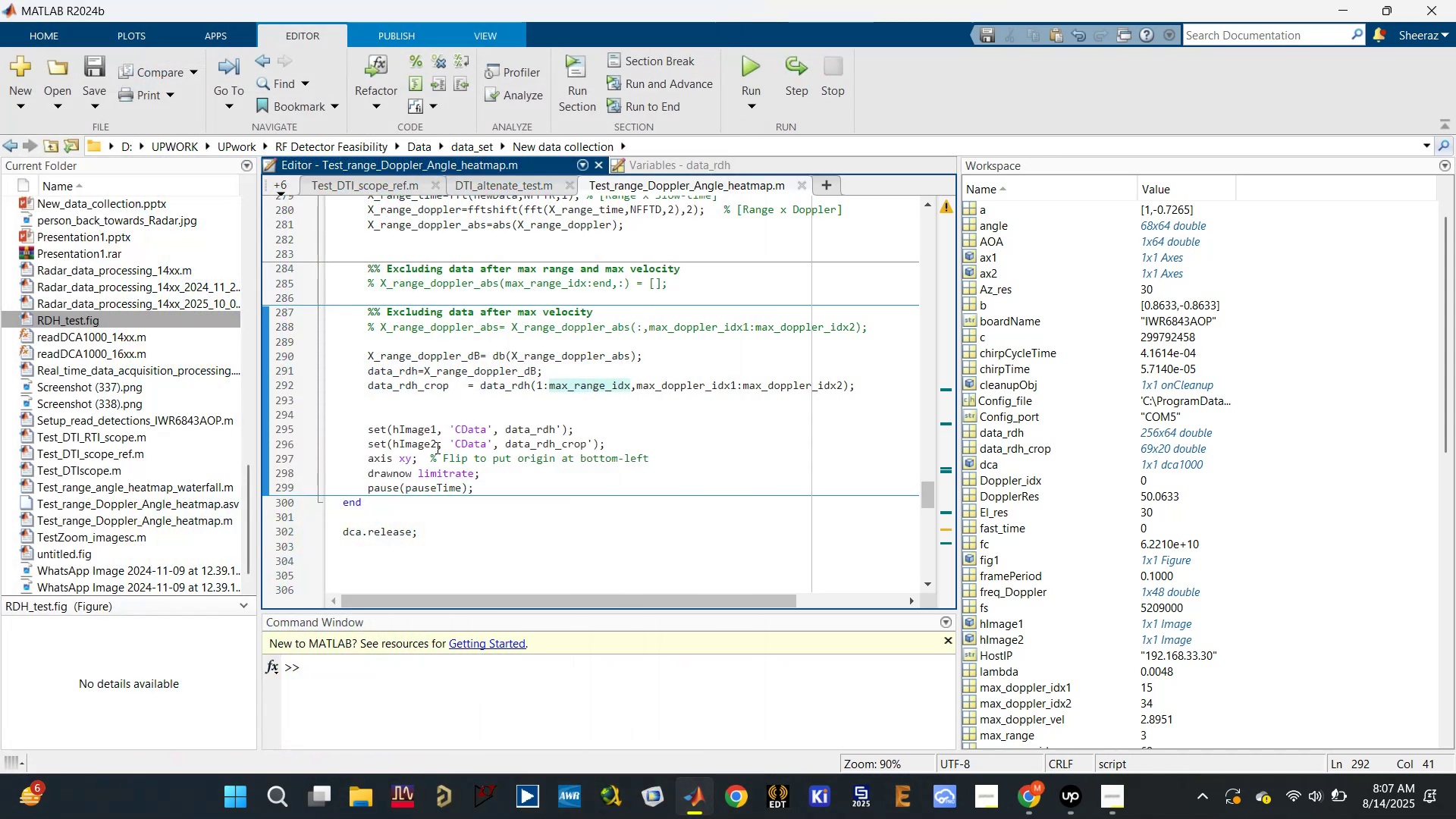 
scroll: coordinate [443, 445], scroll_direction: up, amount: 8.0
 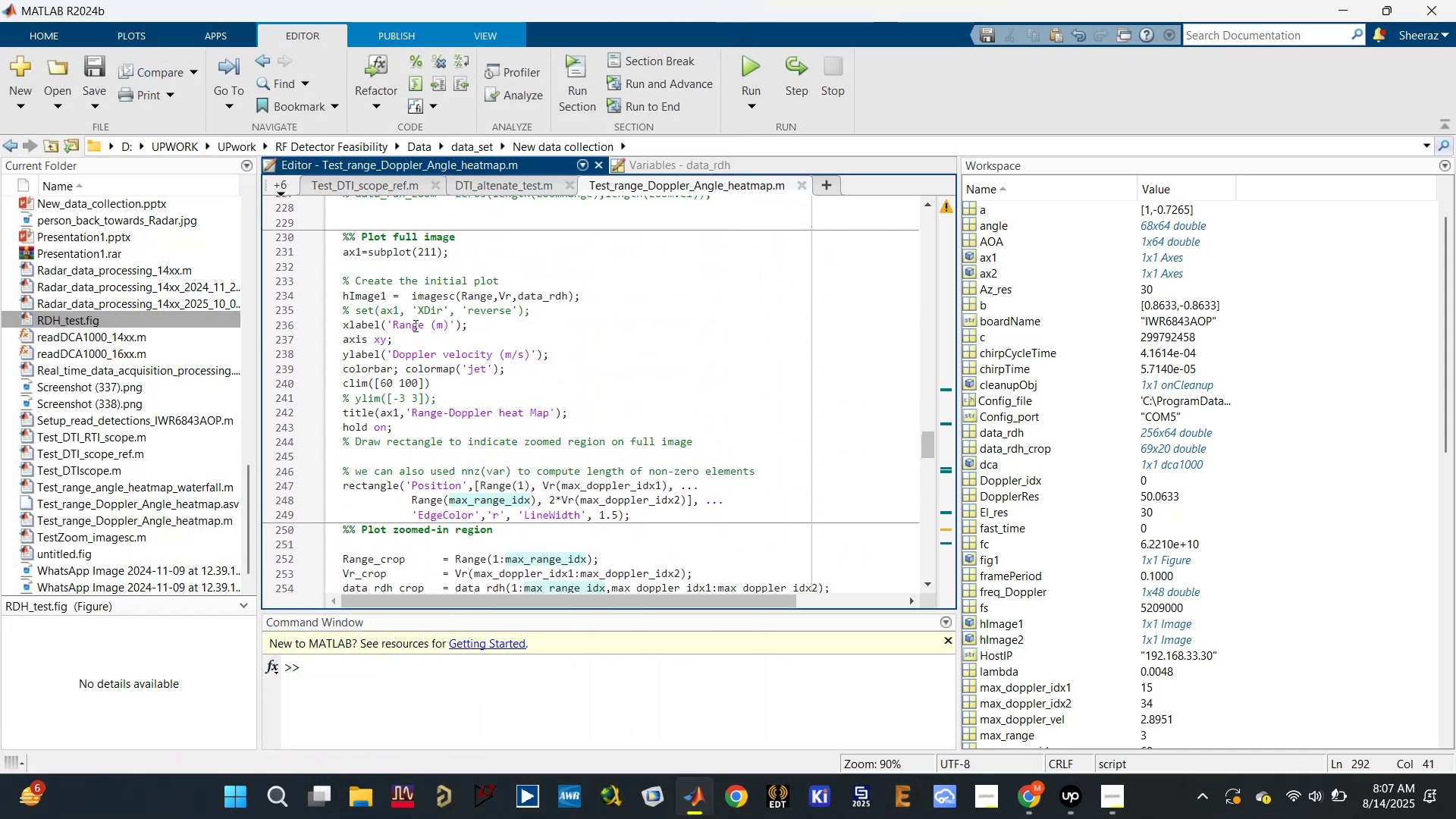 
left_click([400, 330])
 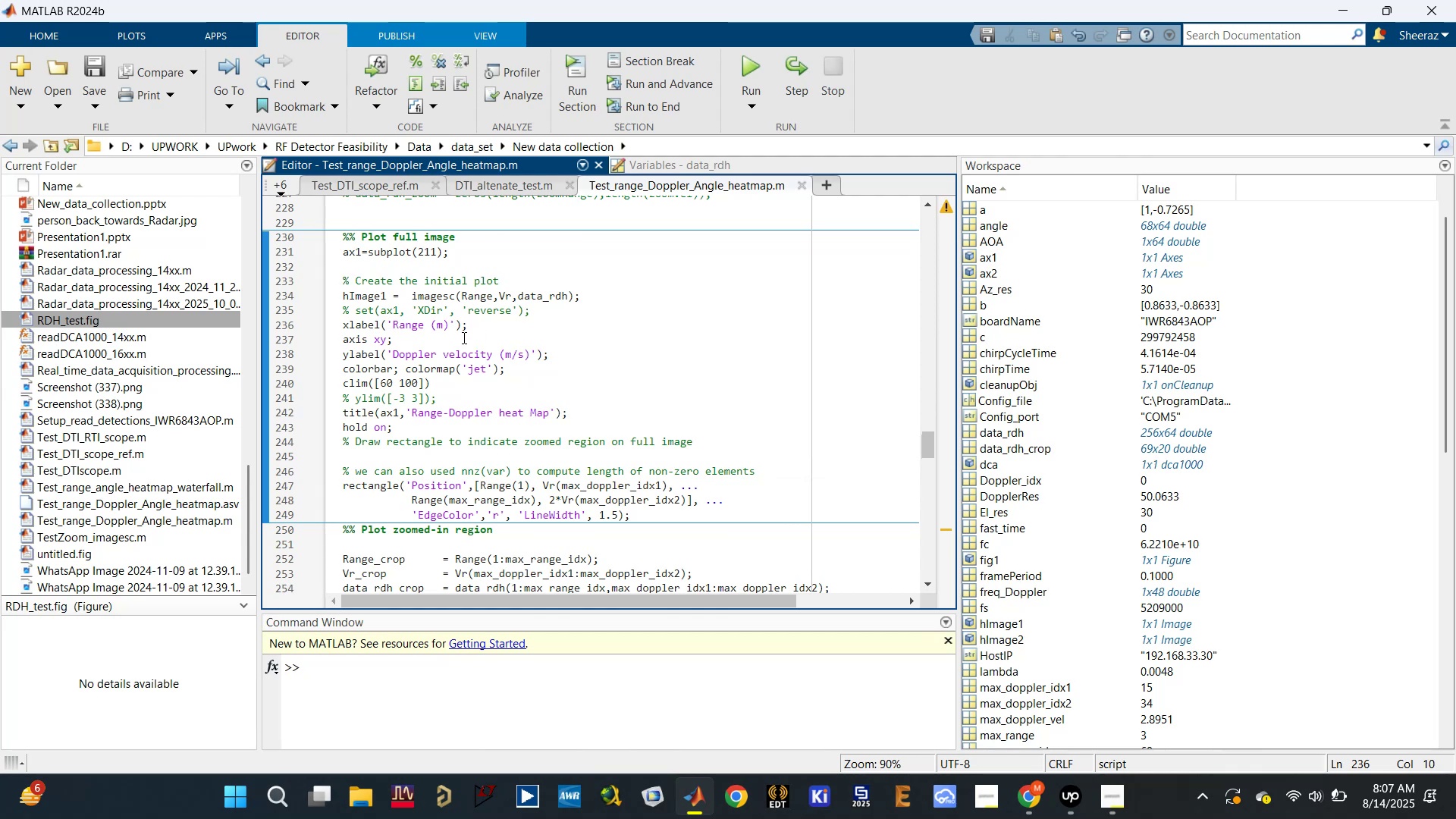 
left_click([424, 317])
 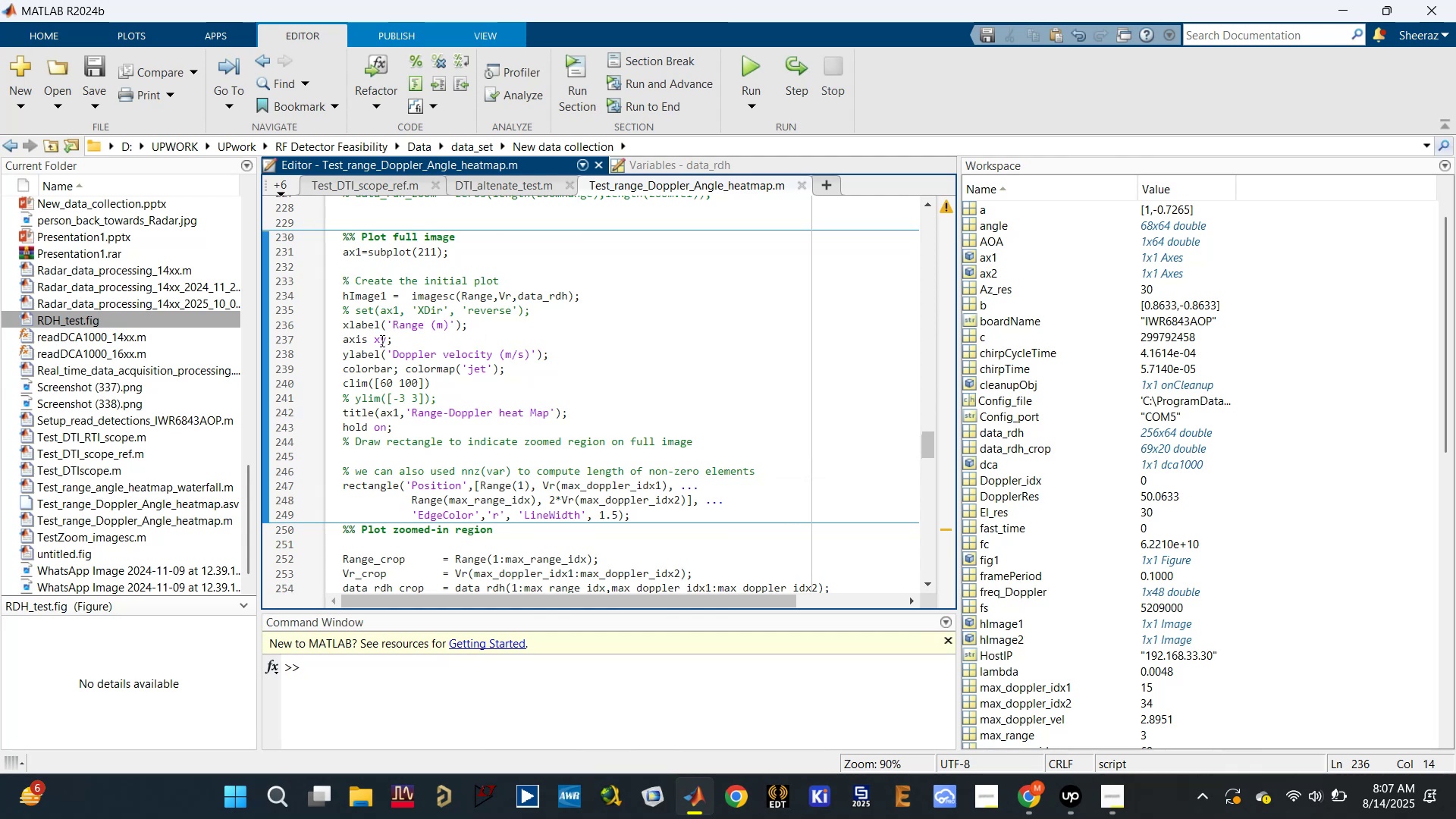 
double_click([381, 340])
 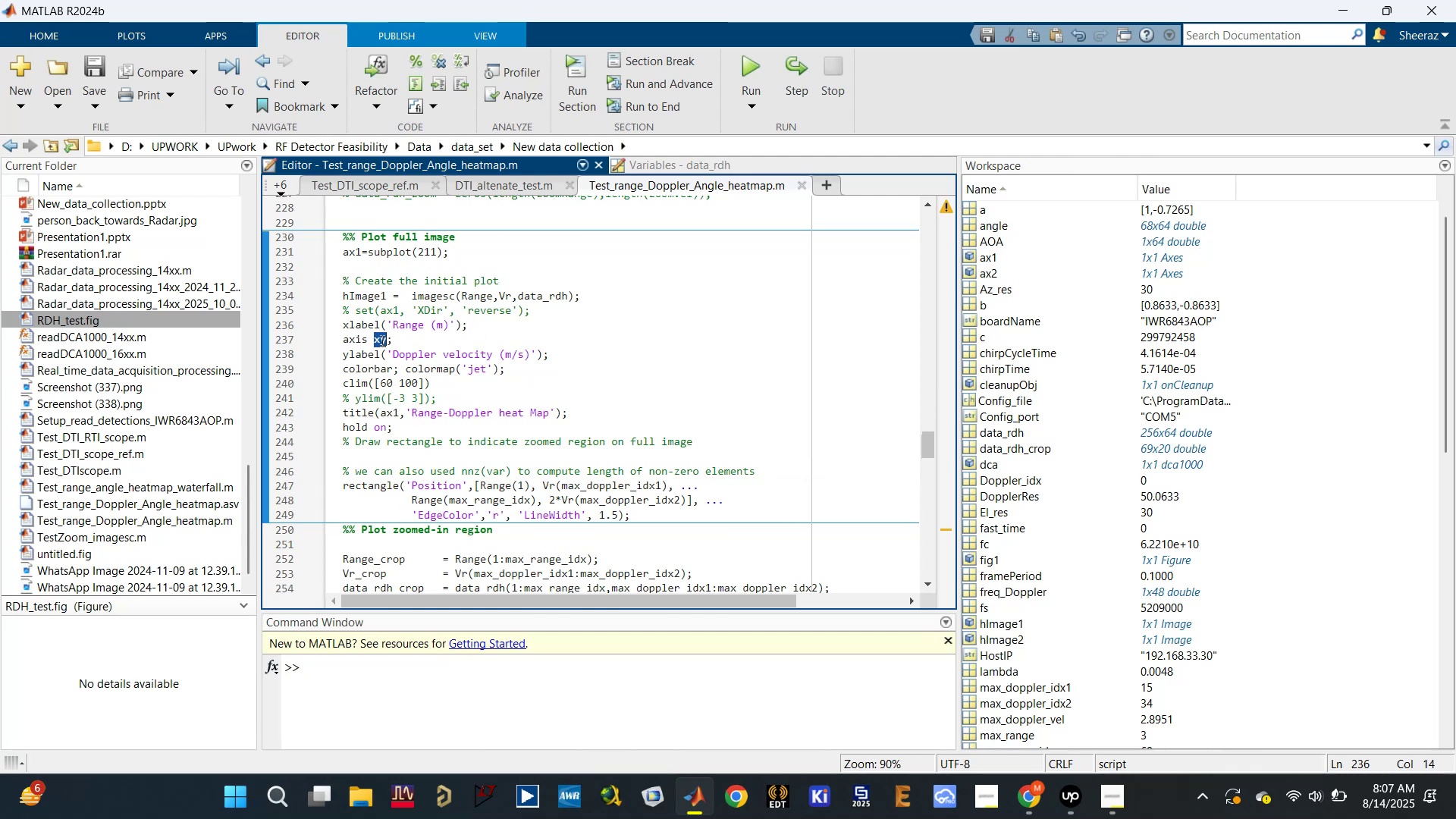 
triple_click([381, 340])
 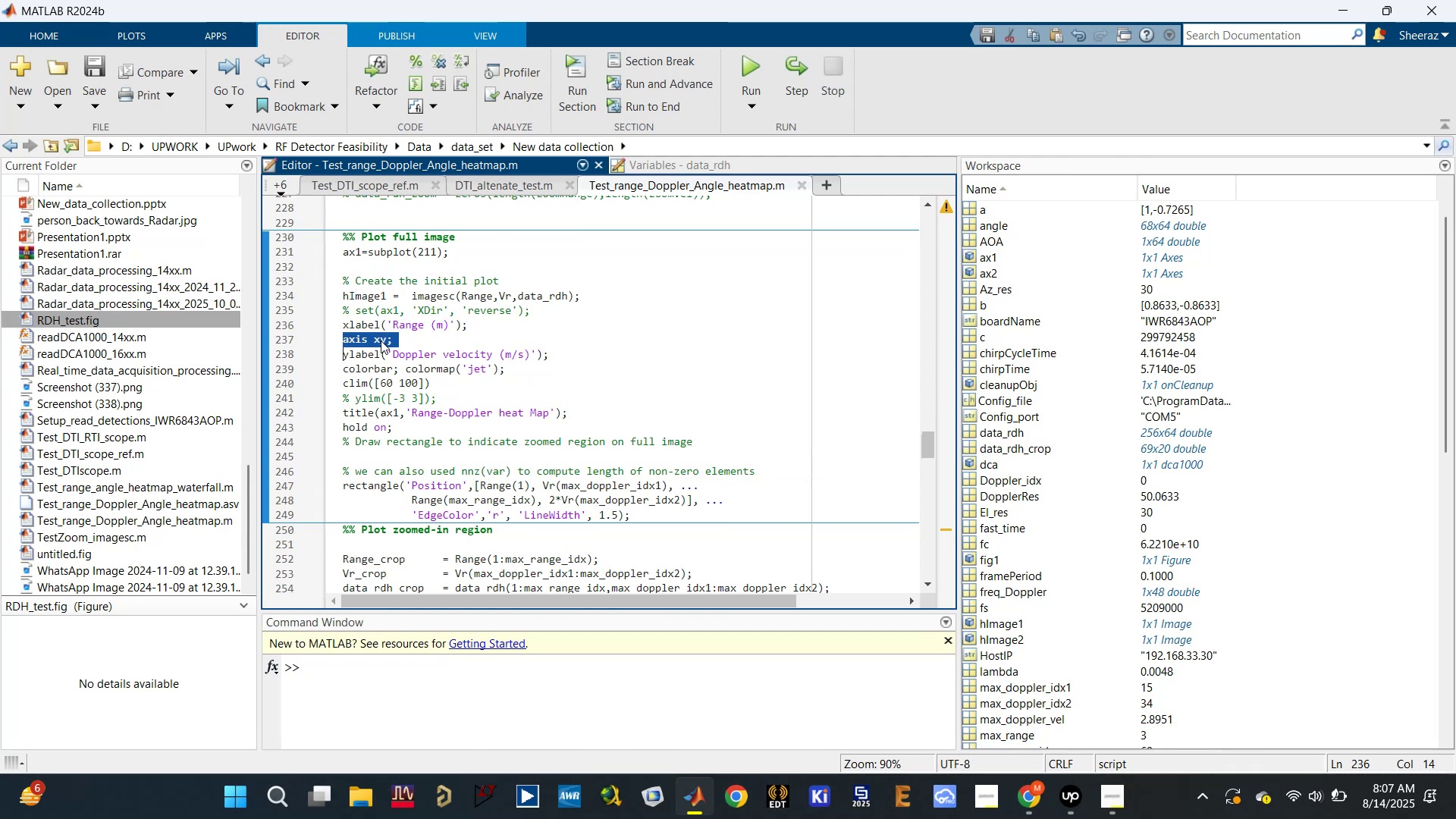 
key(Control+X)
 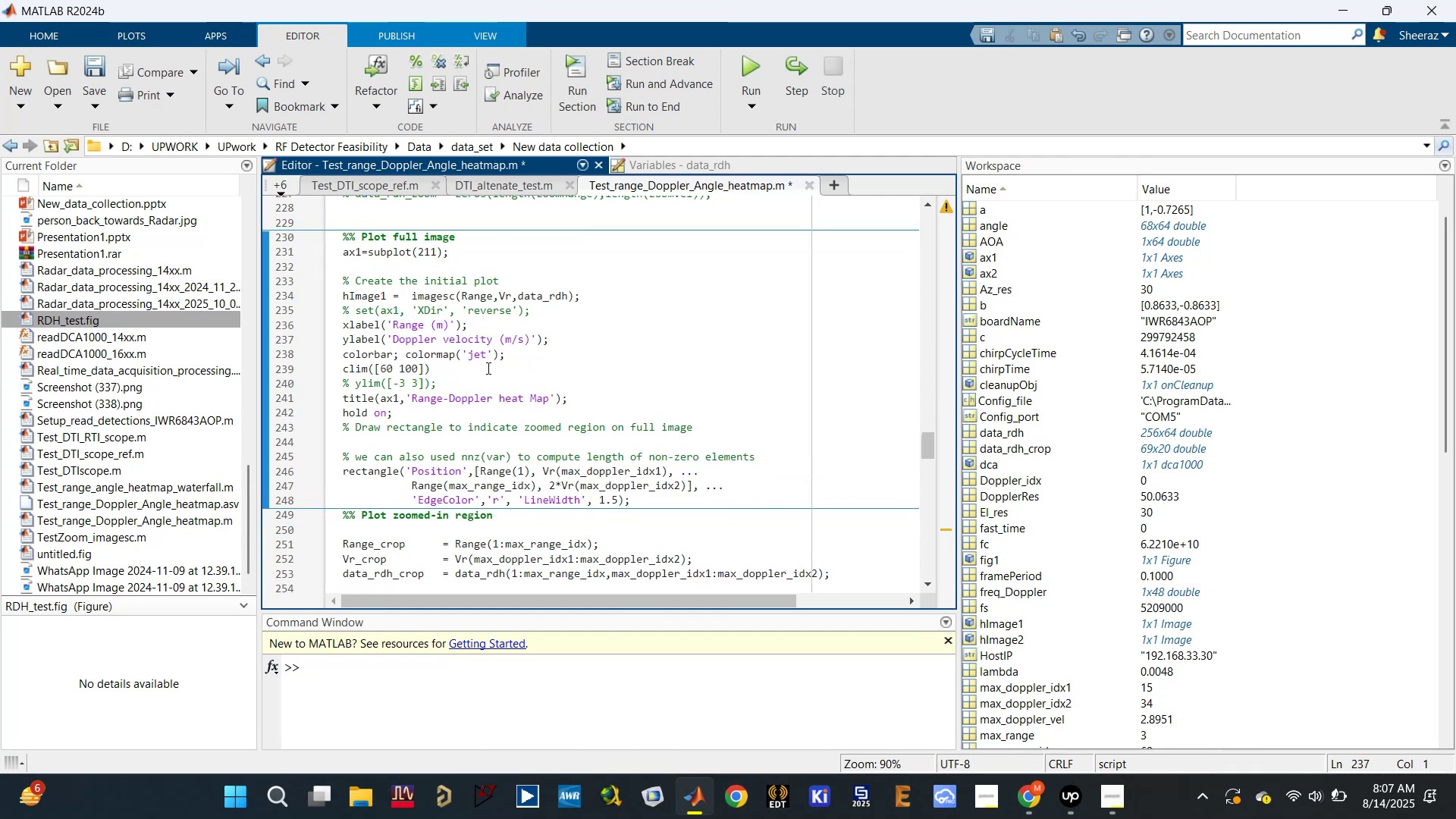 
left_click([468, 379])
 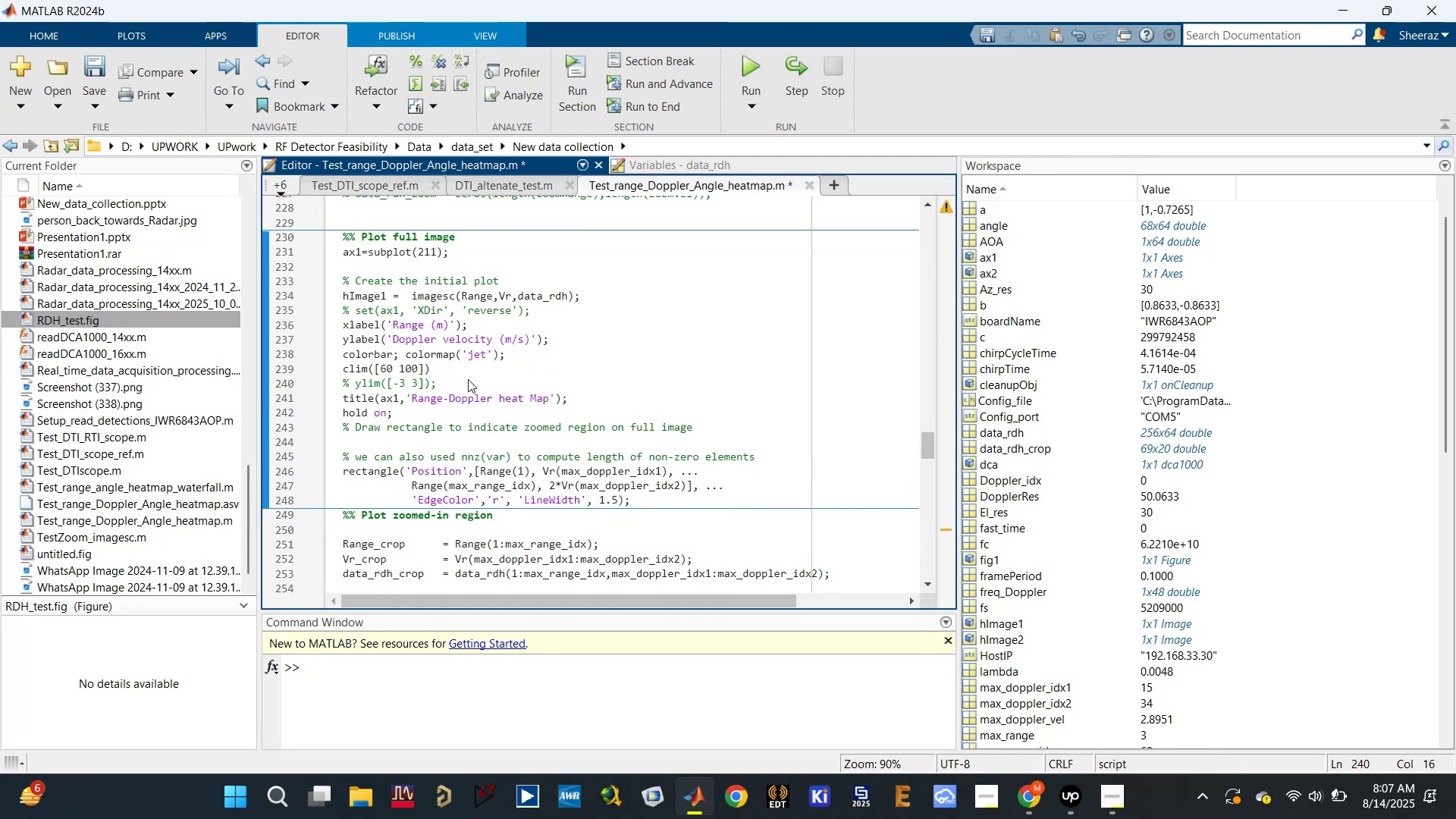 
key(Enter)
 